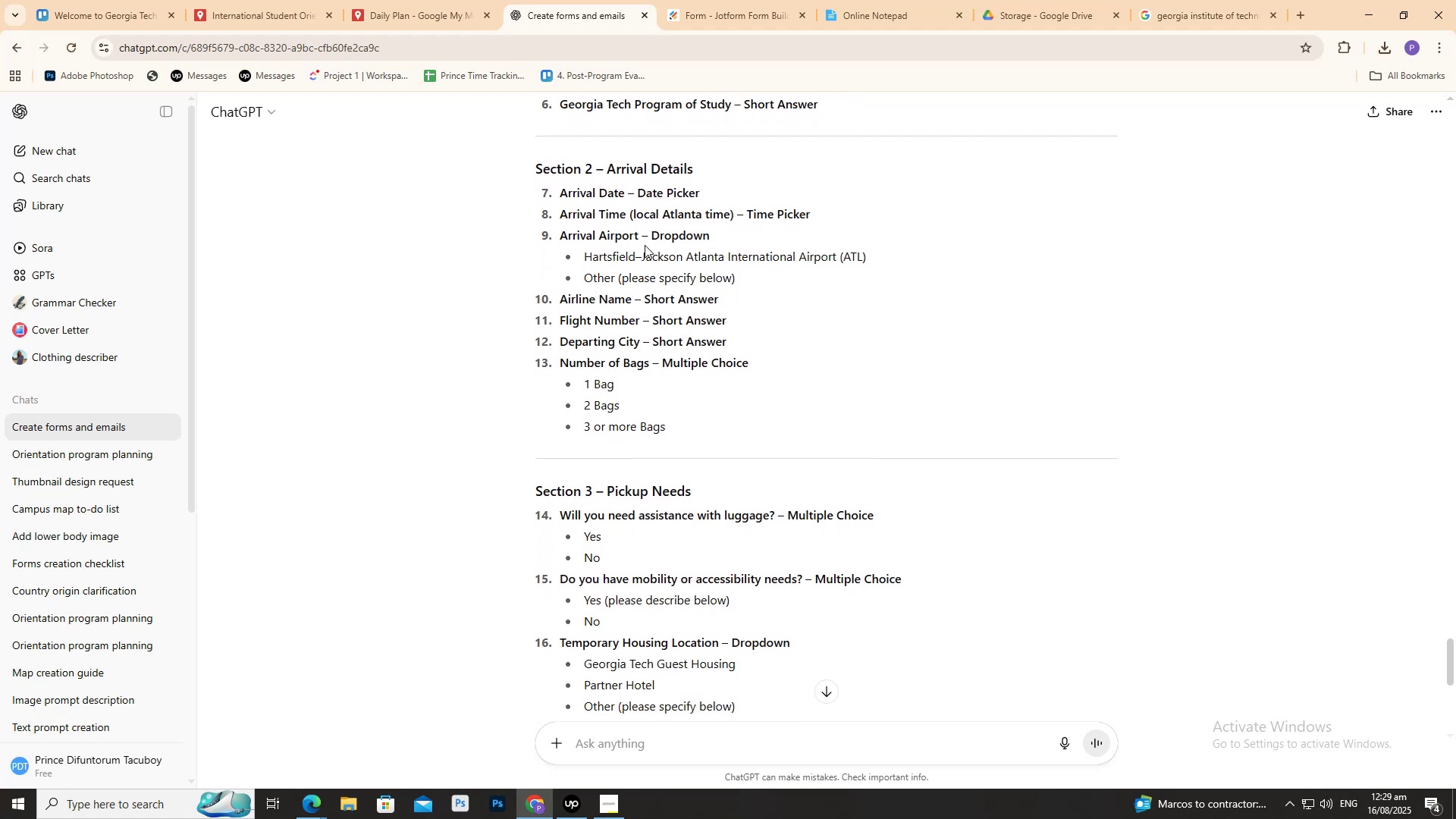 
wait(9.54)
 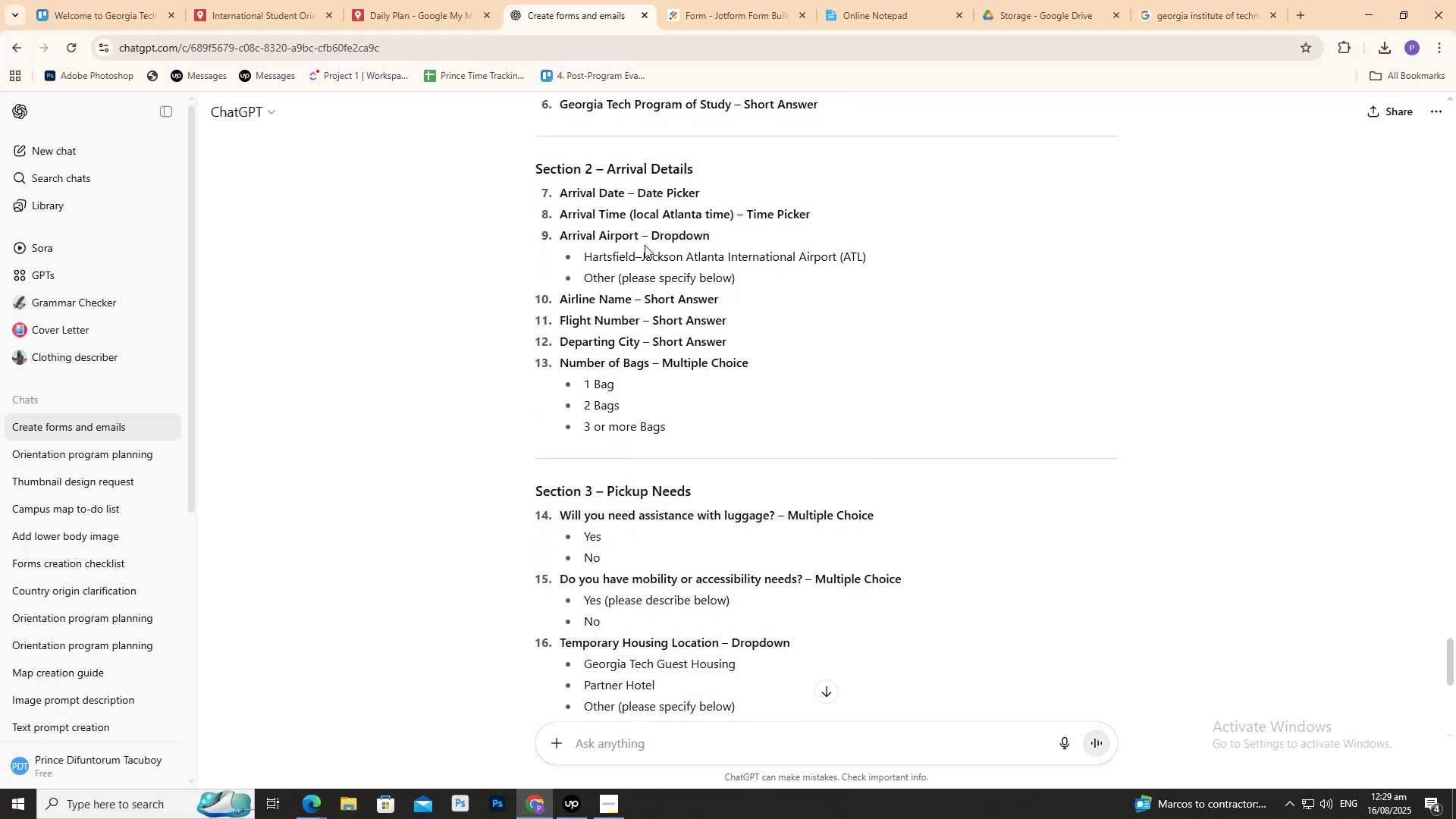 
left_click([99, 692])
 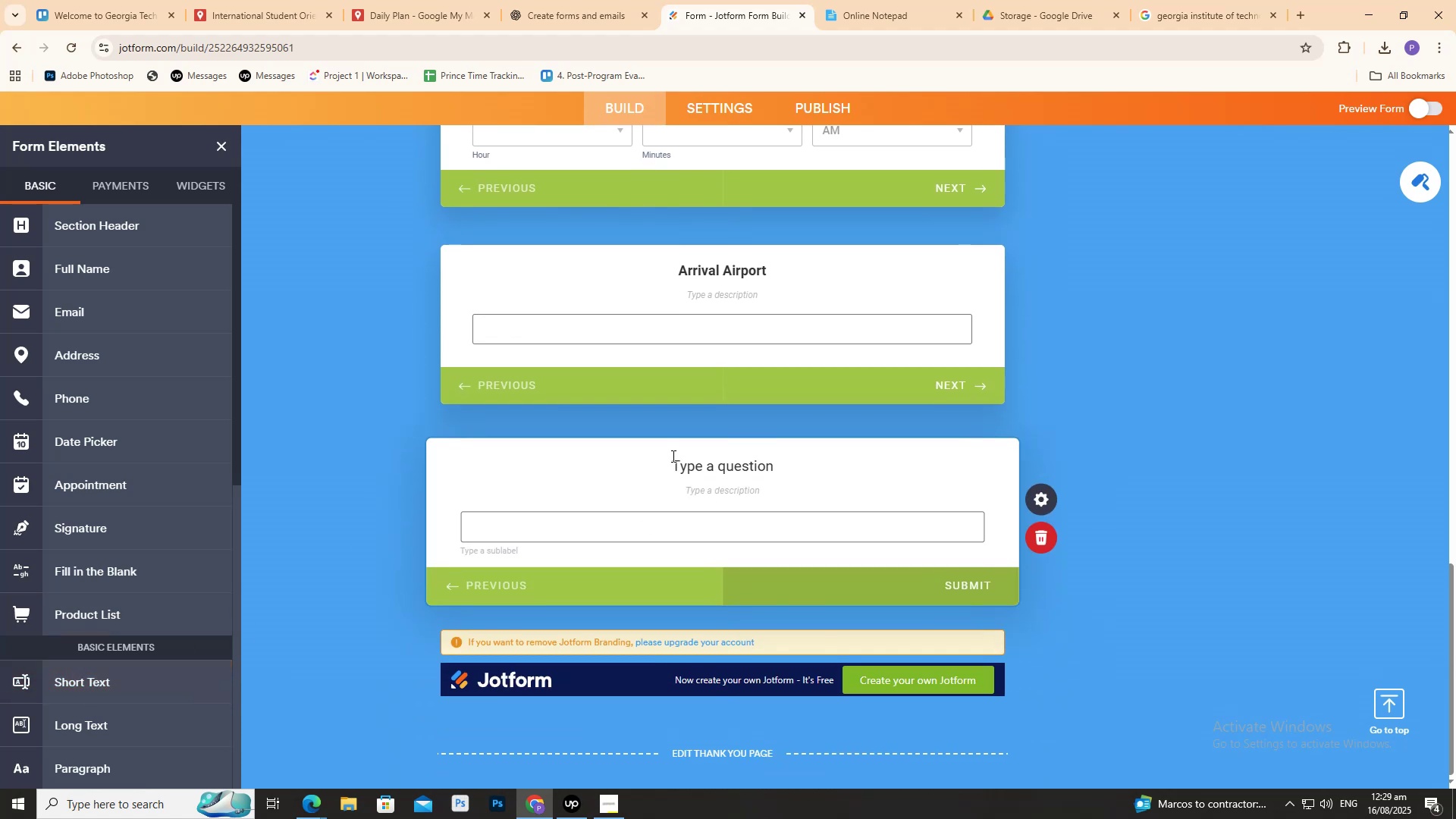 
left_click_drag(start_coordinate=[676, 469], to_coordinate=[806, 463])
 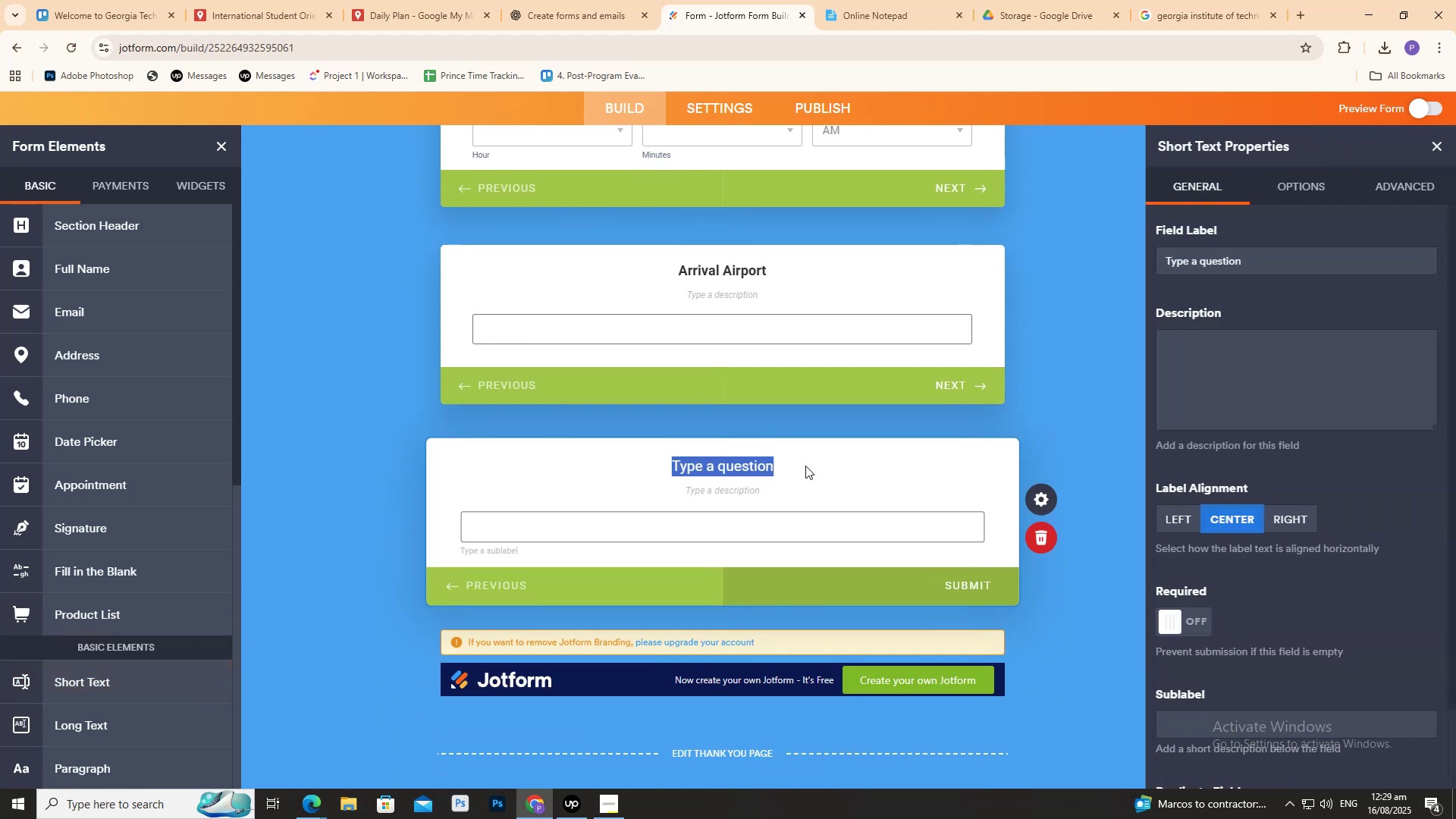 
type(Airline Namer)
key(Backspace)
 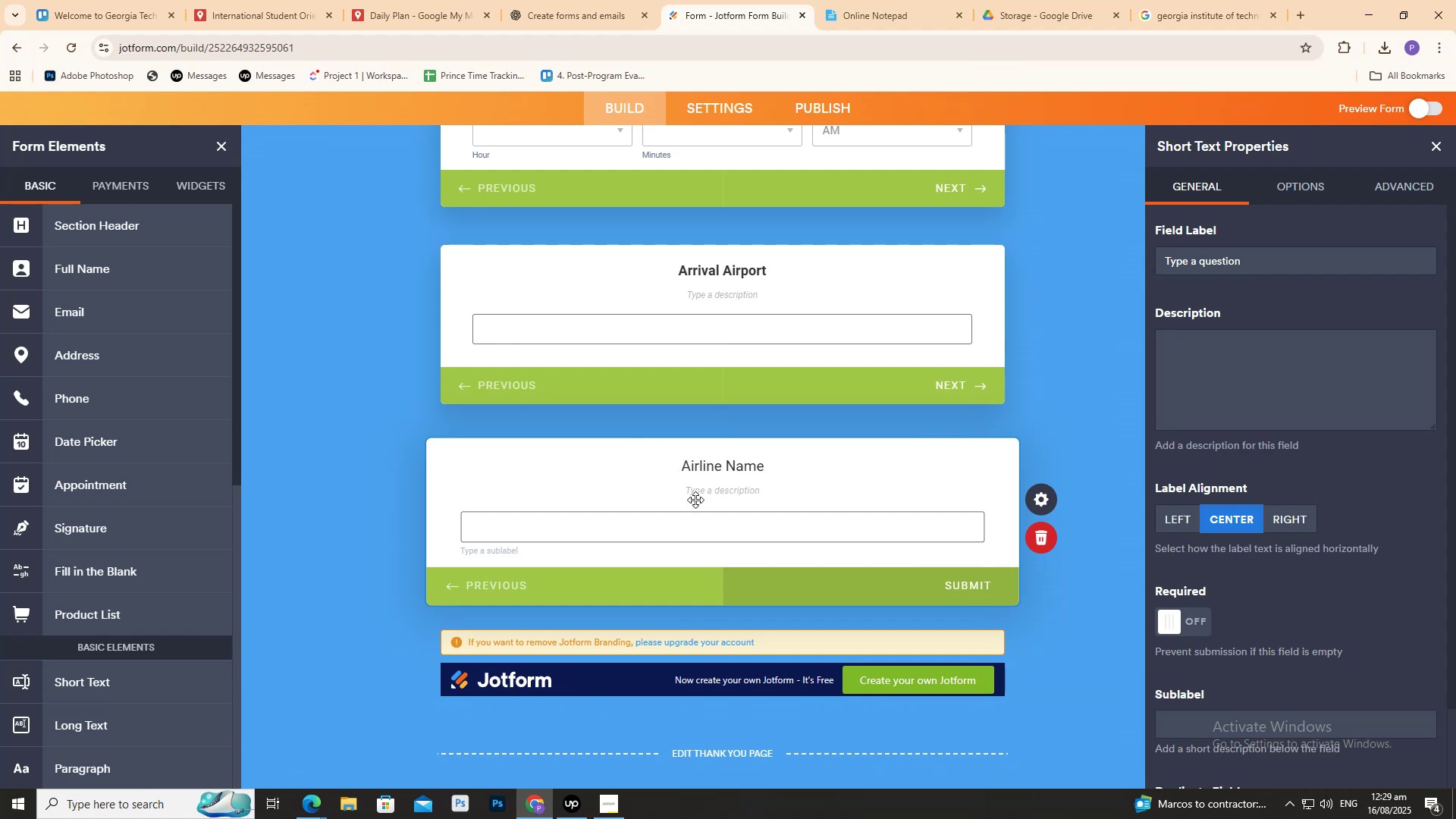 
left_click([681, 468])
 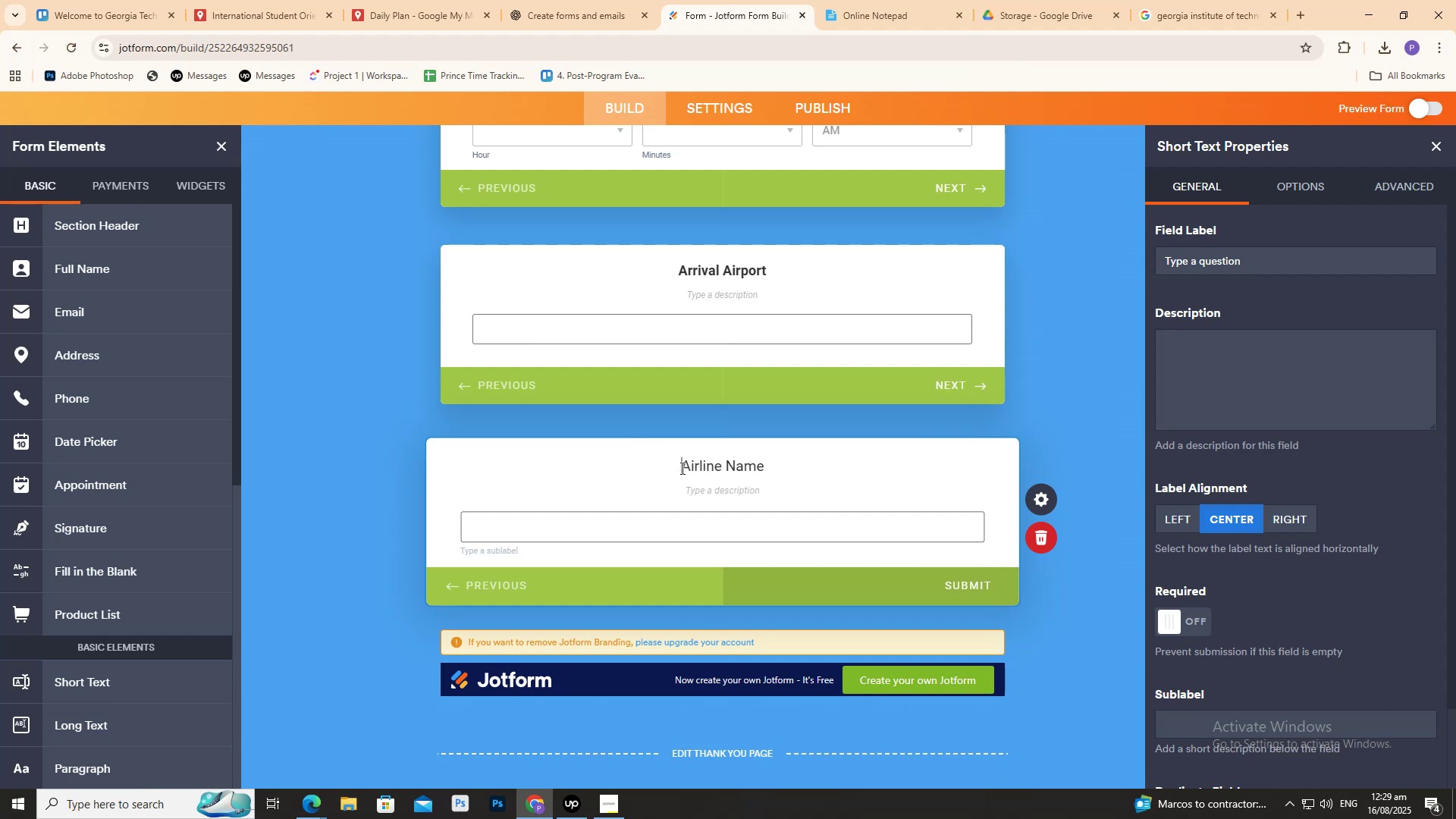 
left_click_drag(start_coordinate=[681, 468], to_coordinate=[772, 469])
 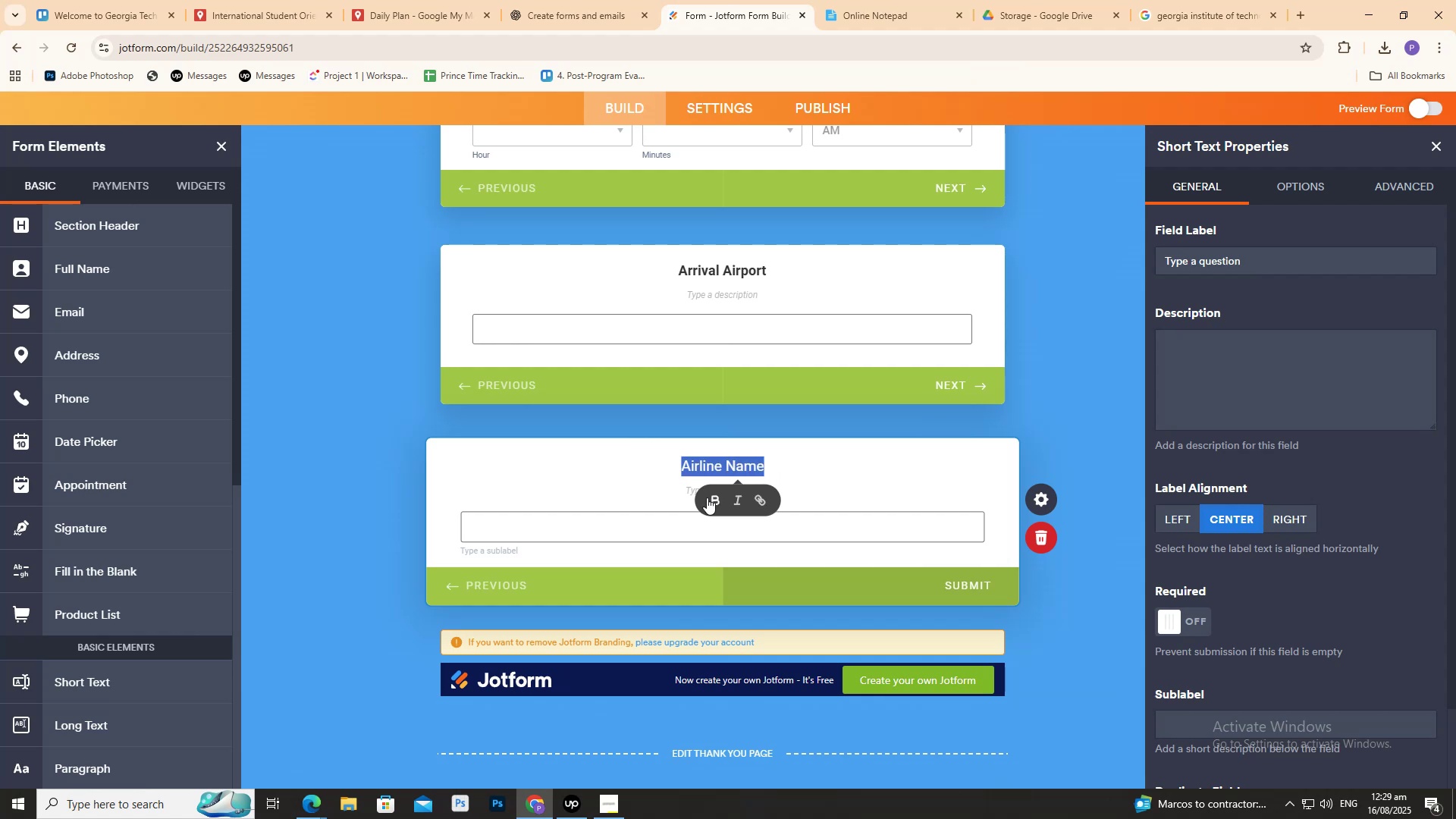 
left_click([708, 497])
 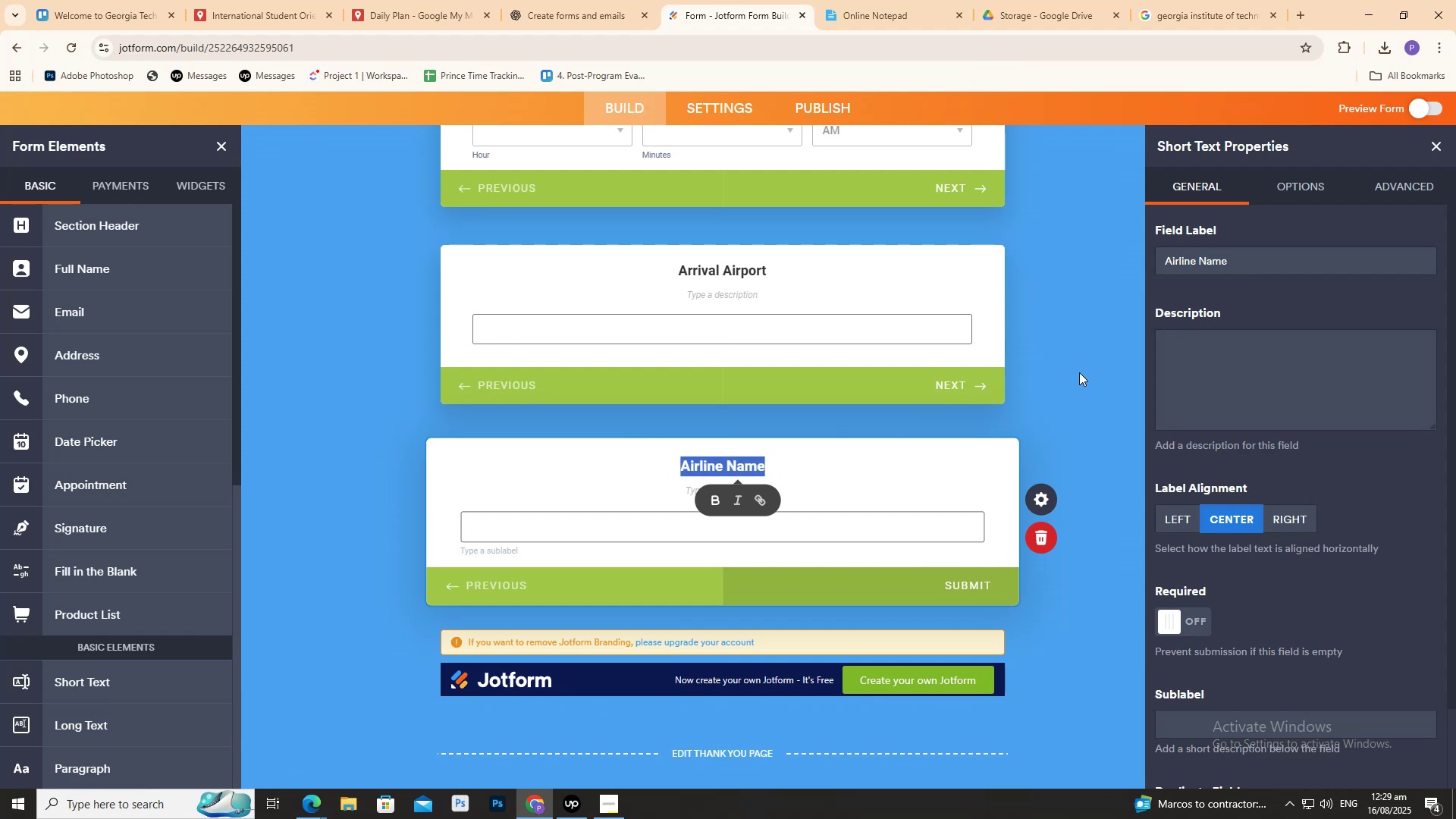 
left_click([1079, 372])
 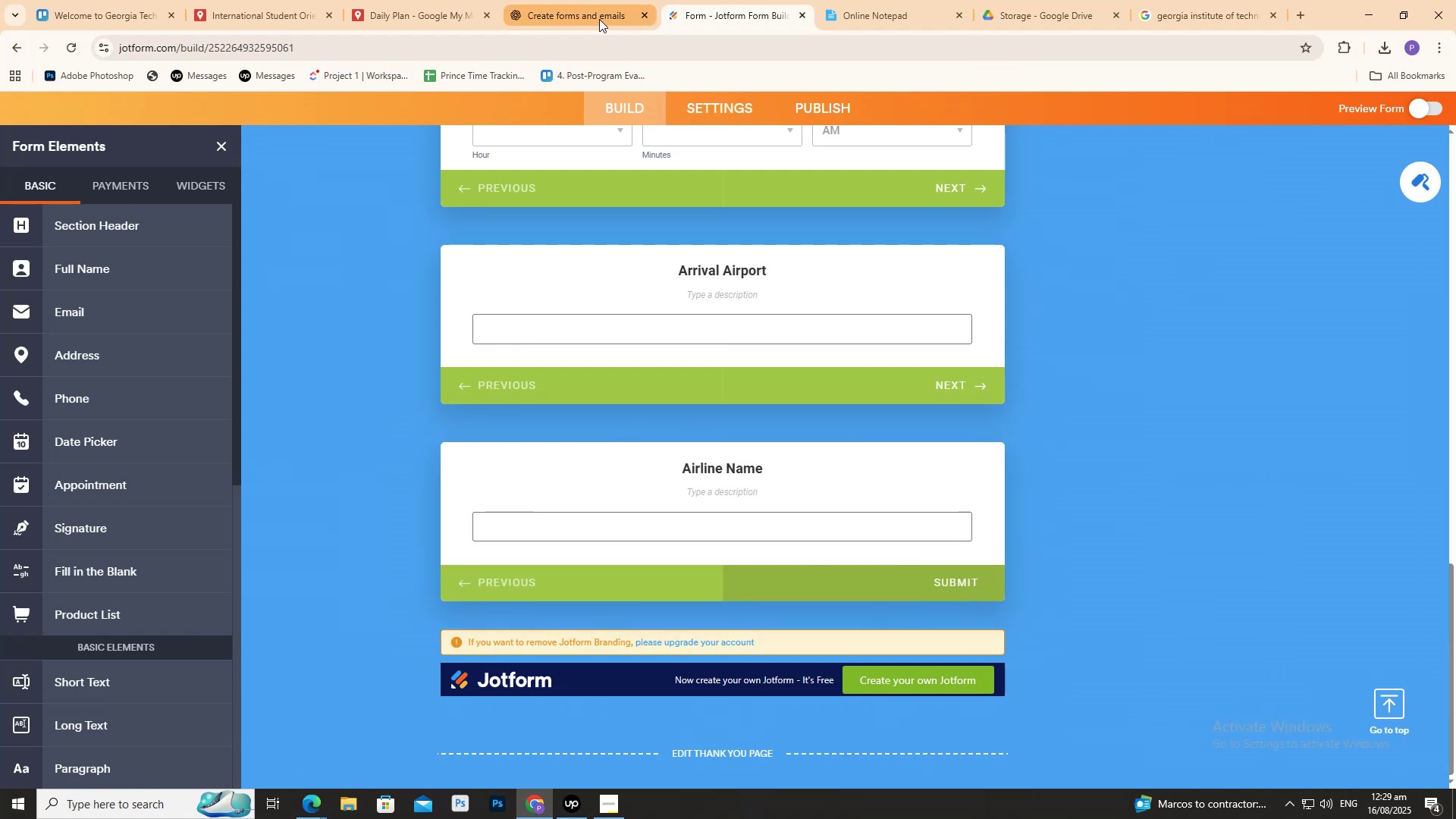 
left_click([598, 18])
 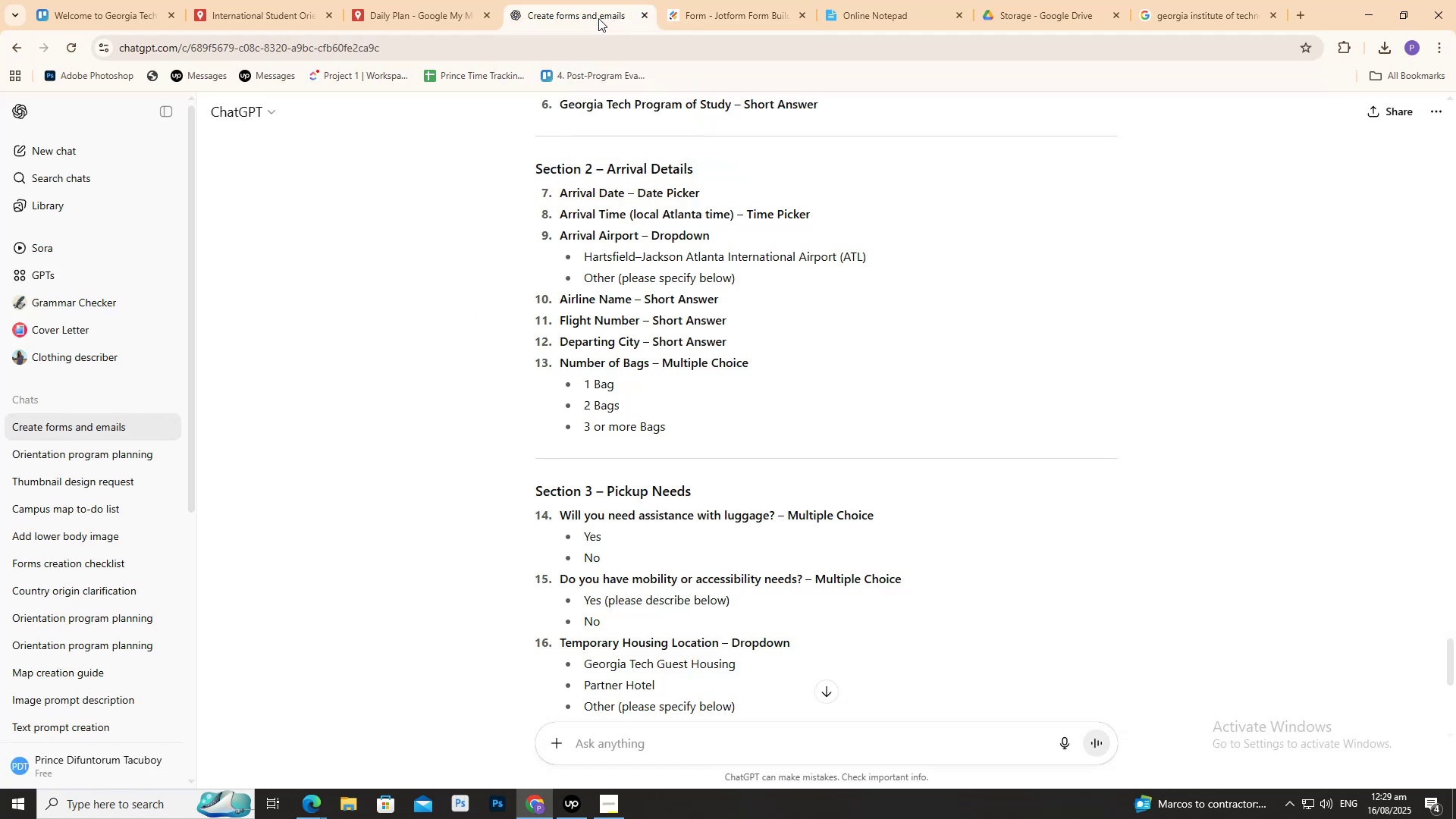 
left_click([711, 7])
 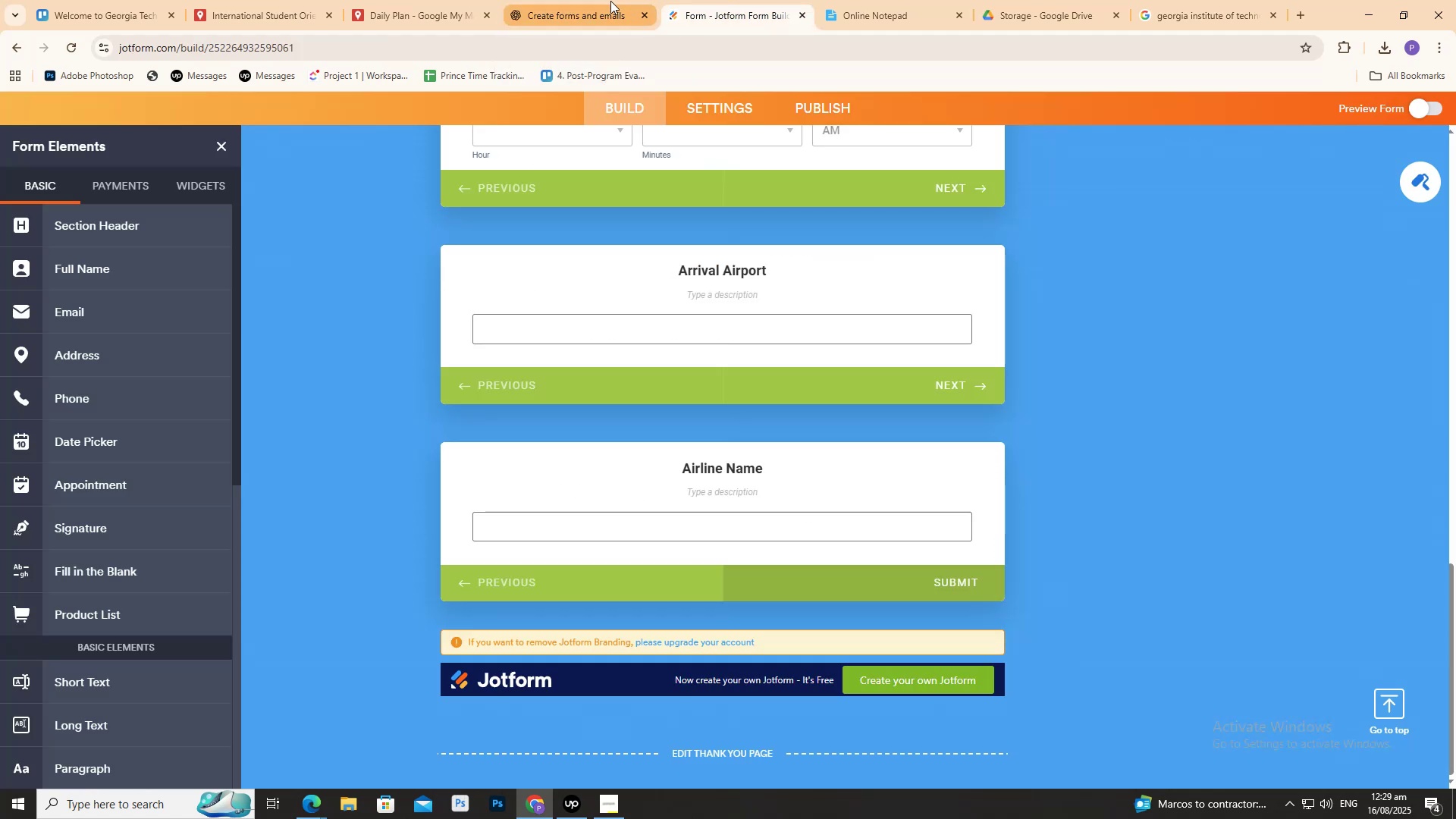 
left_click([604, 2])
 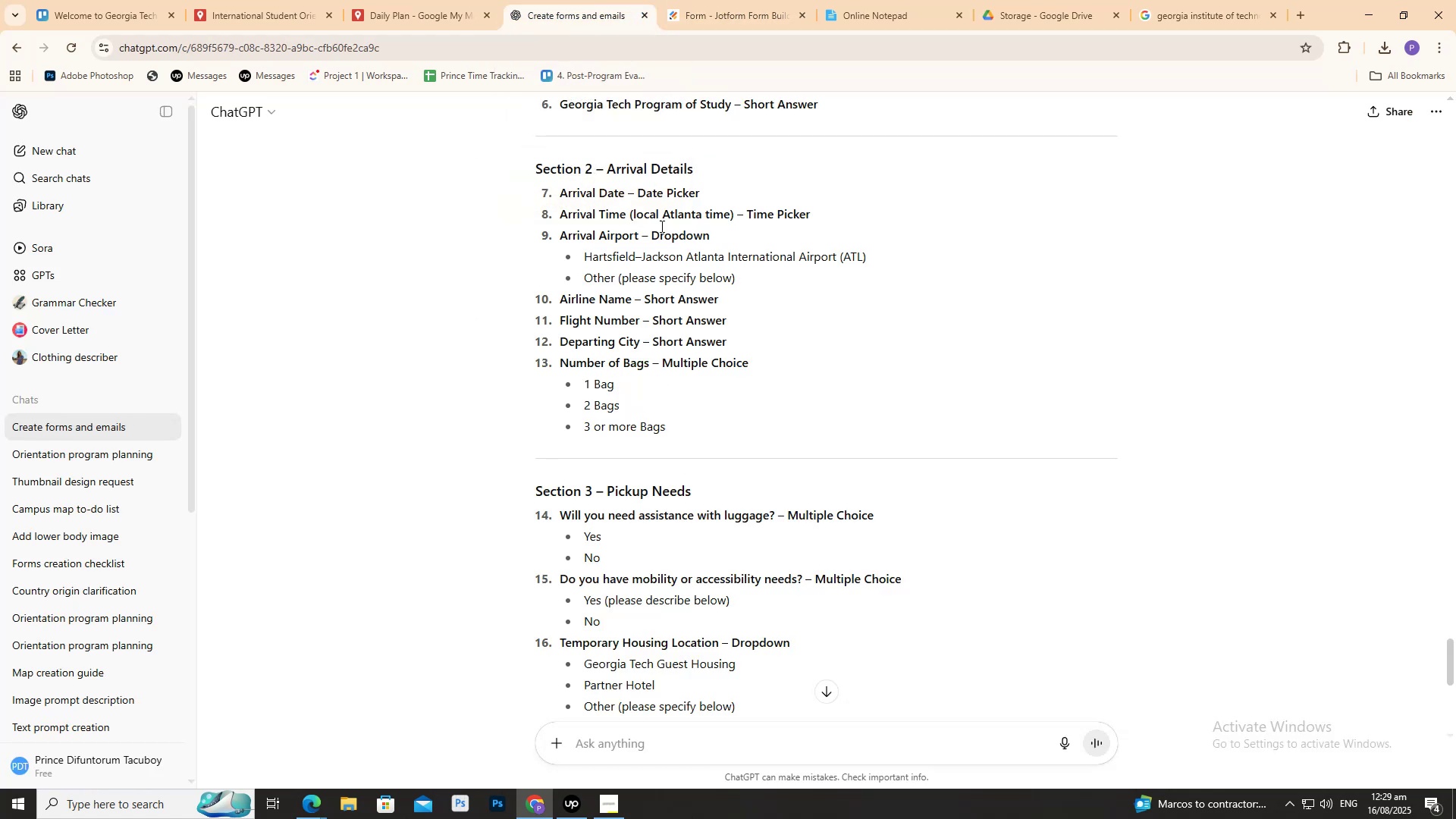 
left_click([736, 11])
 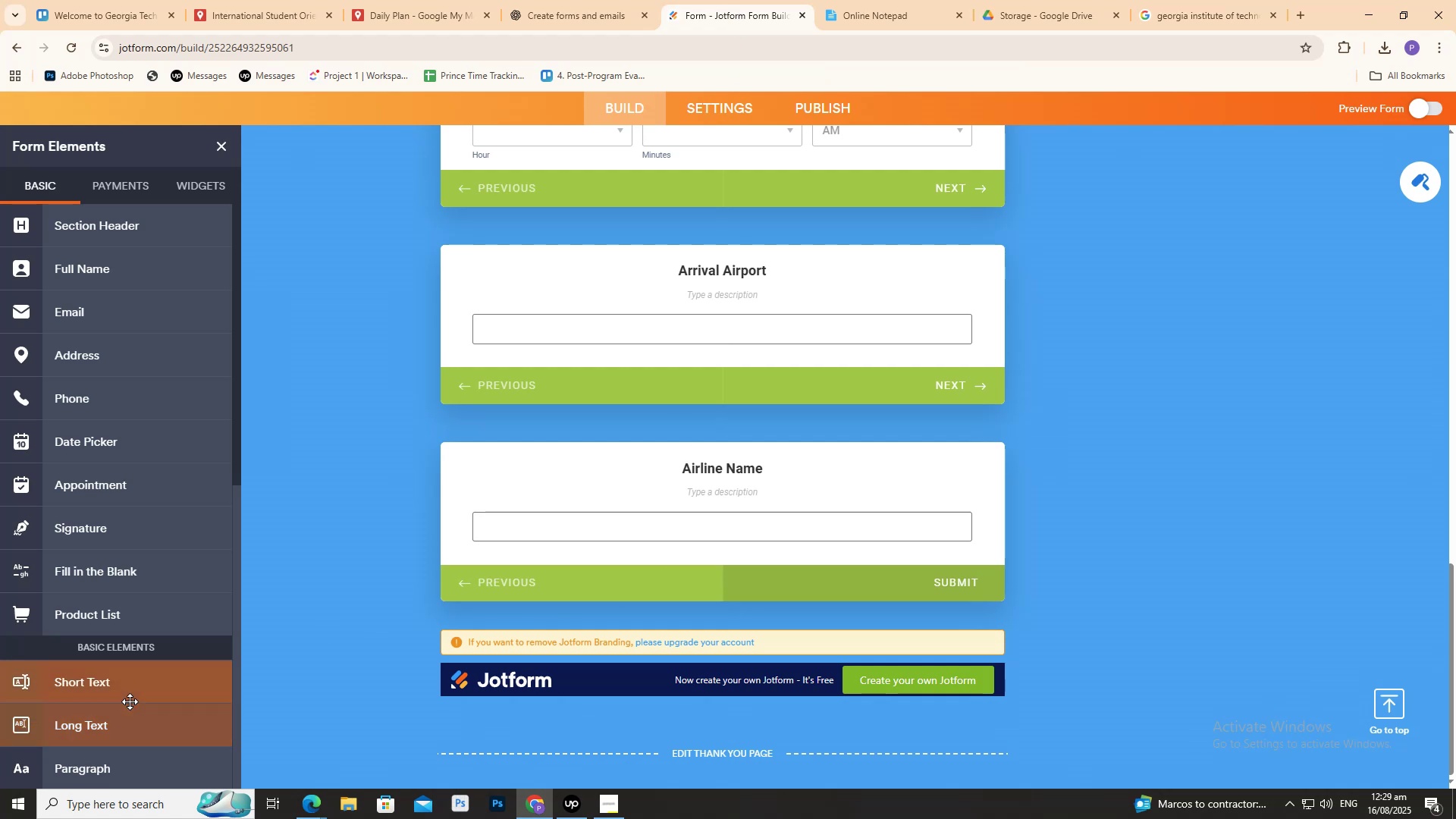 
left_click([130, 692])
 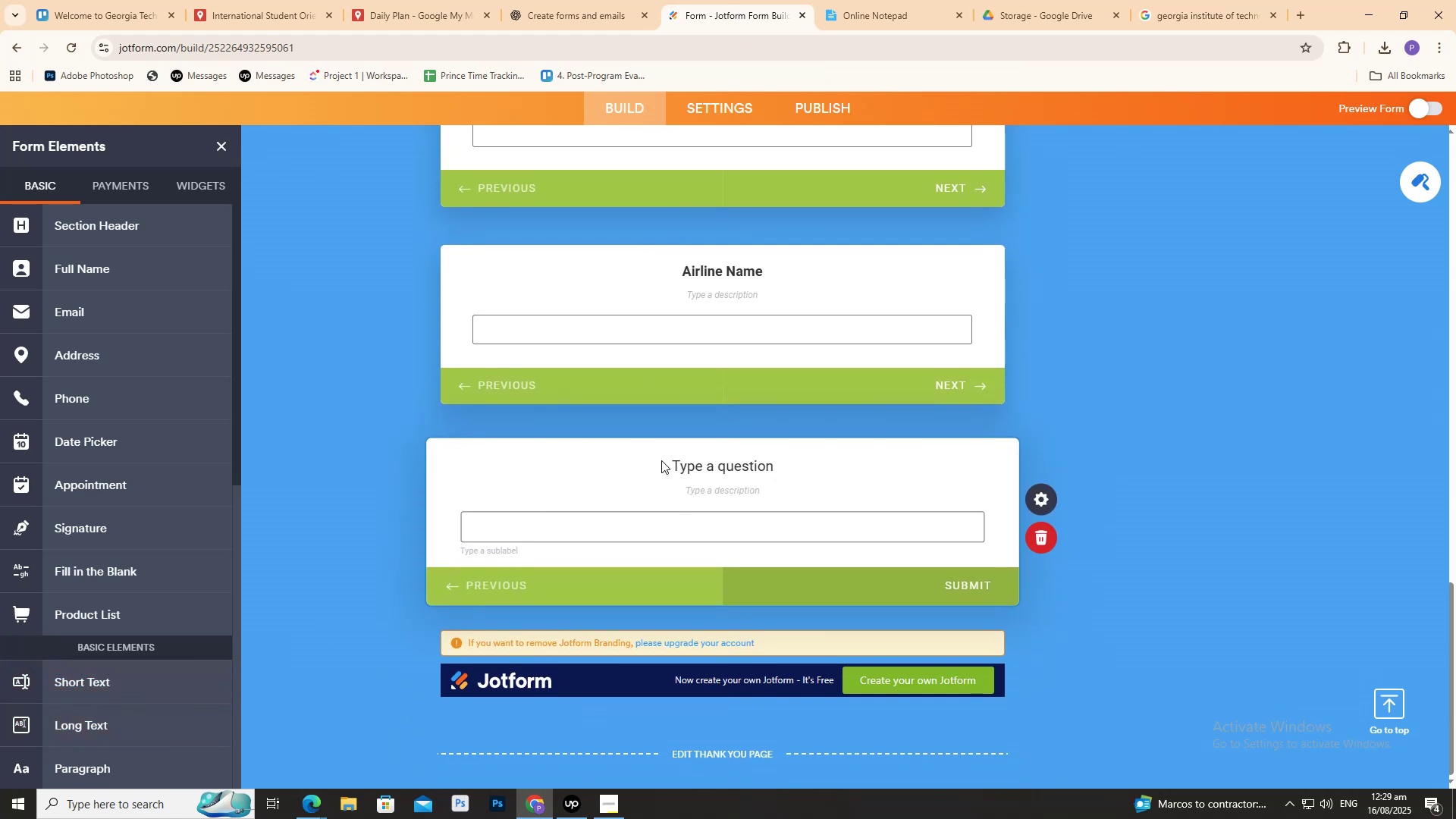 
double_click([676, 460])
 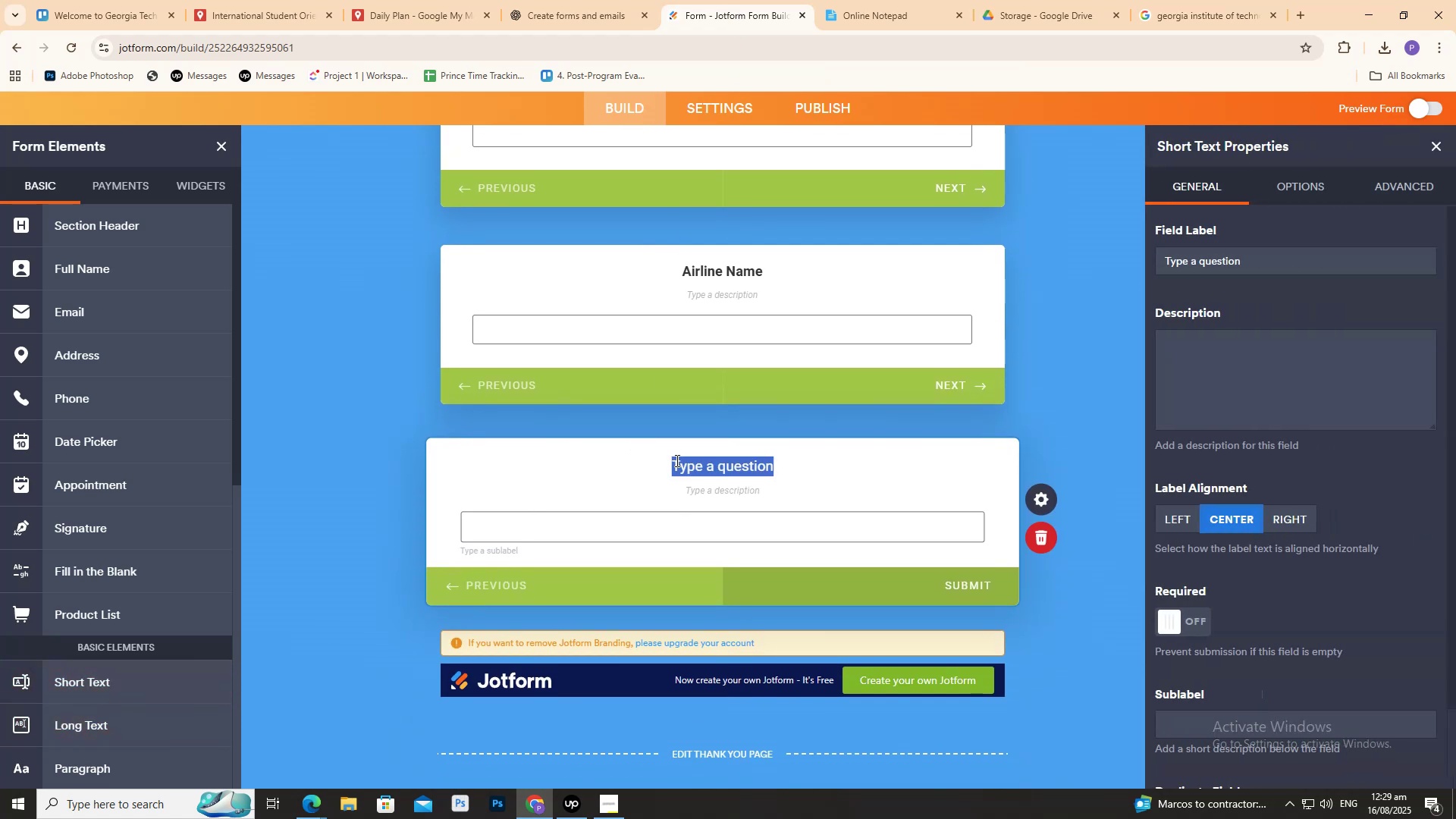 
type(Flight Number)
 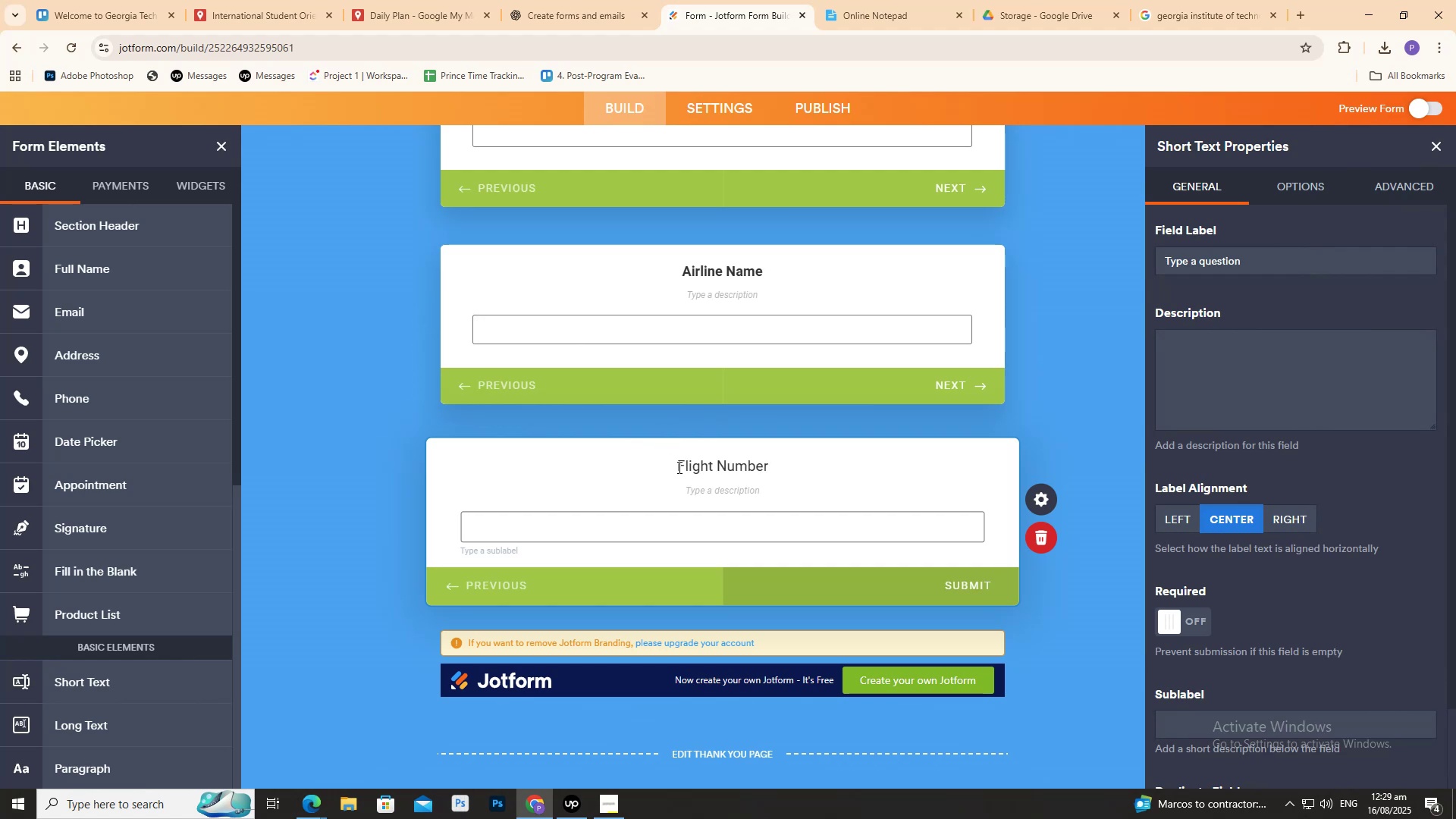 
double_click([680, 461])
 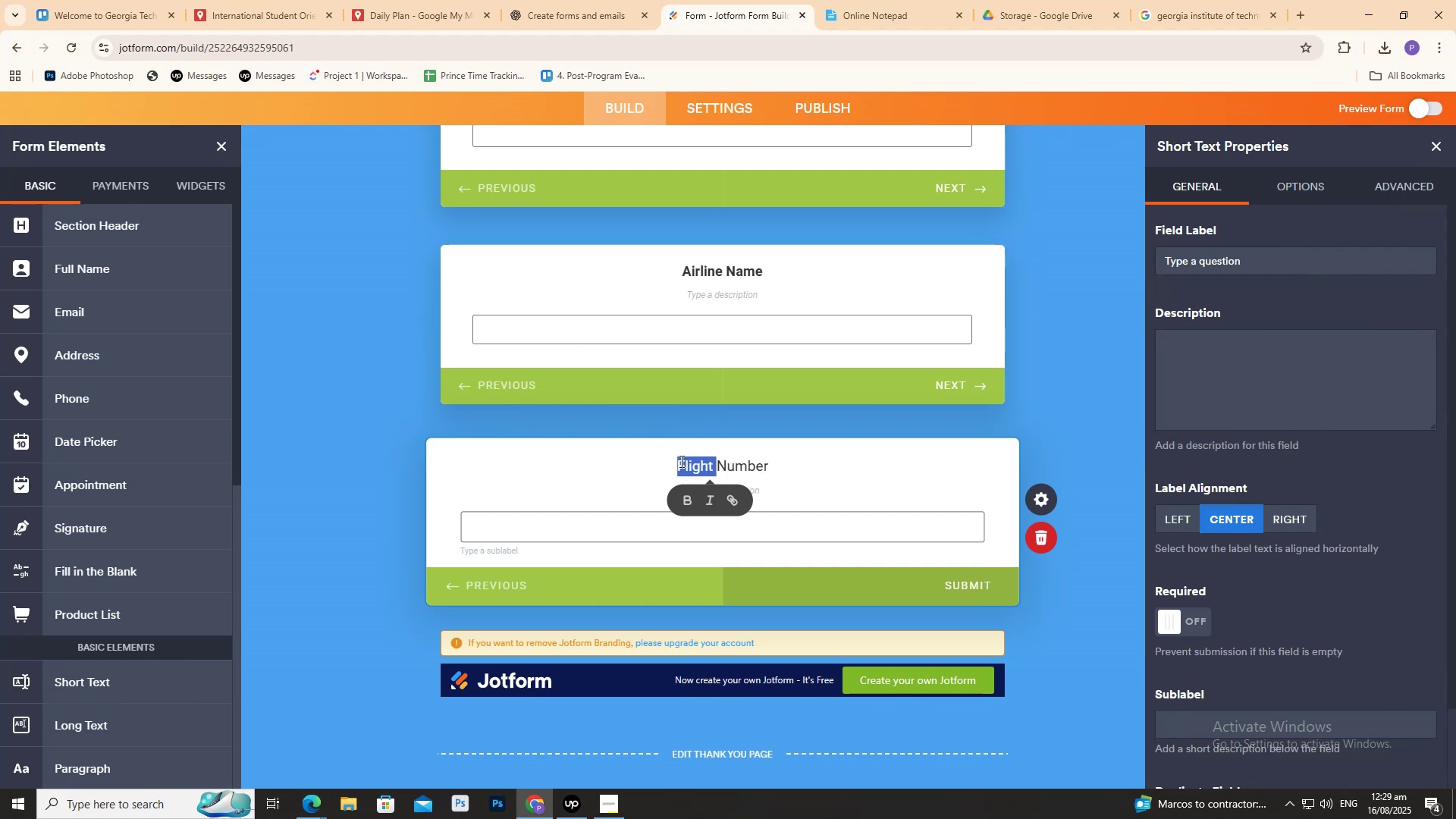 
left_click_drag(start_coordinate=[680, 461], to_coordinate=[723, 478])
 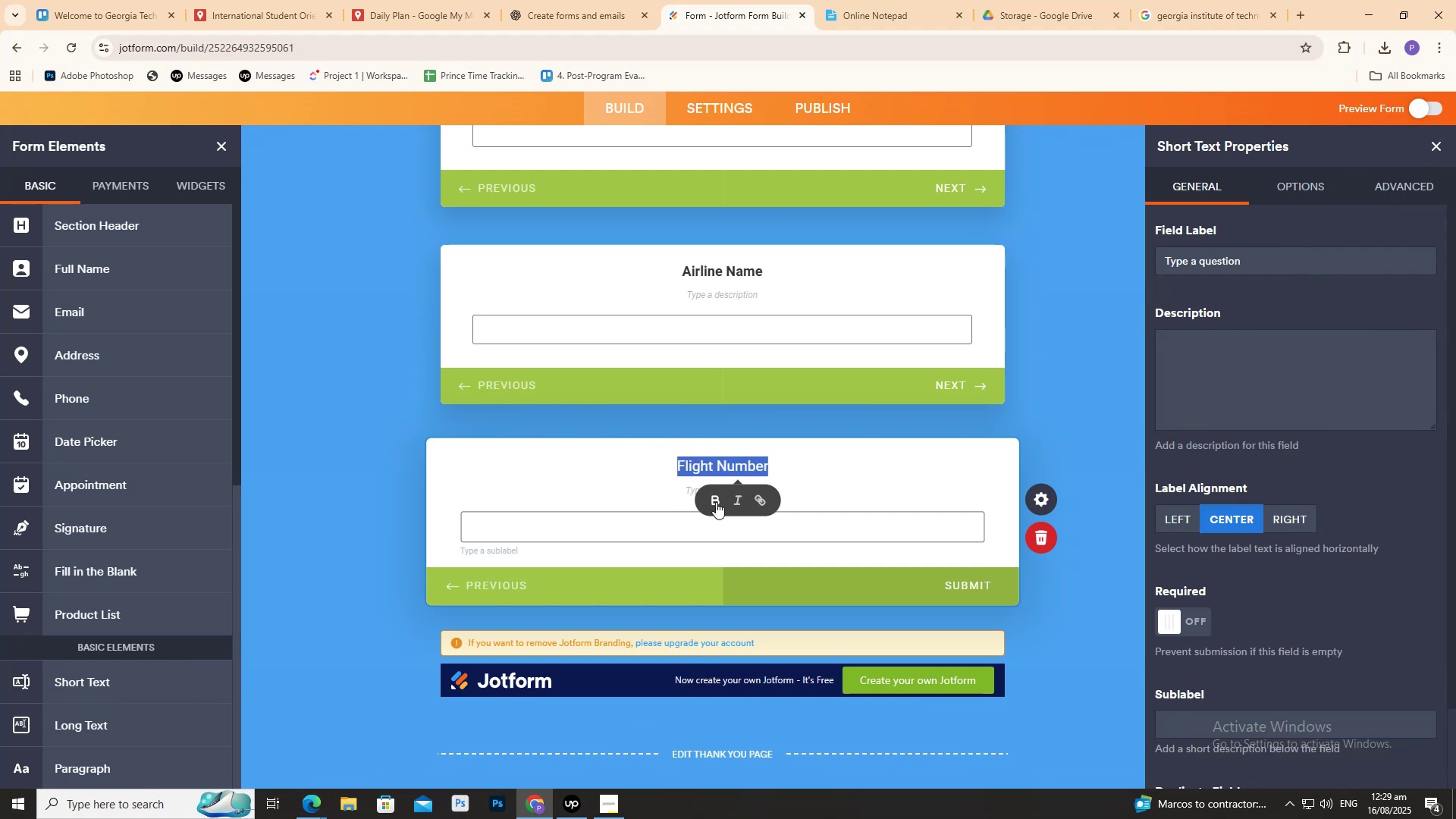 
left_click([716, 502])
 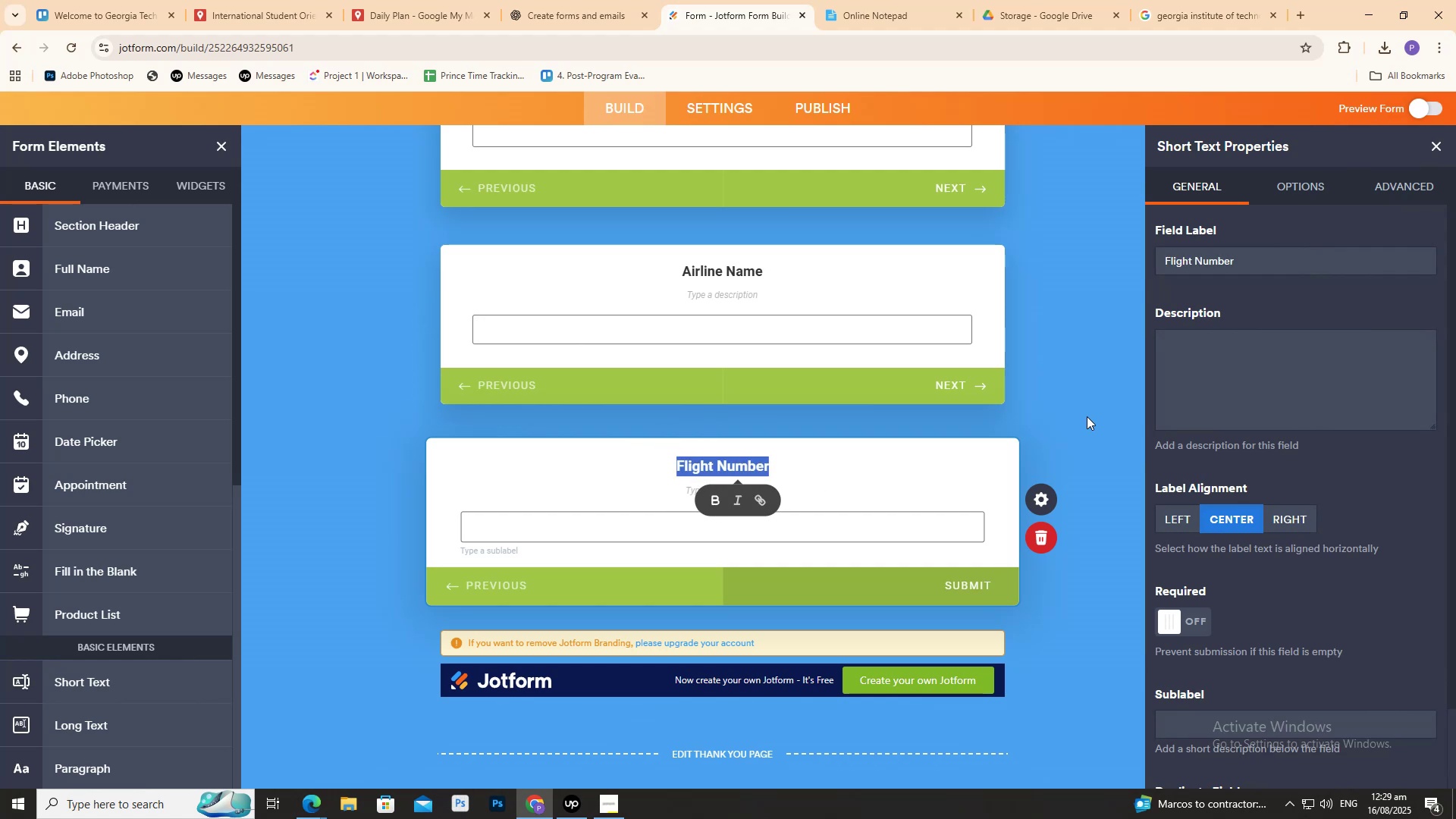 
left_click([1087, 415])
 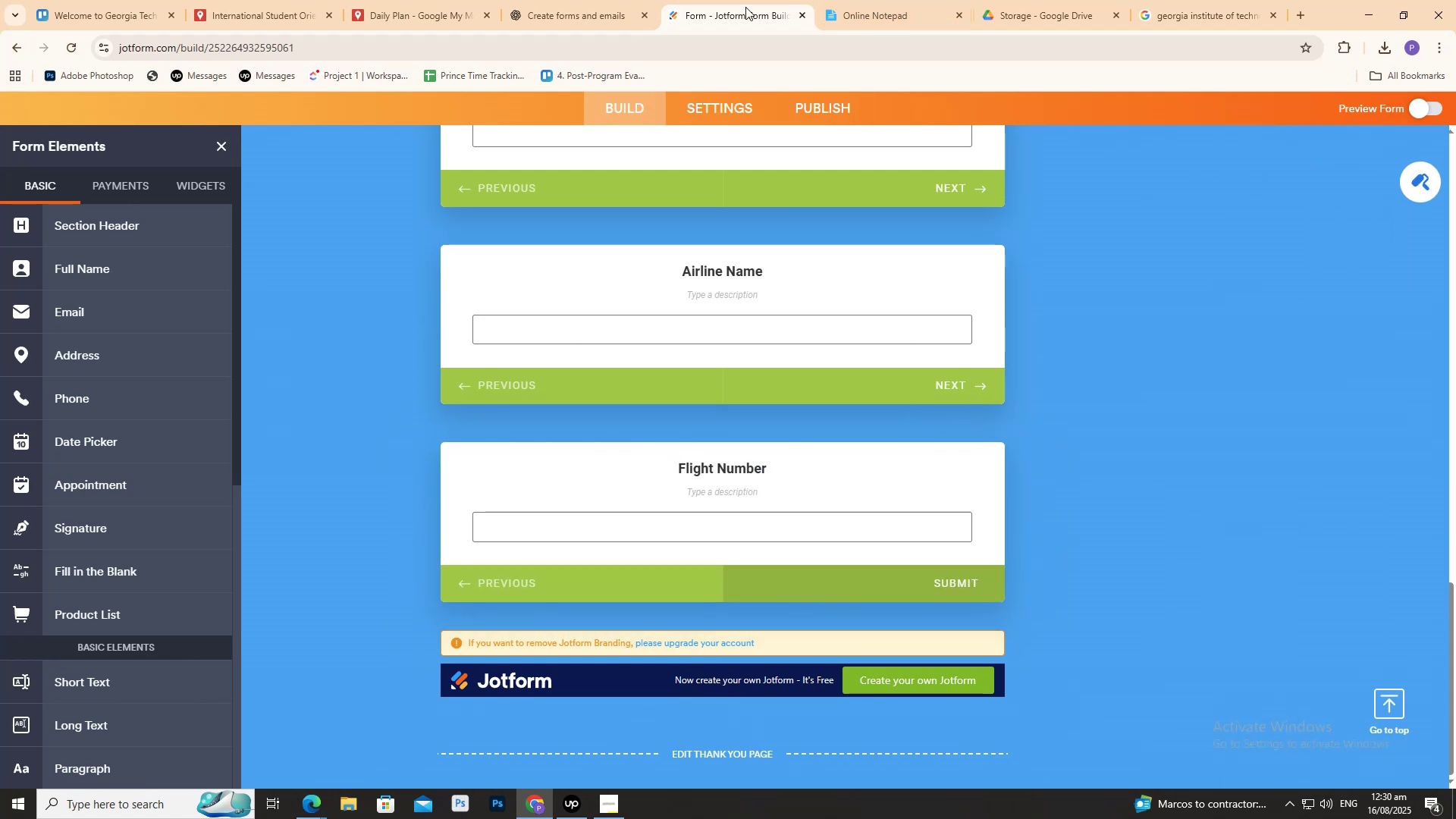 
left_click([543, 0])
 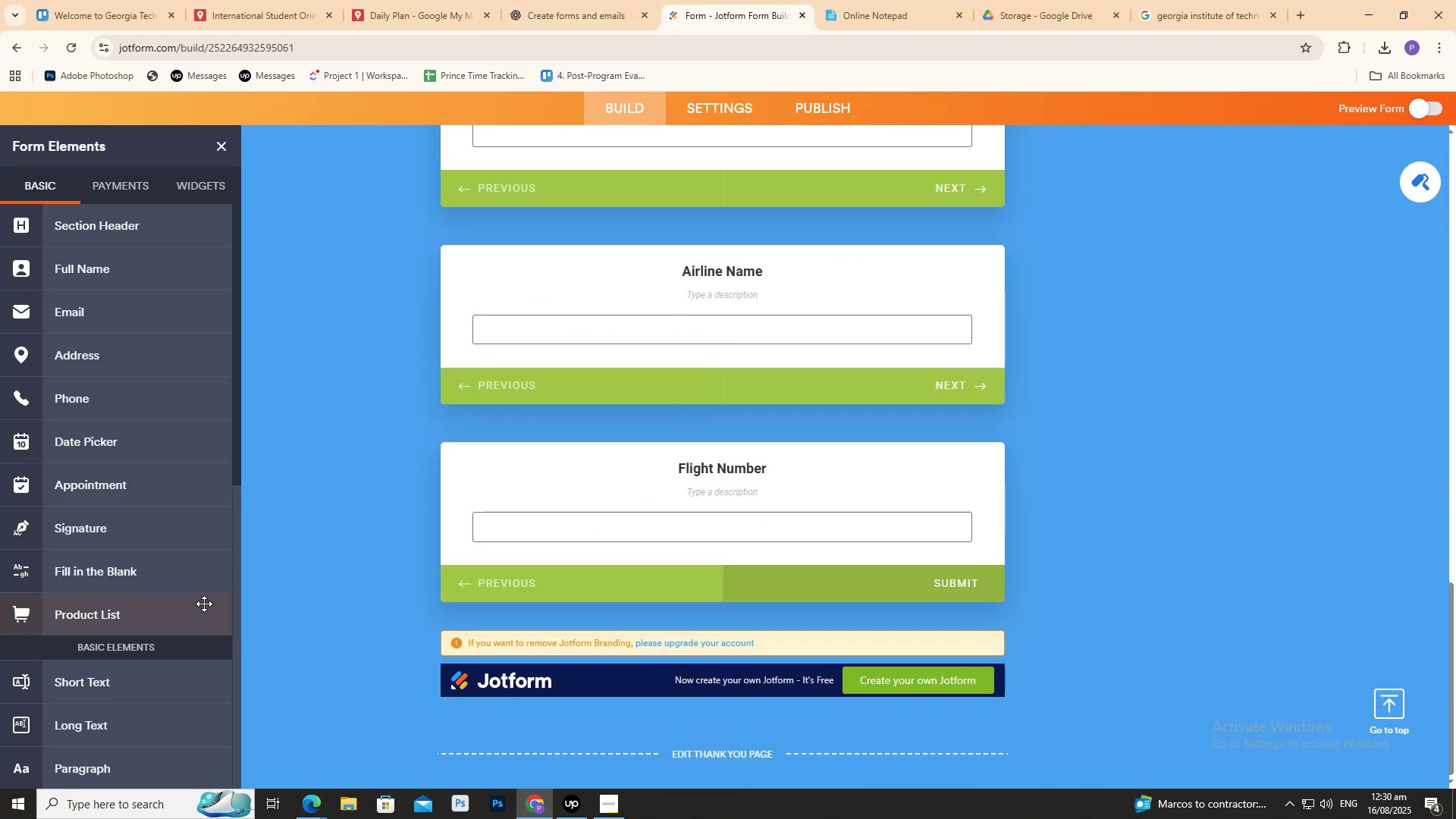 
wait(7.38)
 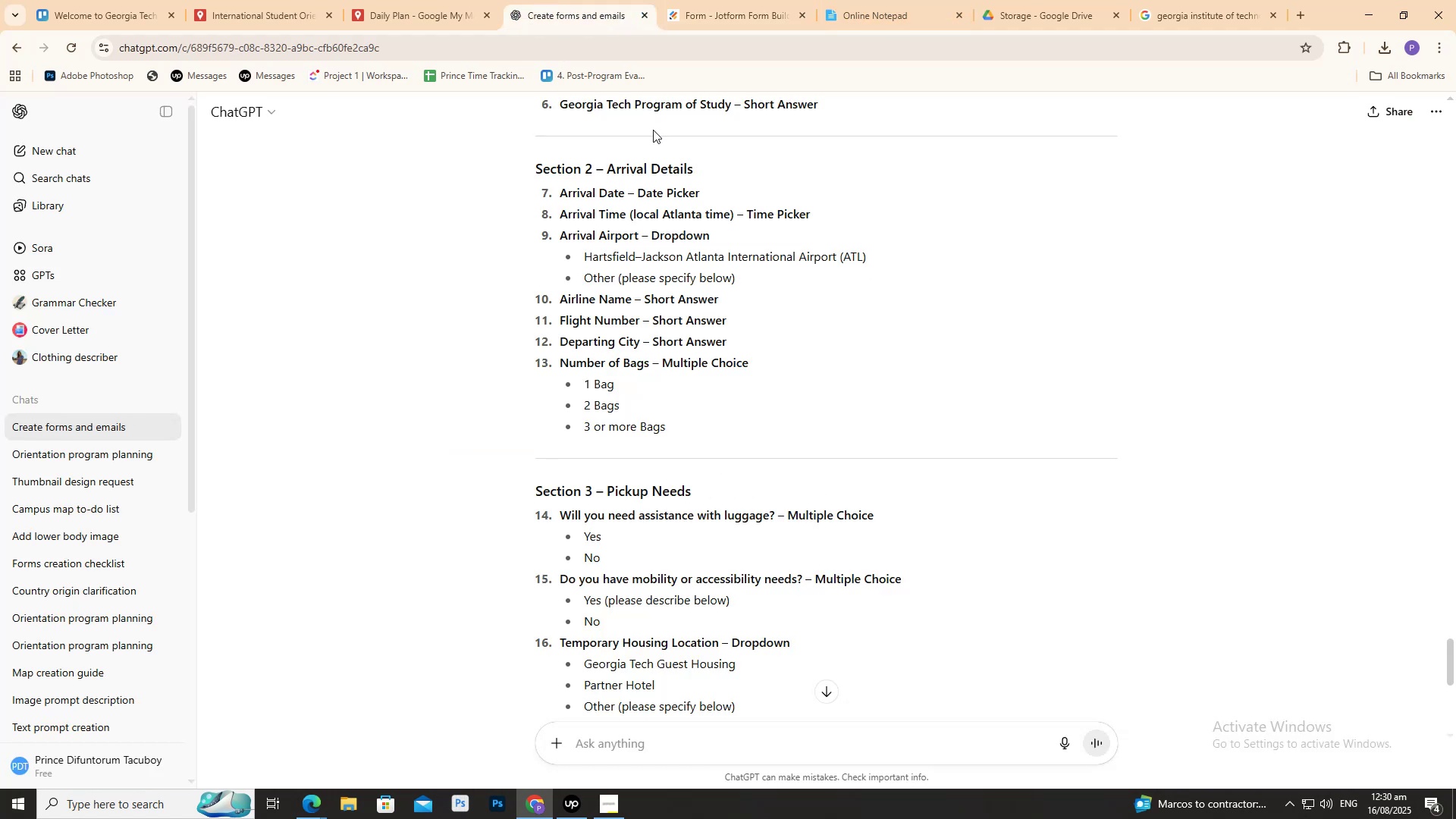 
left_click([119, 674])
 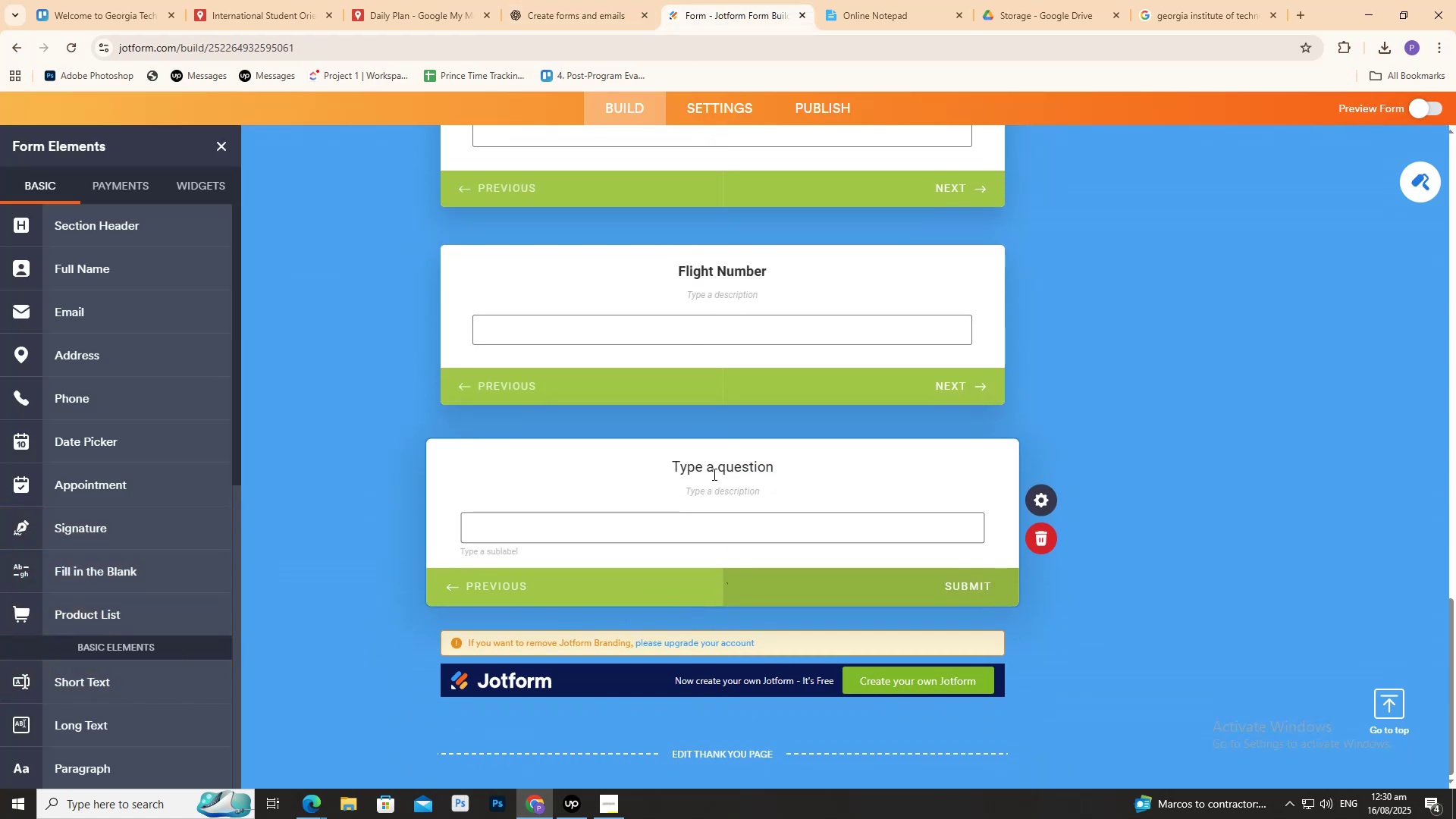 
double_click([714, 472])
 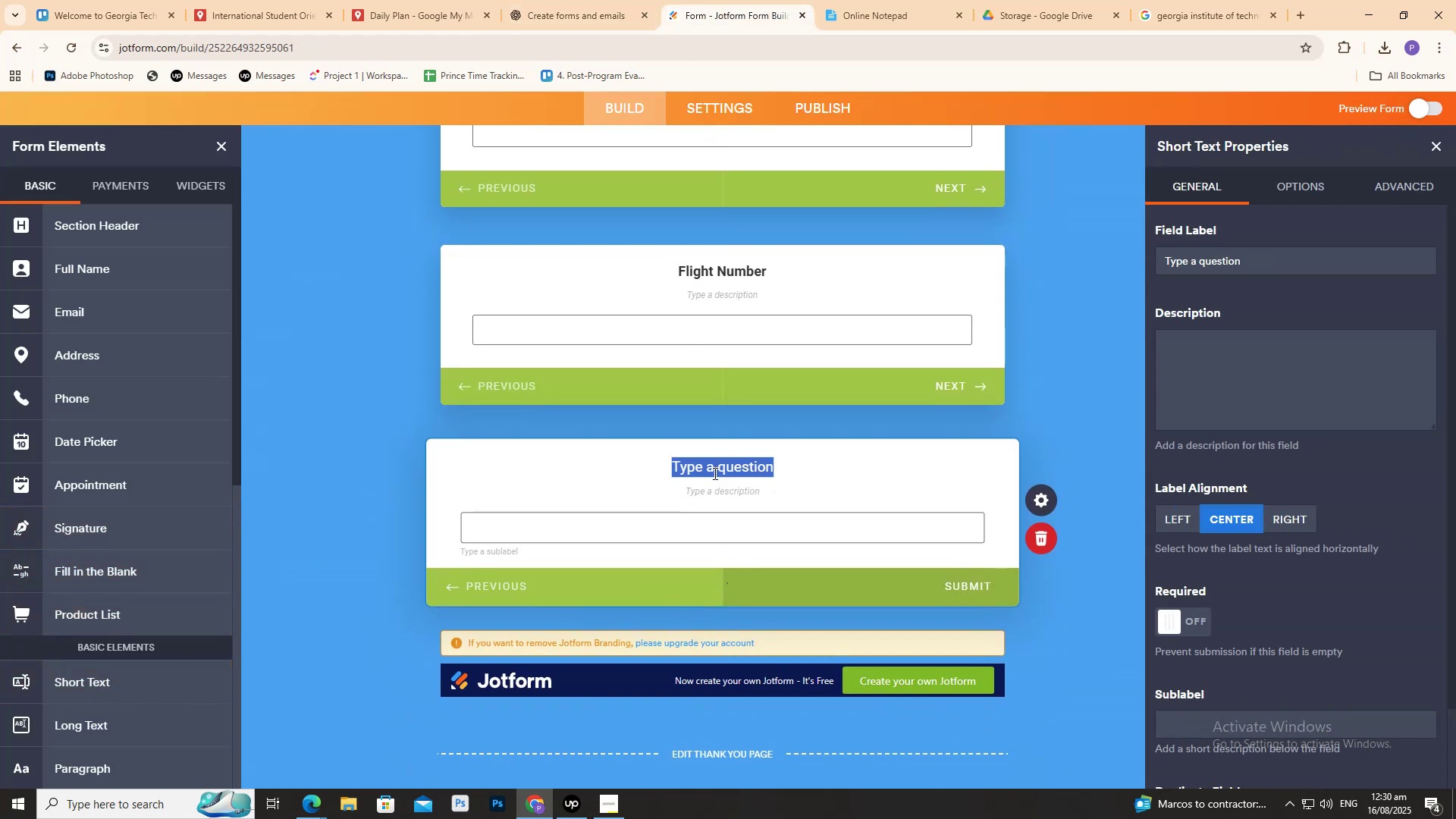 
type(Departing City)
 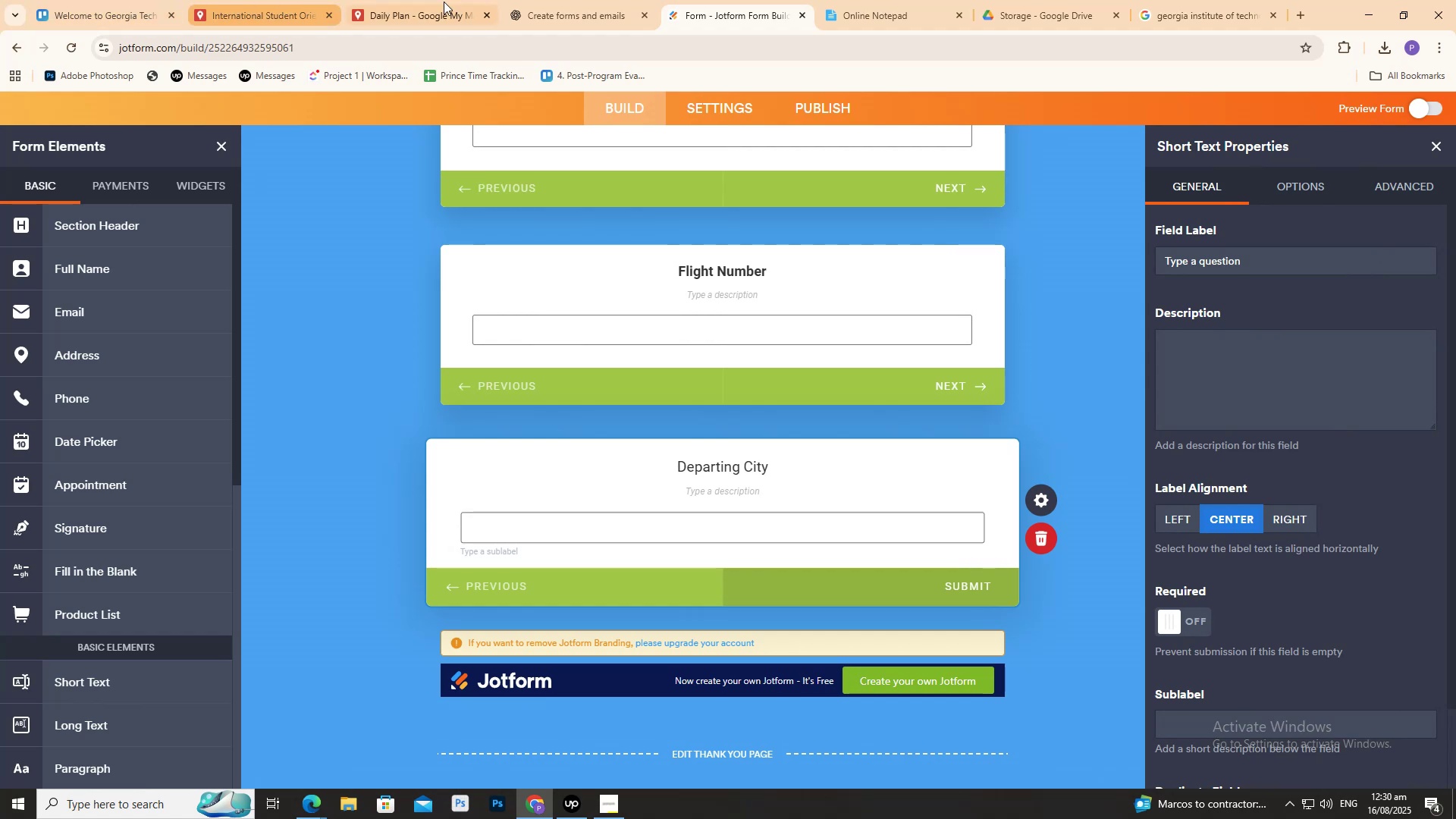 
left_click([566, 0])
 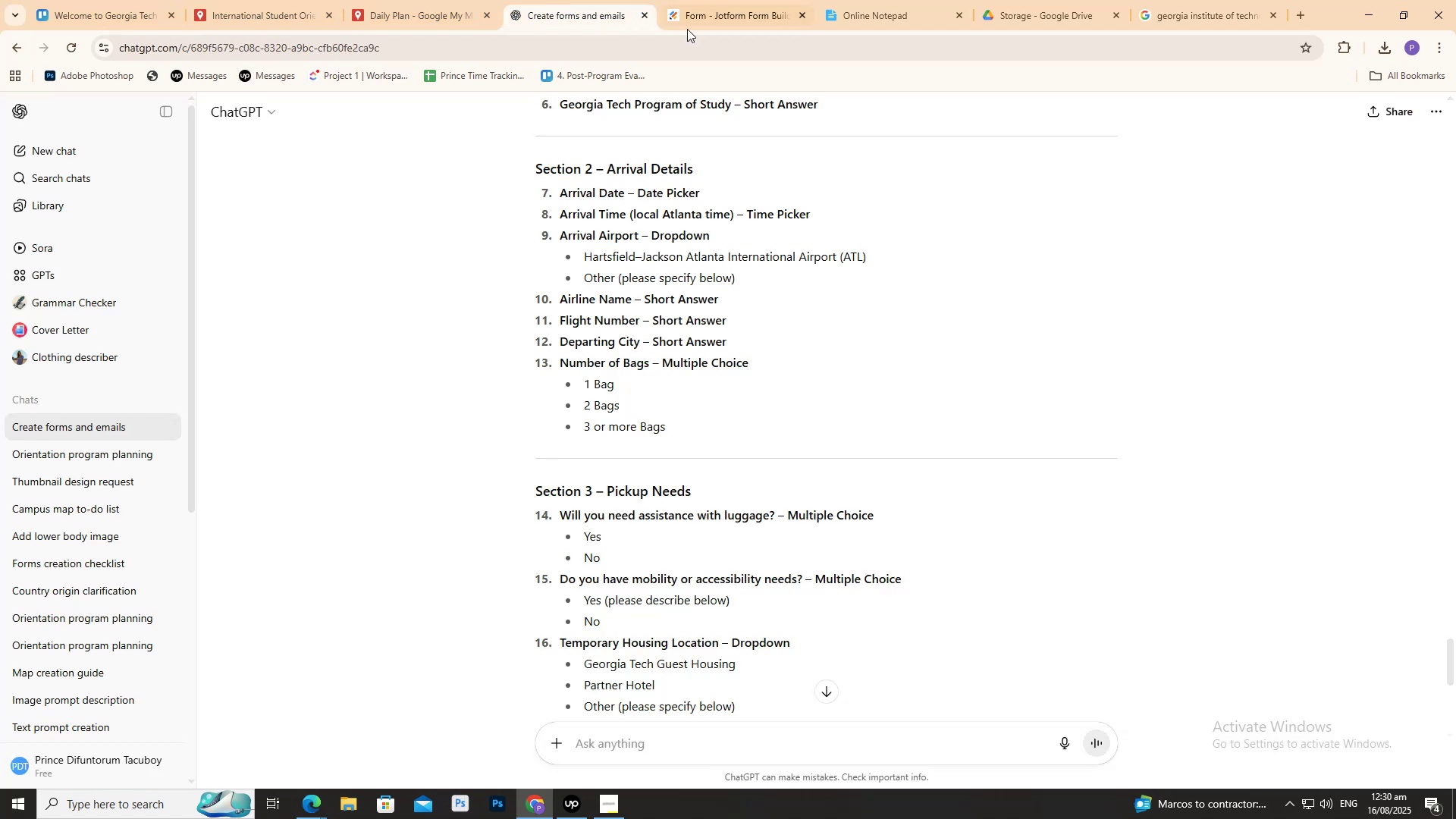 
left_click([694, 26])
 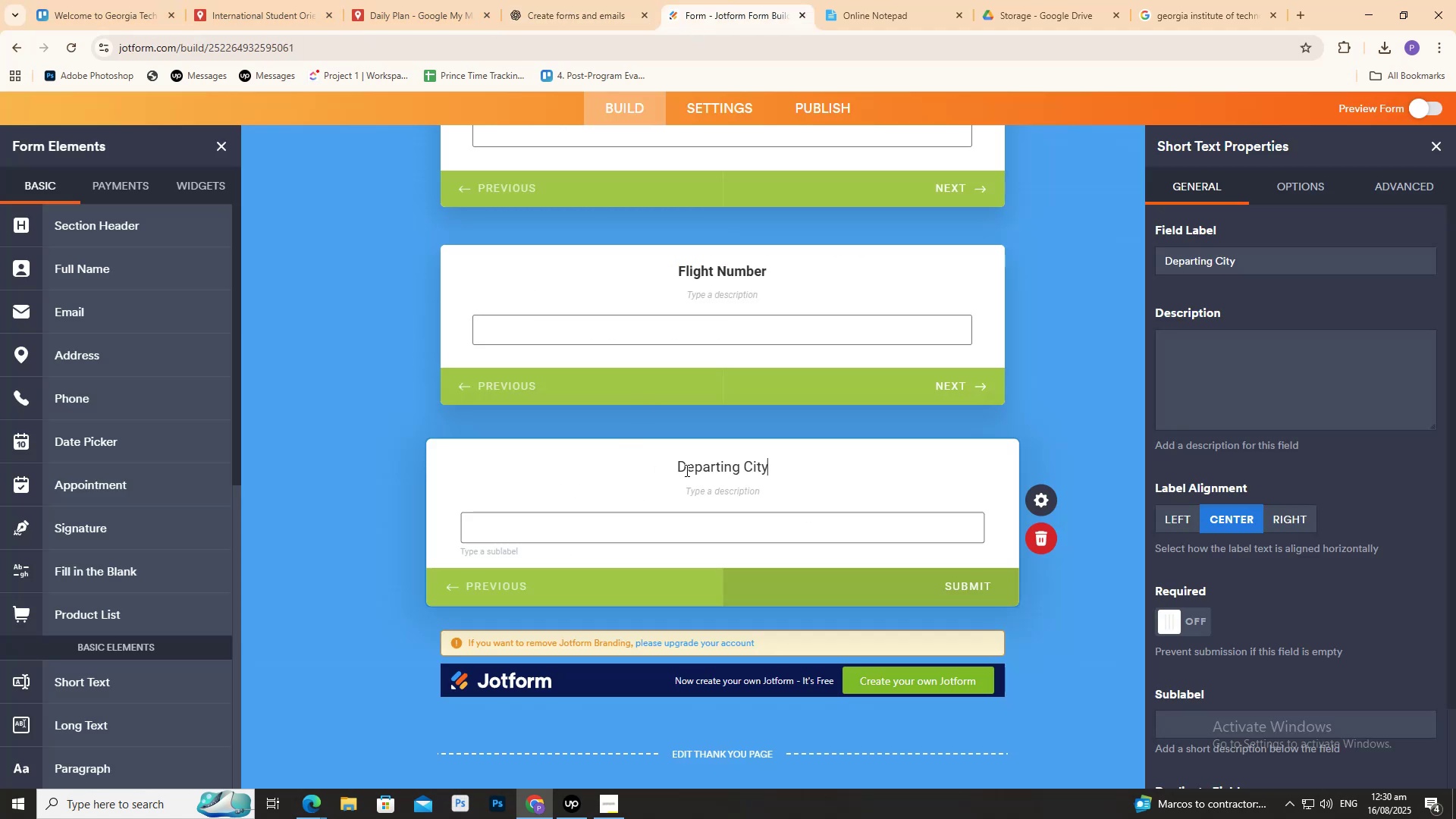 
left_click([683, 466])
 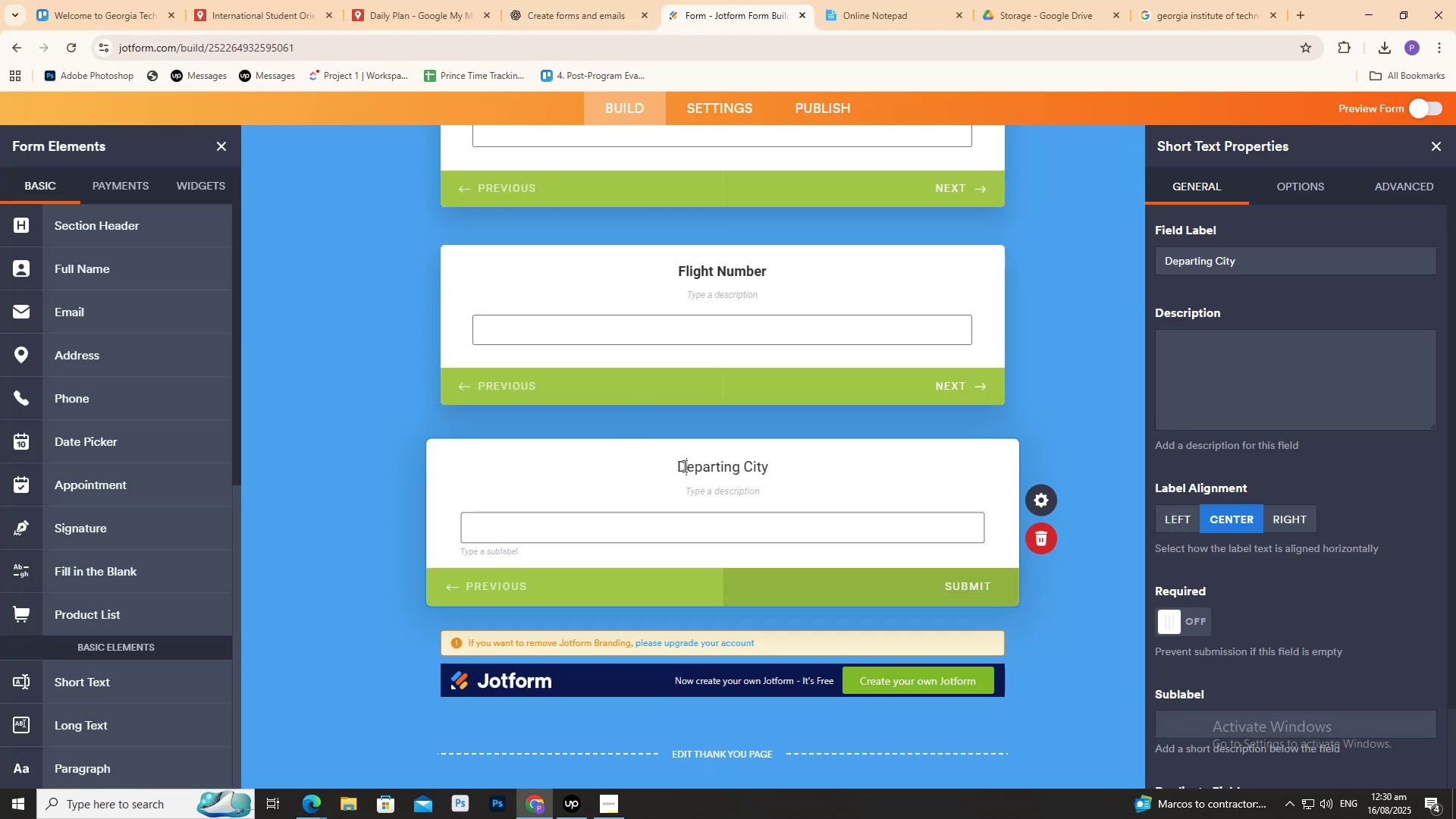 
left_click_drag(start_coordinate=[683, 466], to_coordinate=[783, 466])
 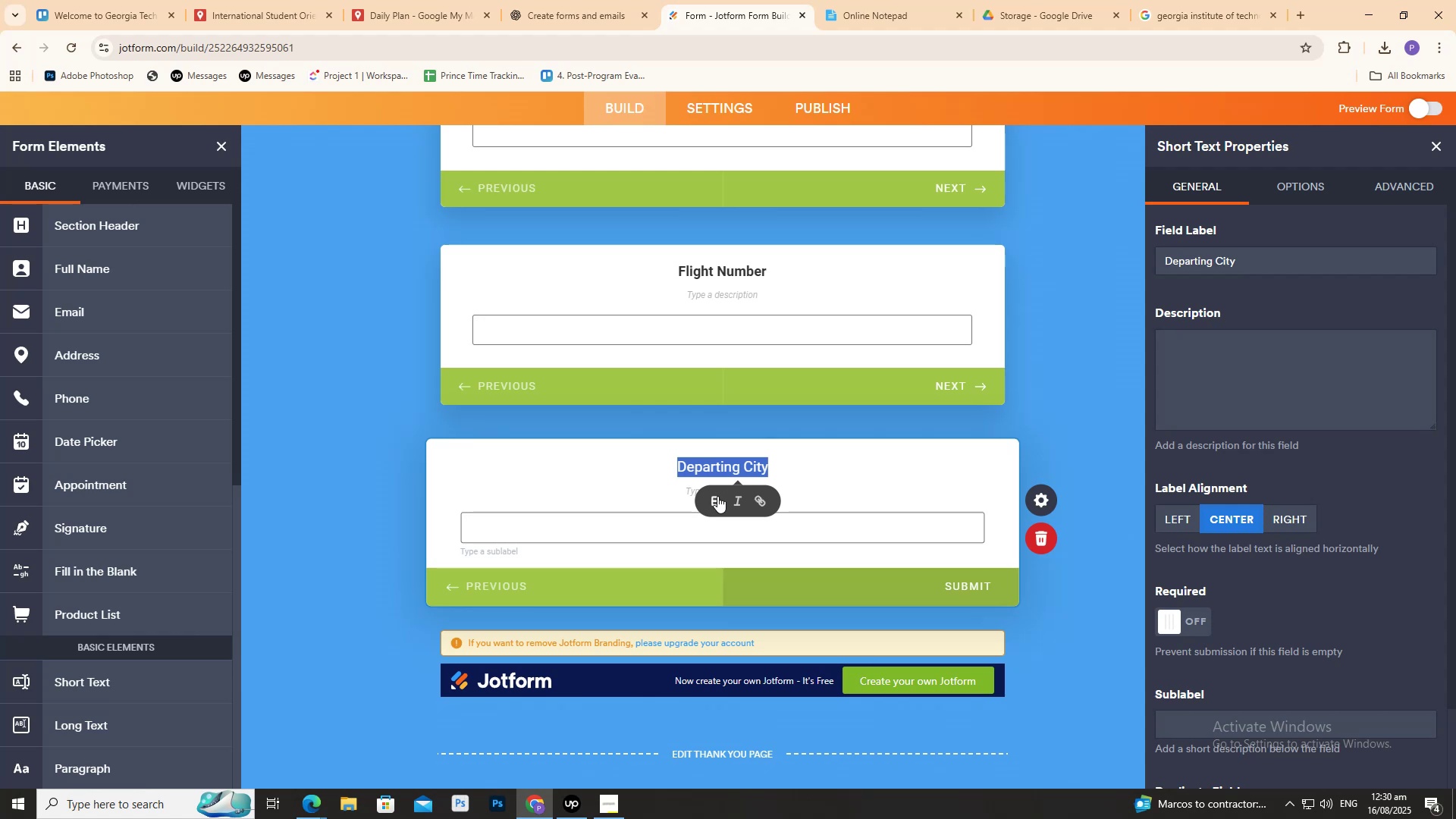 
left_click([717, 496])
 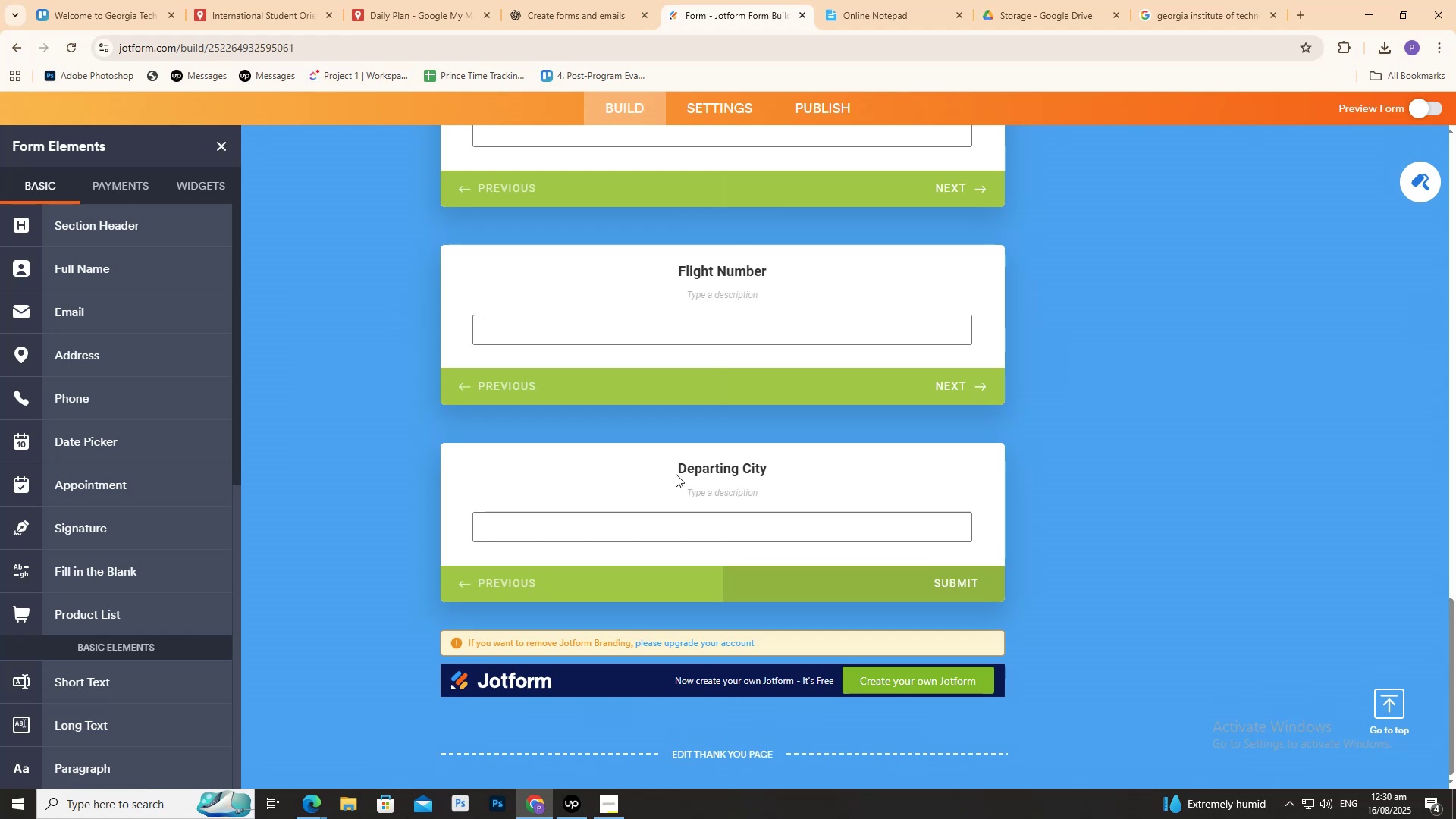 
wait(21.47)
 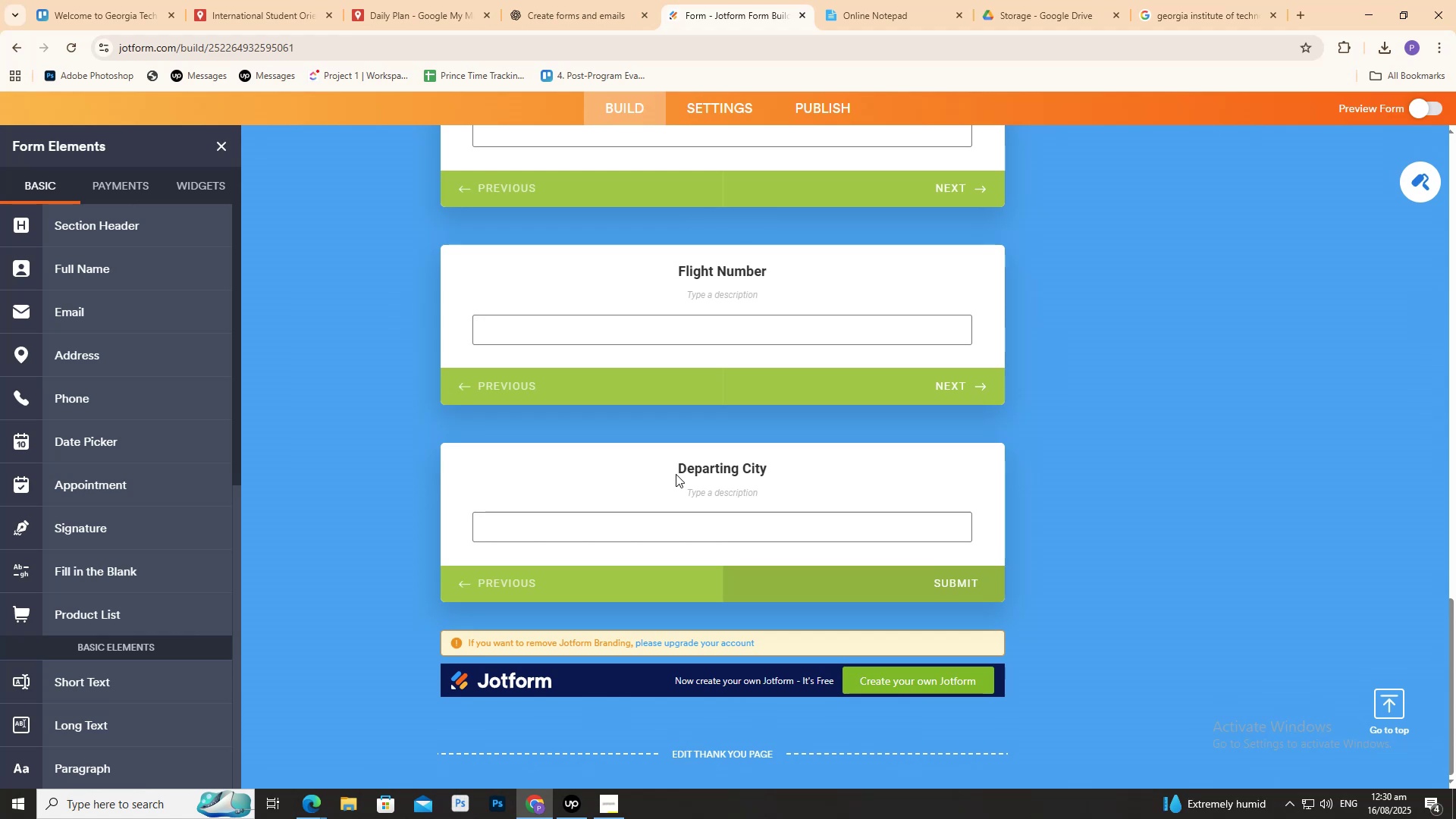 
left_click([576, 813])
 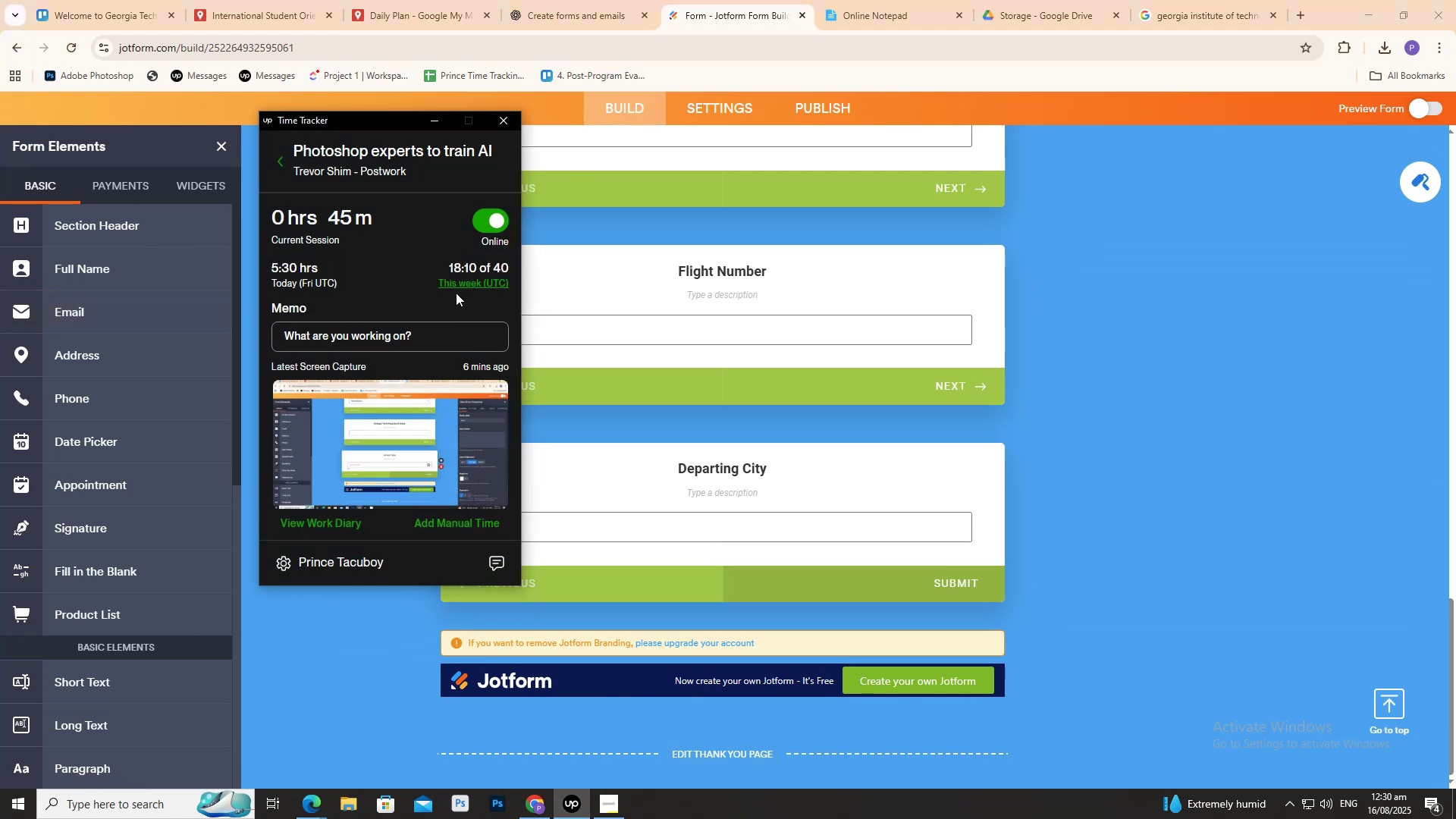 
wait(8.28)
 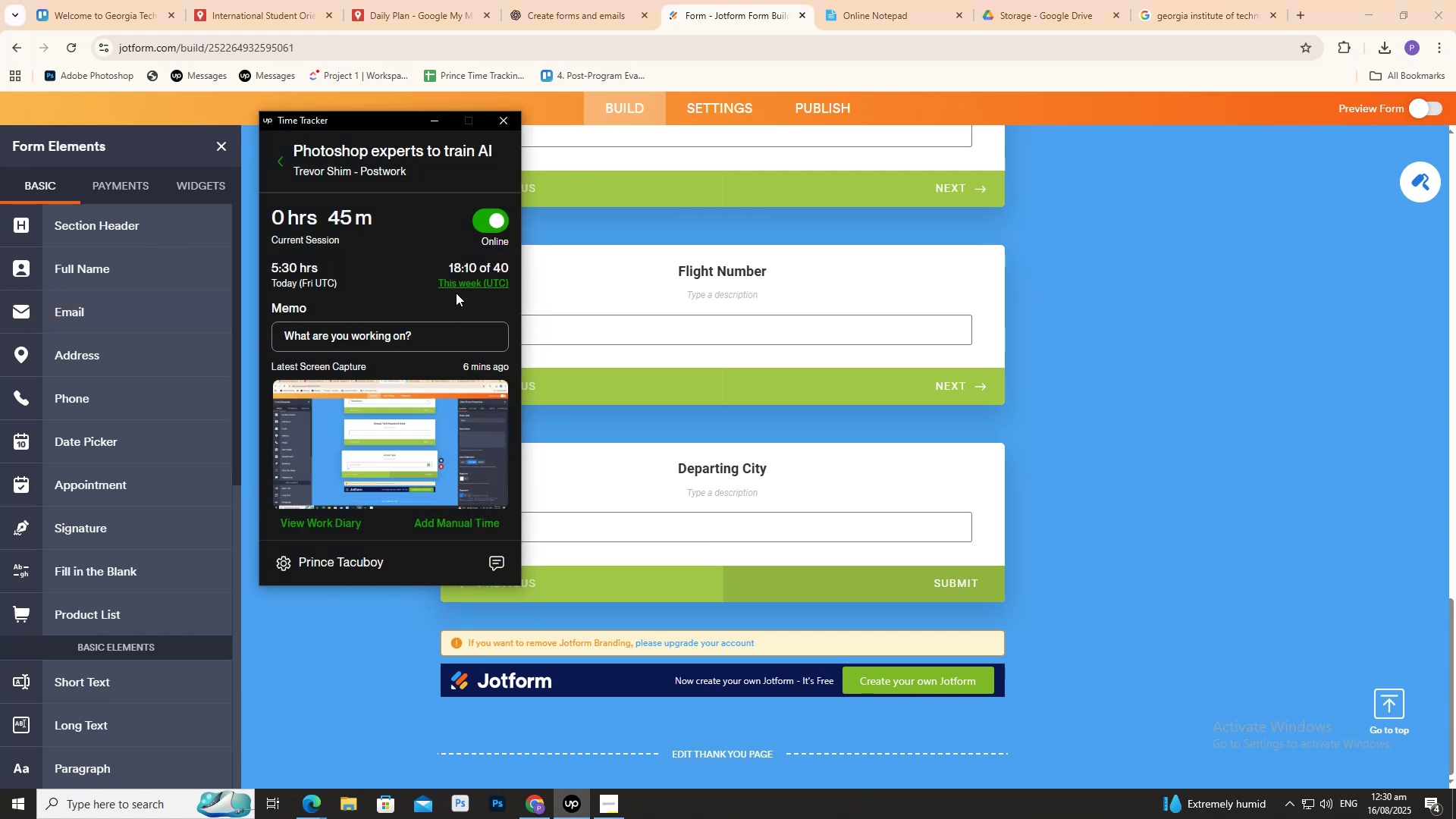 
left_click([423, 115])
 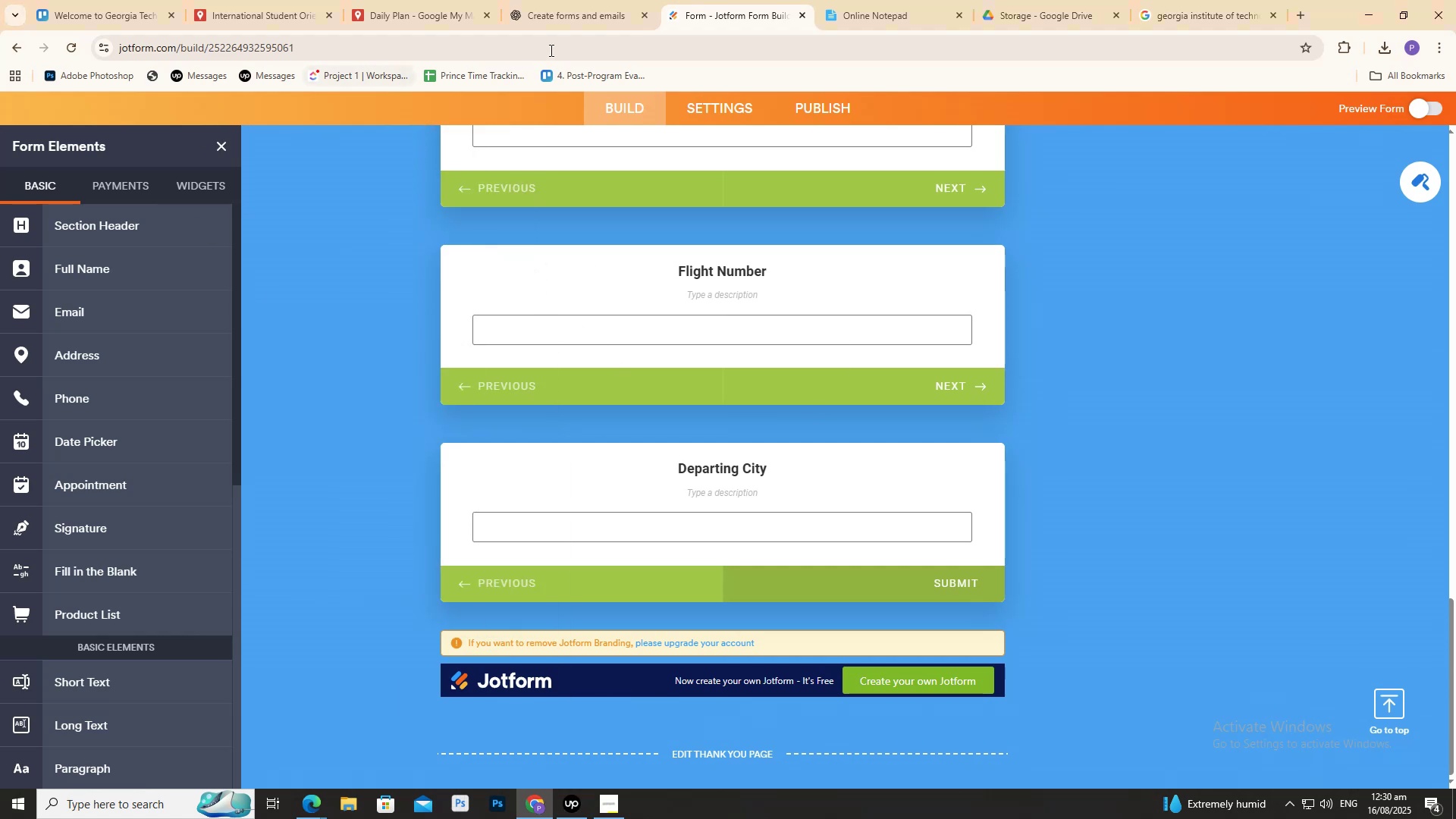 
left_click([604, 0])
 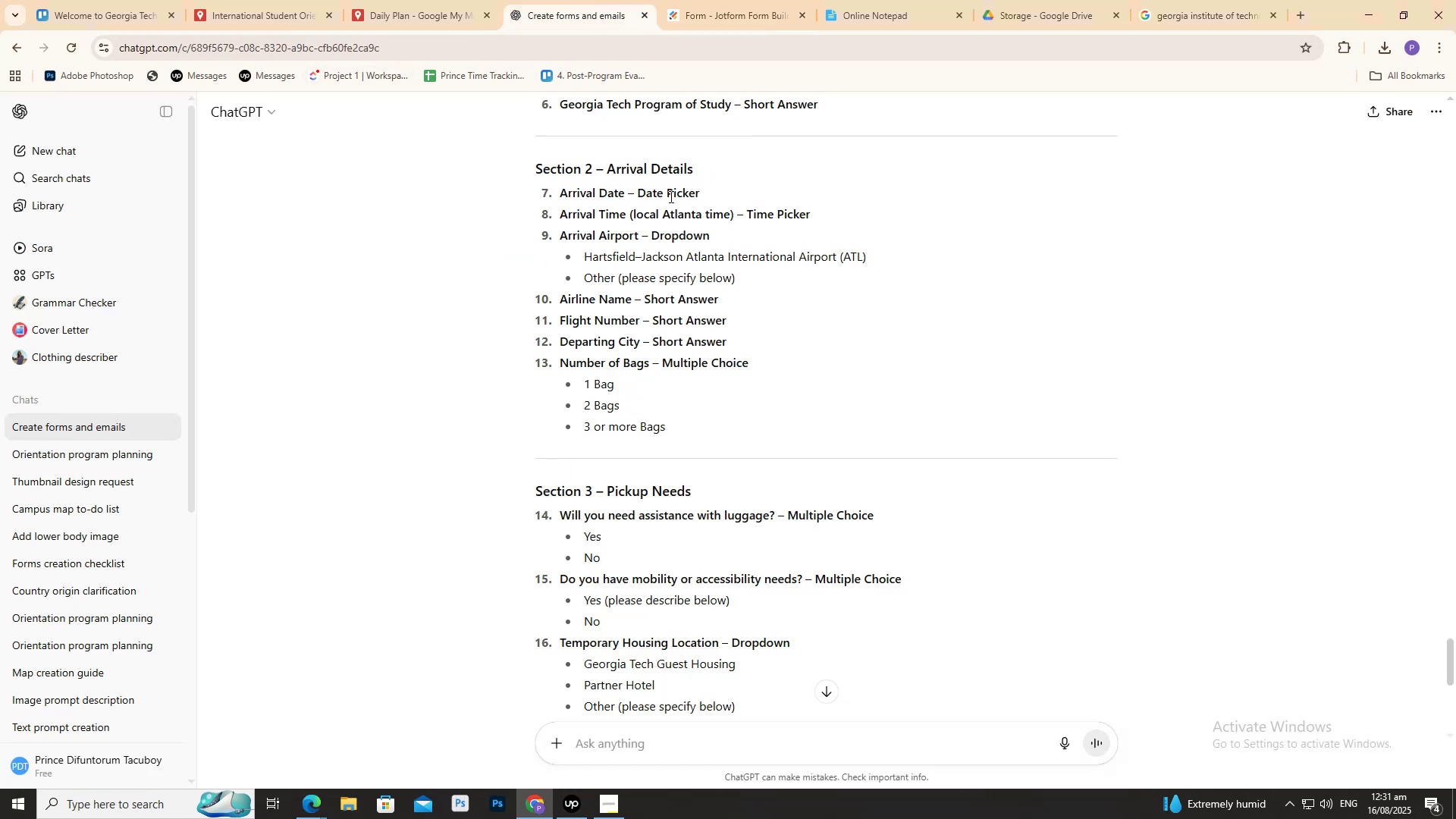 
wait(9.45)
 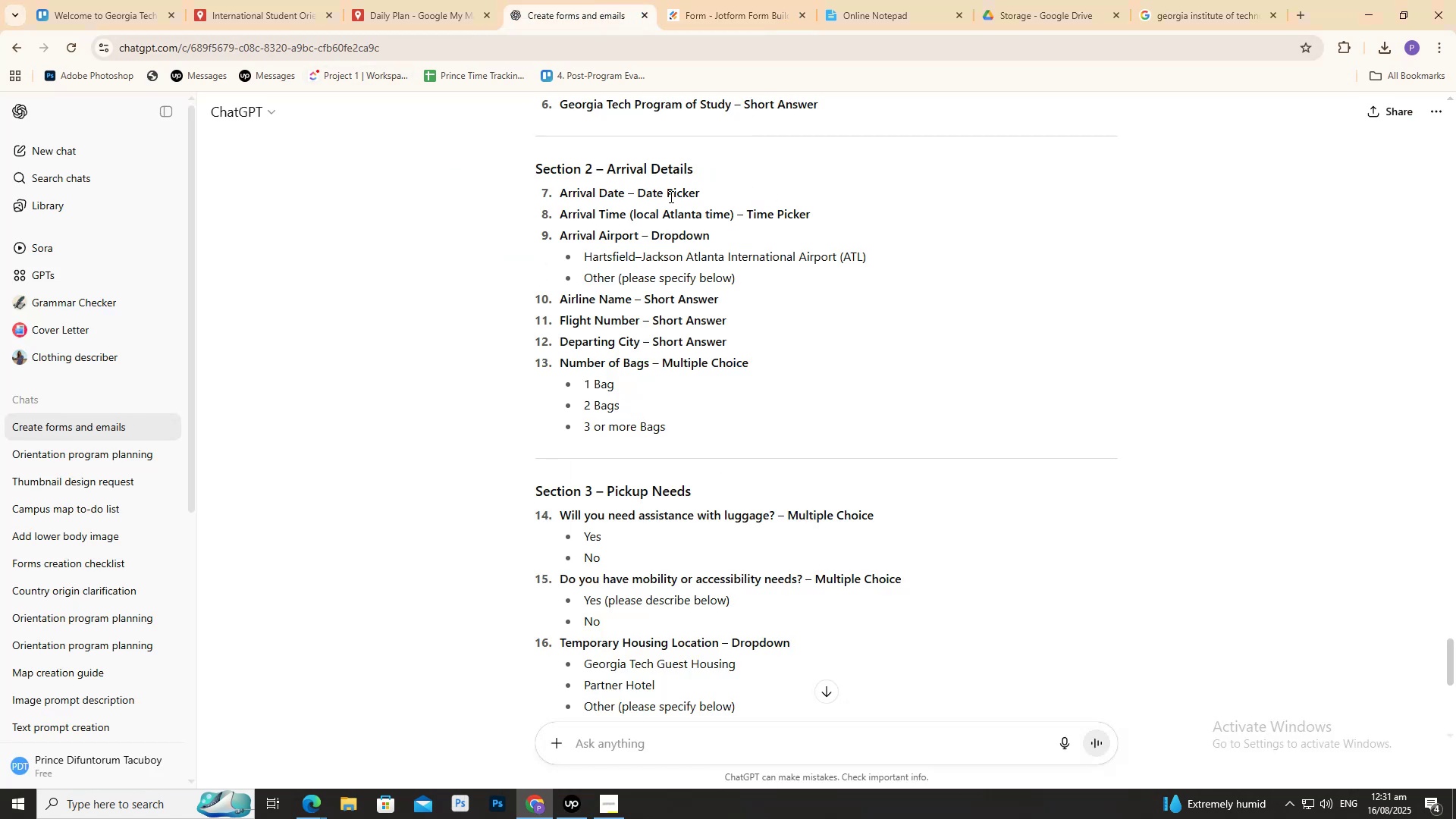 
left_click([737, 0])
 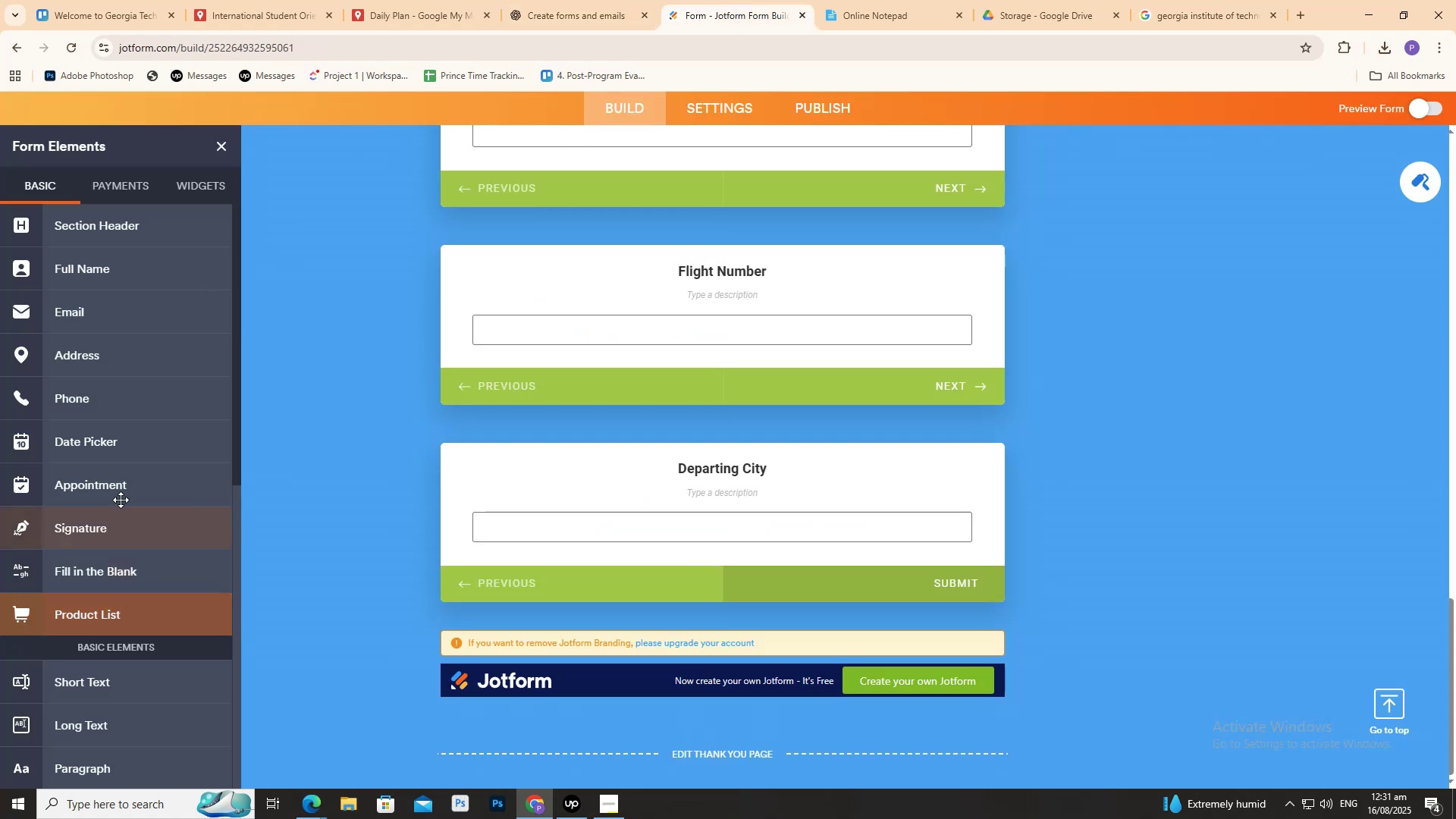 
scroll: coordinate [160, 384], scroll_direction: up, amount: 1.0
 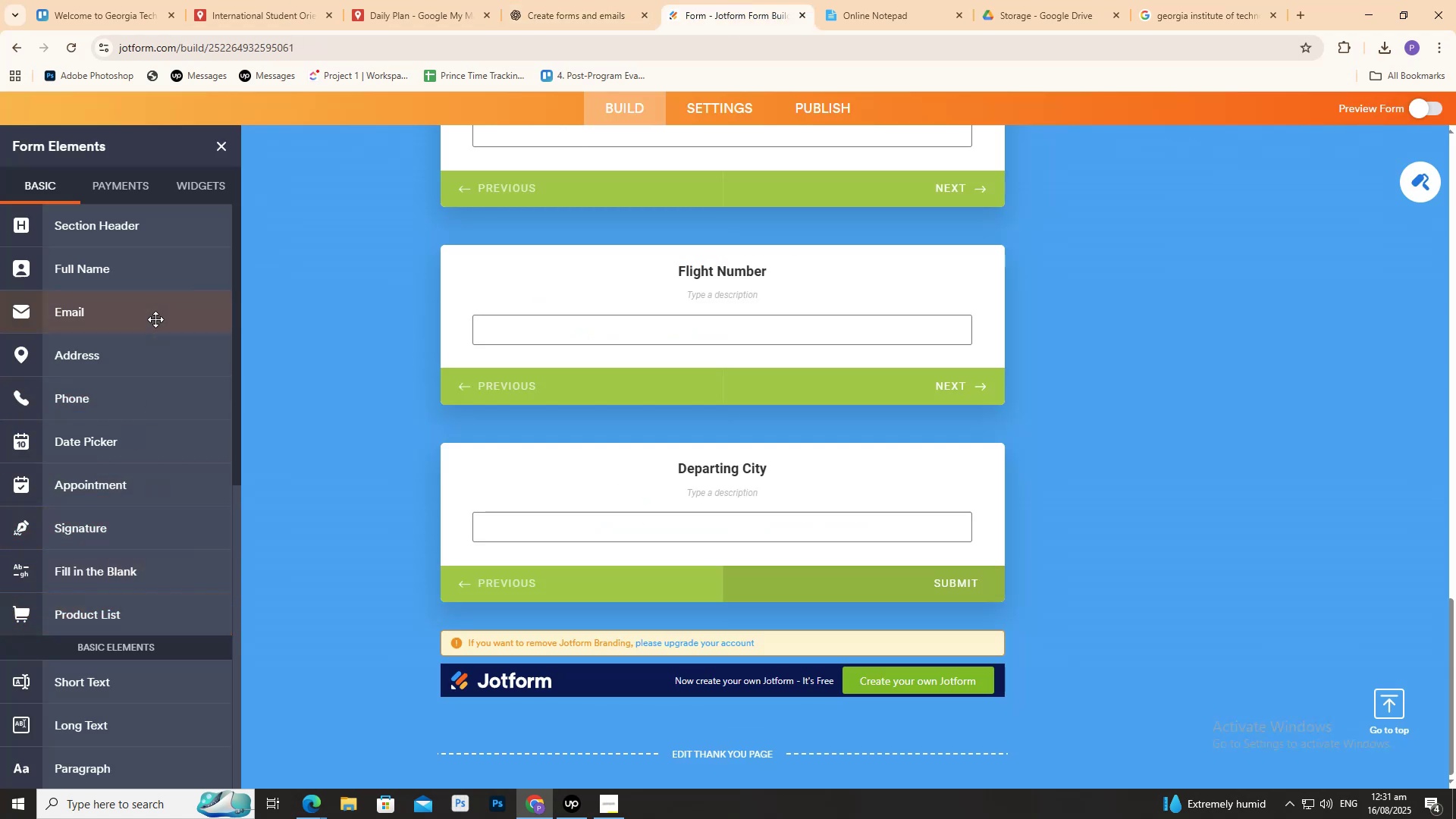 
scroll: coordinate [136, 491], scroll_direction: down, amount: 4.0
 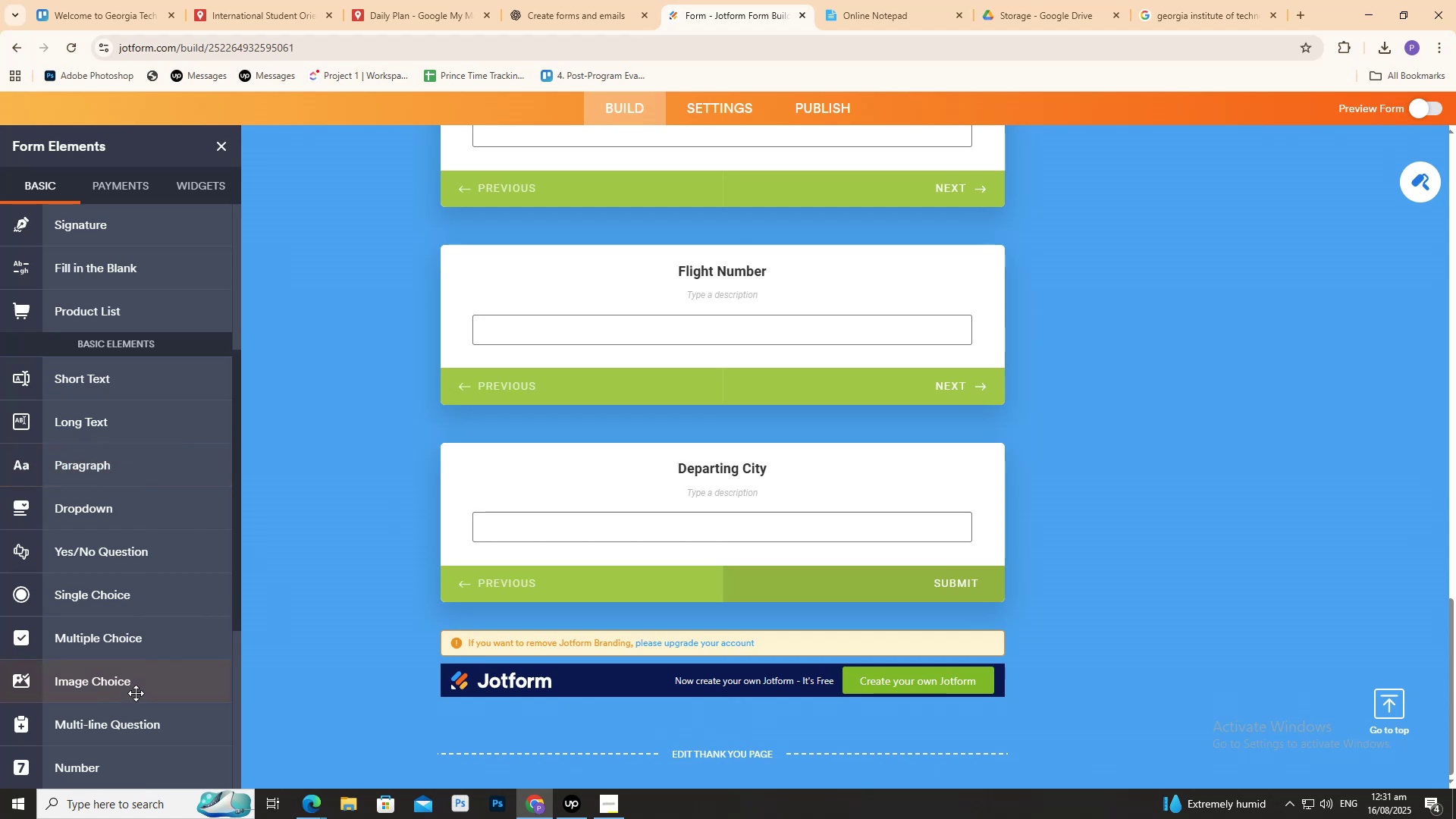 
left_click([166, 645])
 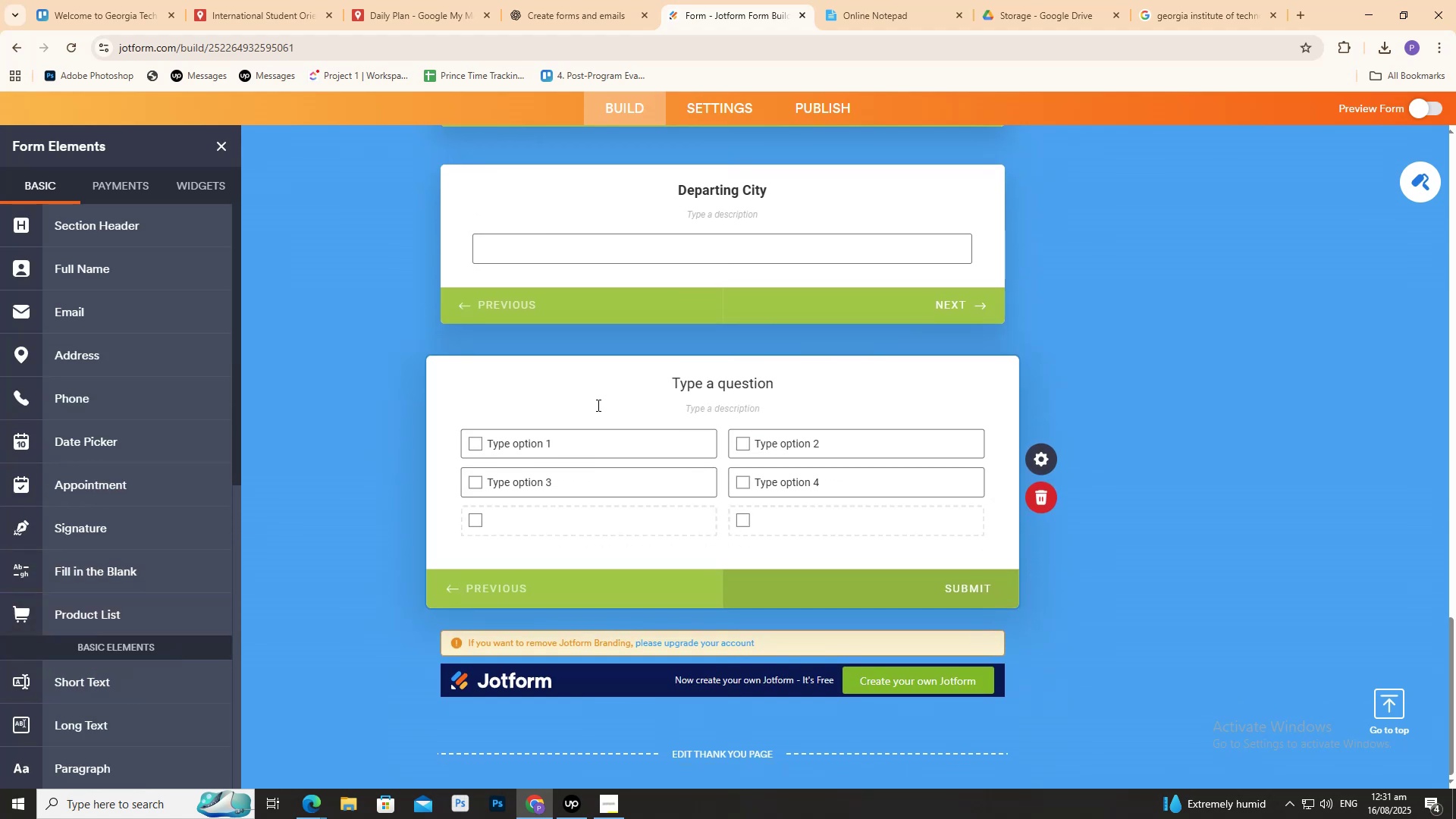 
left_click([676, 384])
 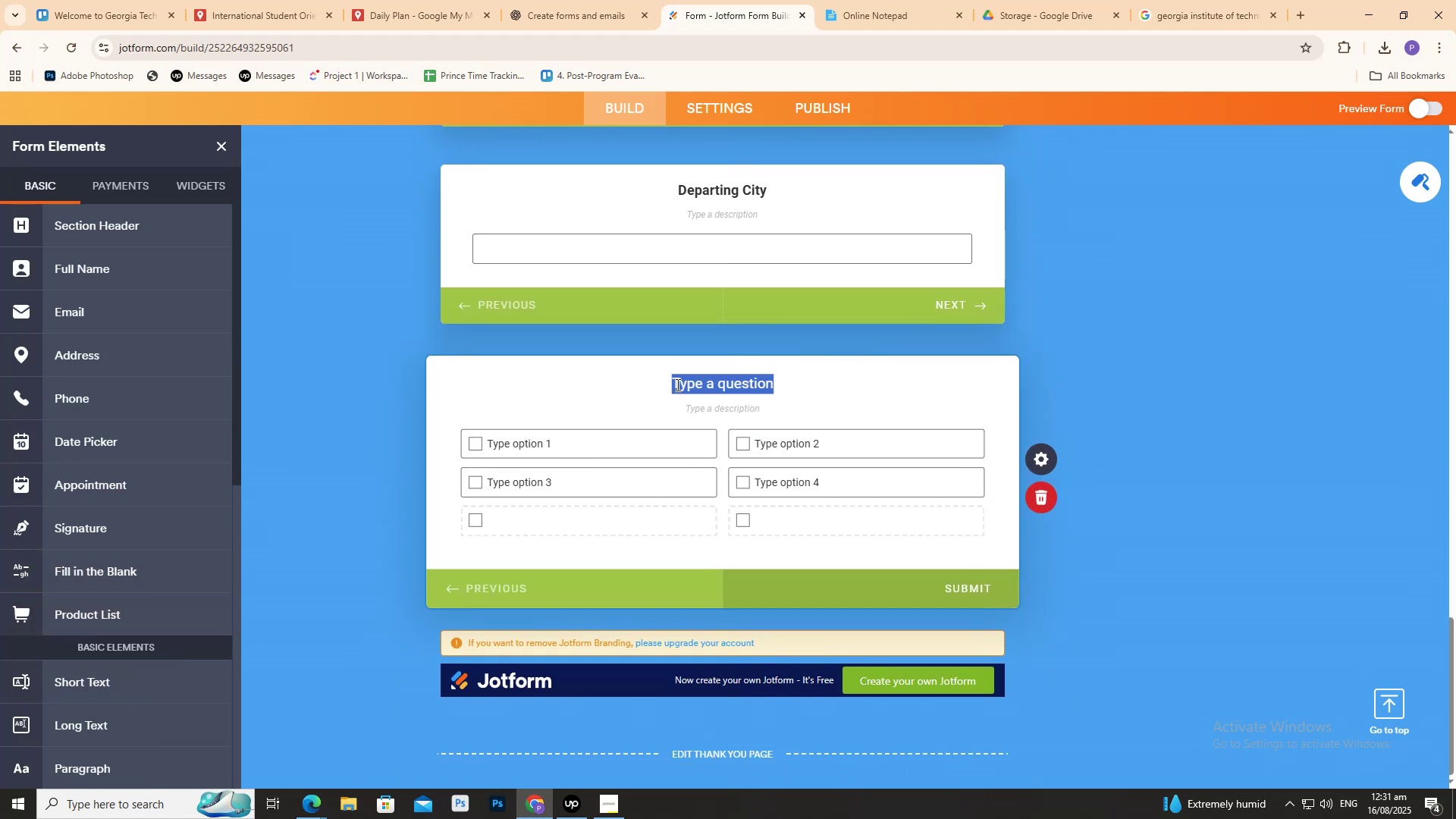 
left_click_drag(start_coordinate=[676, 384], to_coordinate=[684, 383])
 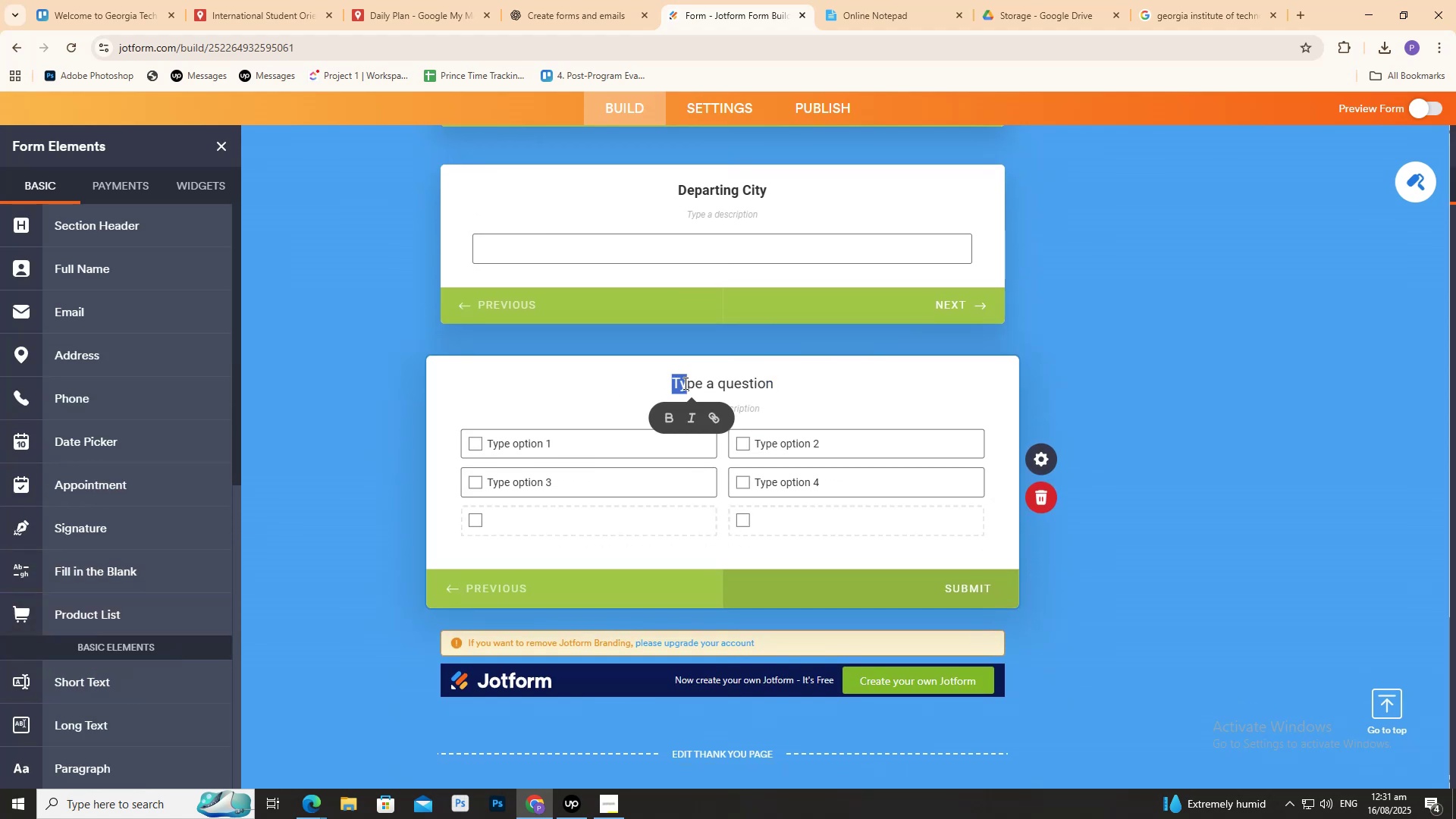 
left_click_drag(start_coordinate=[684, 383], to_coordinate=[774, 402])
 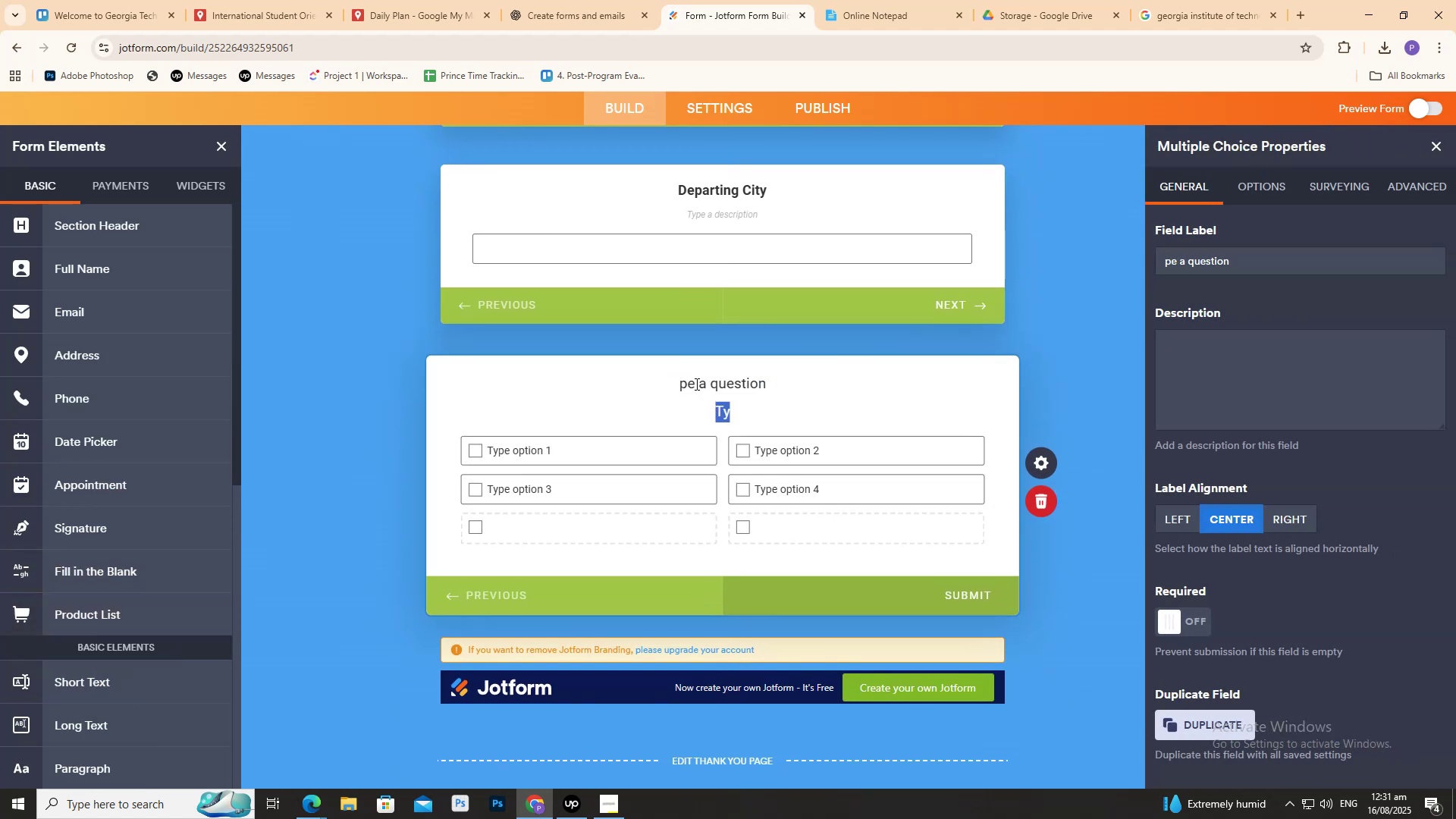 
left_click([682, 381])
 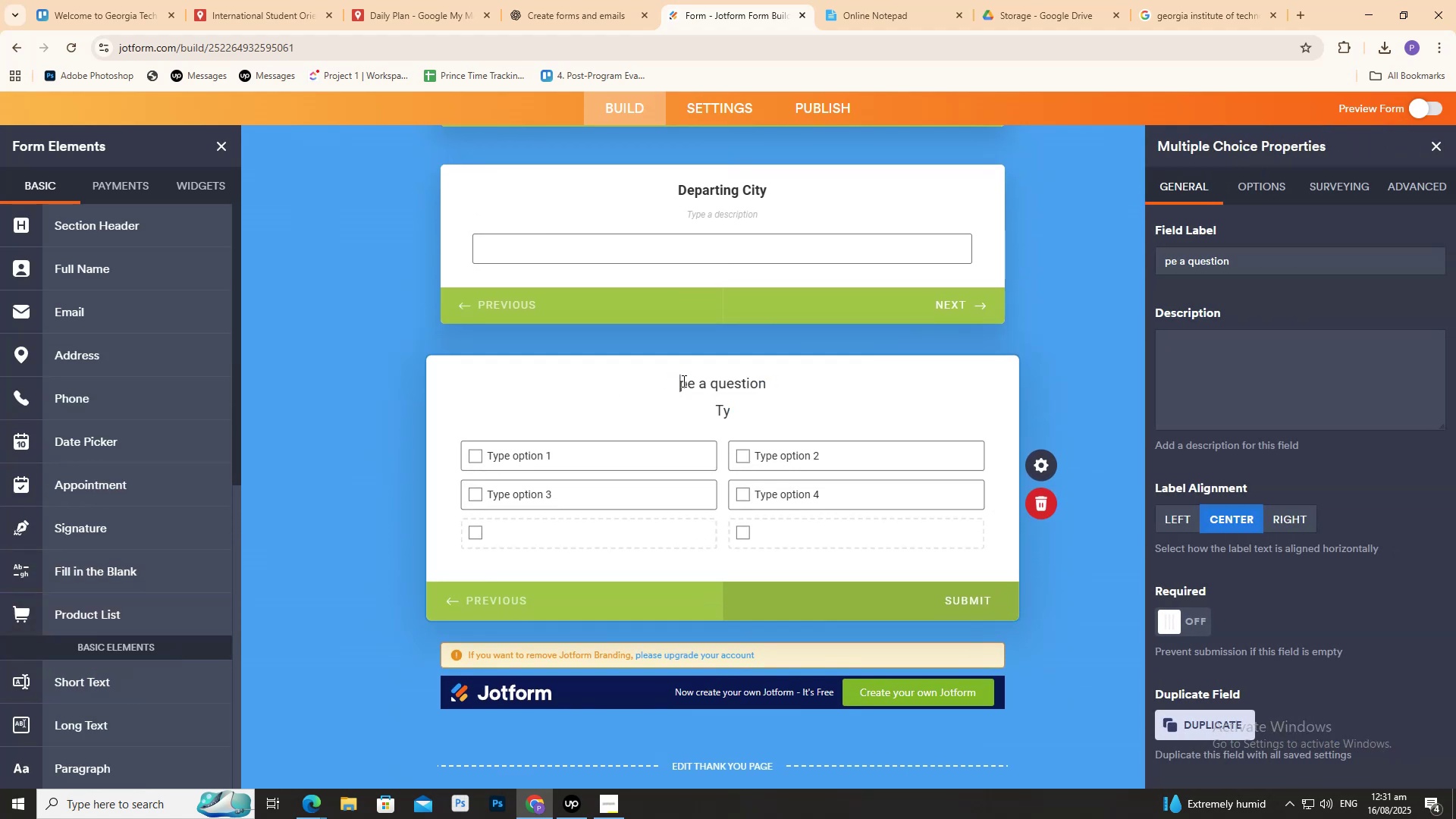 
left_click_drag(start_coordinate=[682, 381], to_coordinate=[686, 379])
 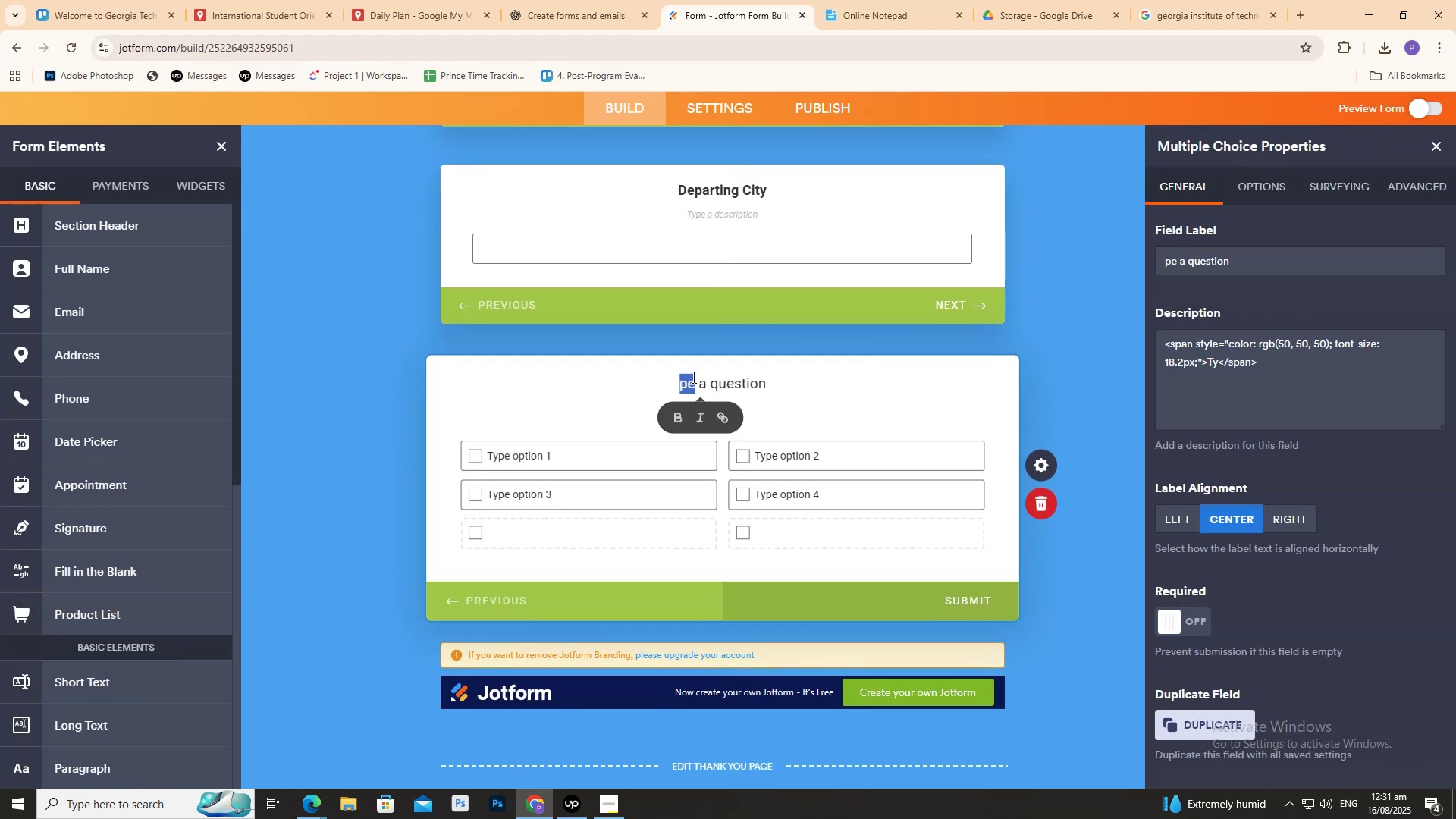 
left_click_drag(start_coordinate=[702, 375], to_coordinate=[718, 376])
 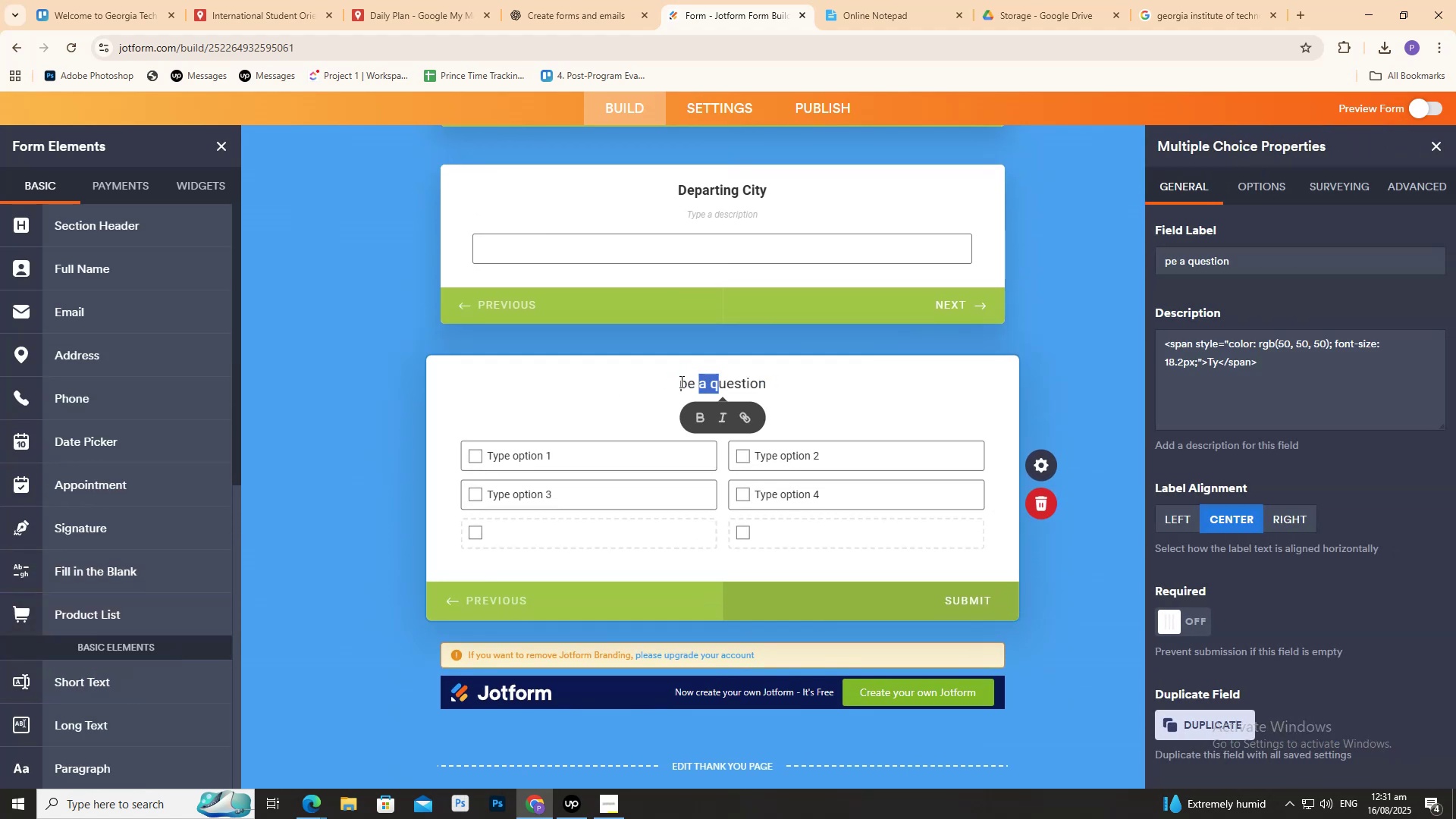 
left_click([679, 381])
 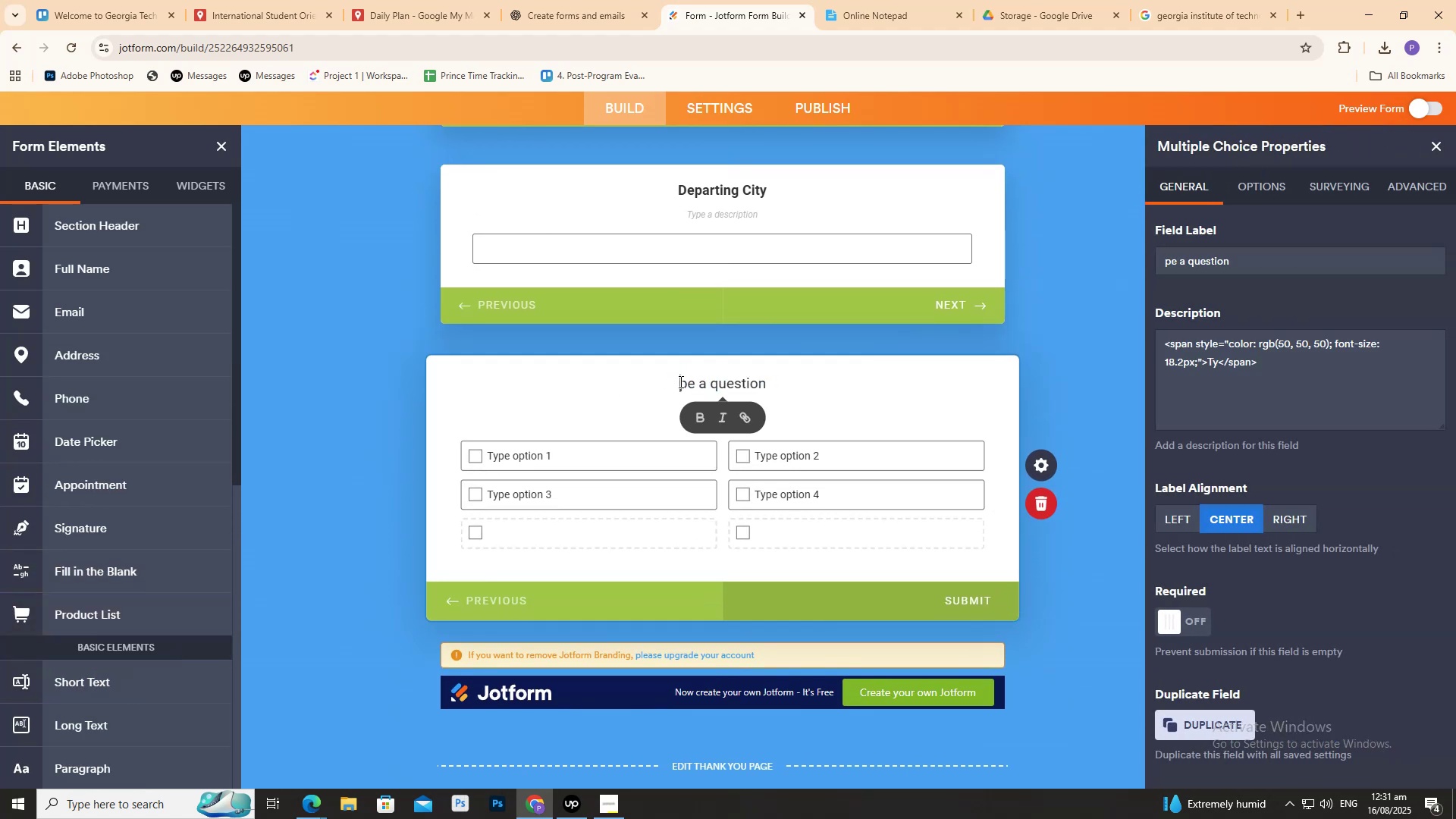 
left_click_drag(start_coordinate=[679, 381], to_coordinate=[722, 415])
 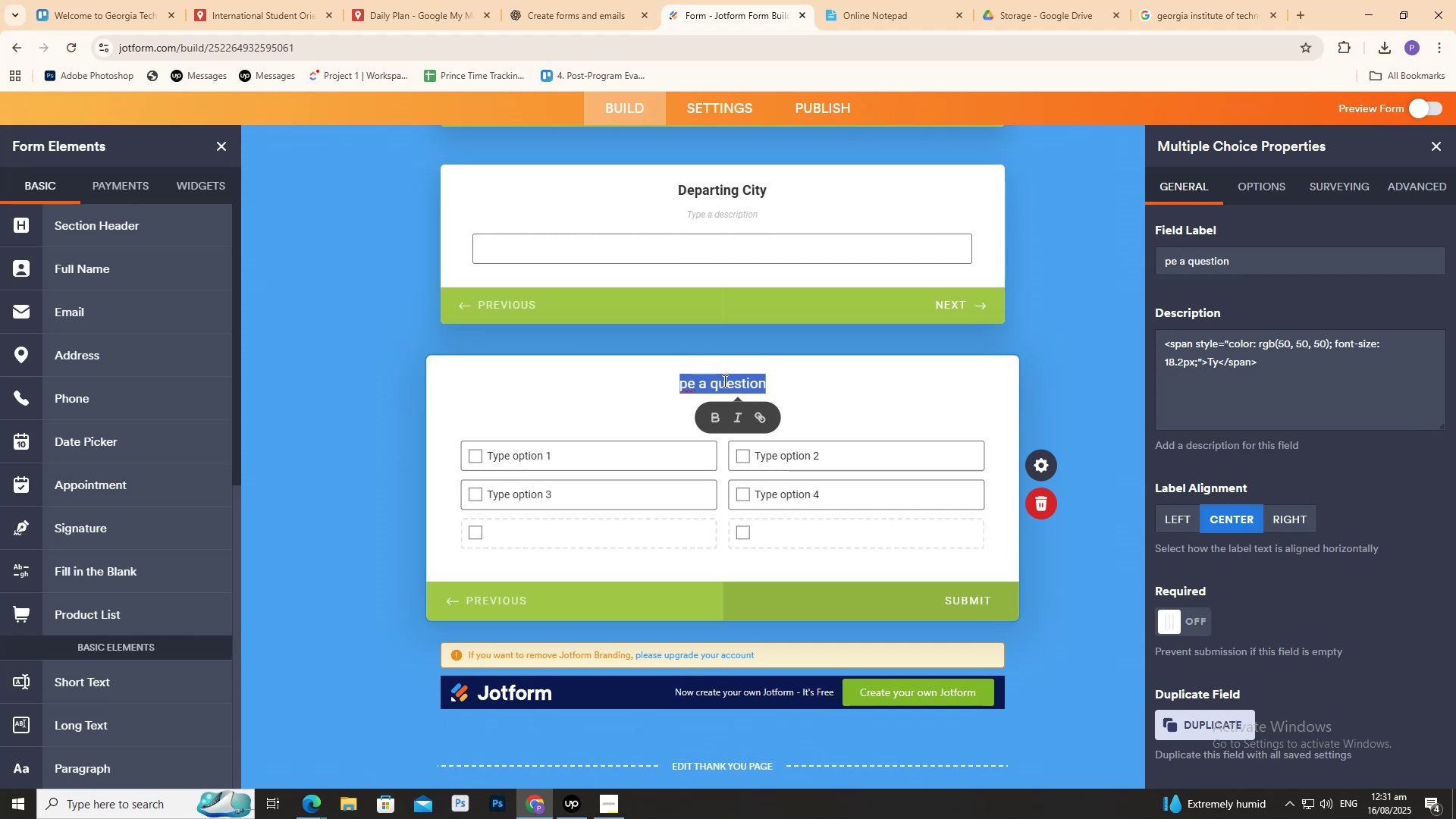 
key(Backspace)
 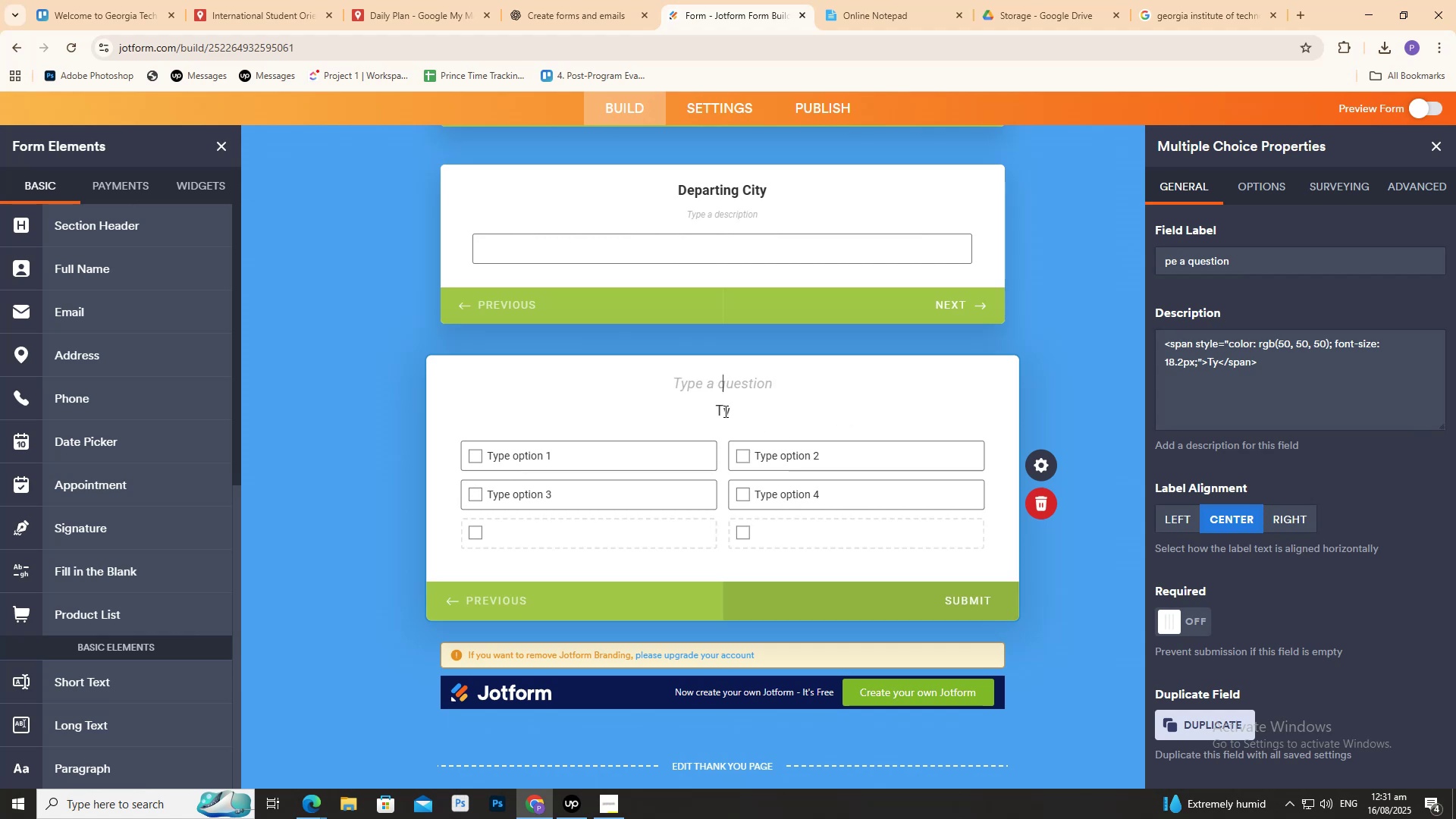 
double_click([727, 405])
 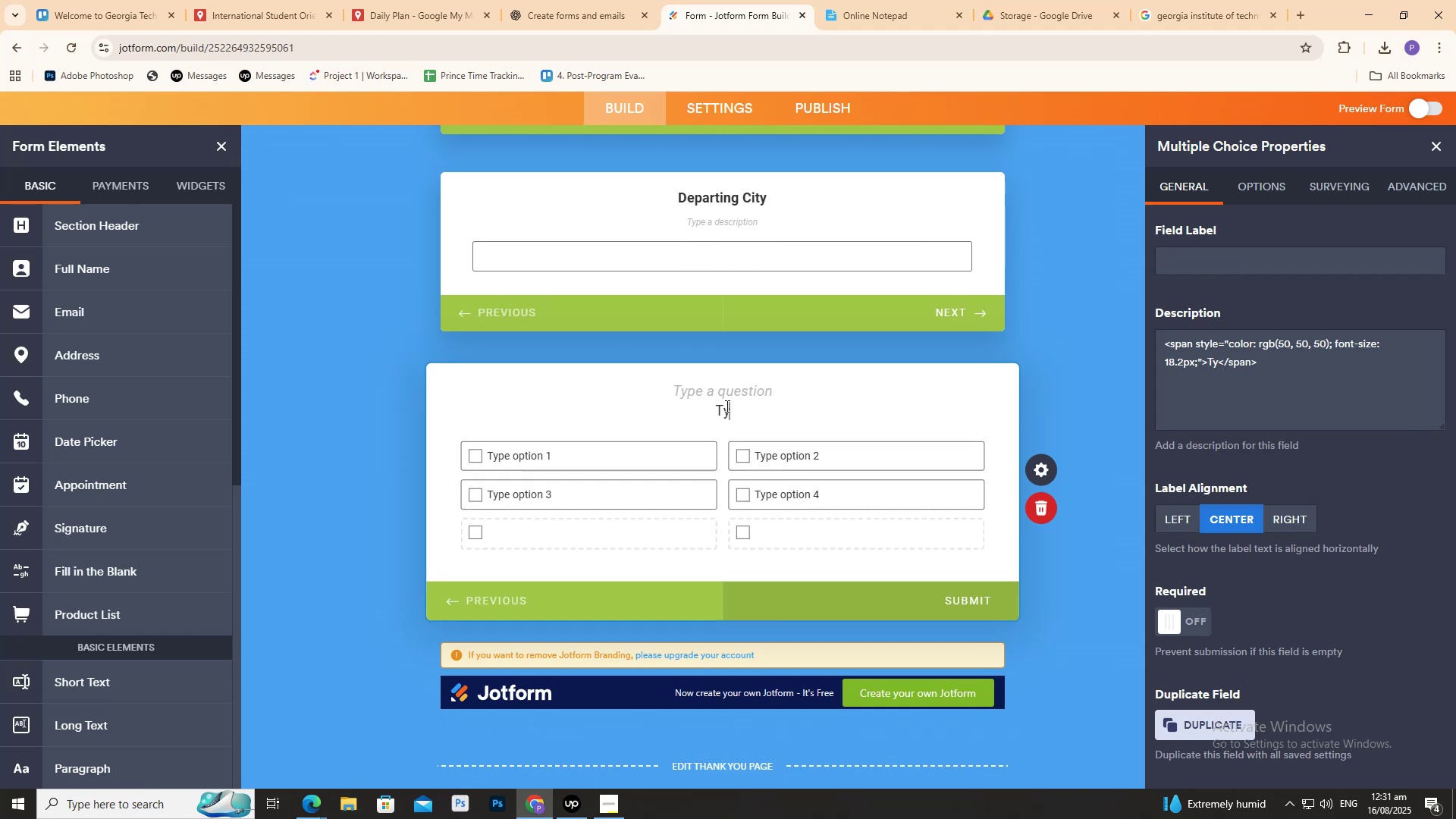 
left_click_drag(start_coordinate=[726, 406], to_coordinate=[724, 412])
 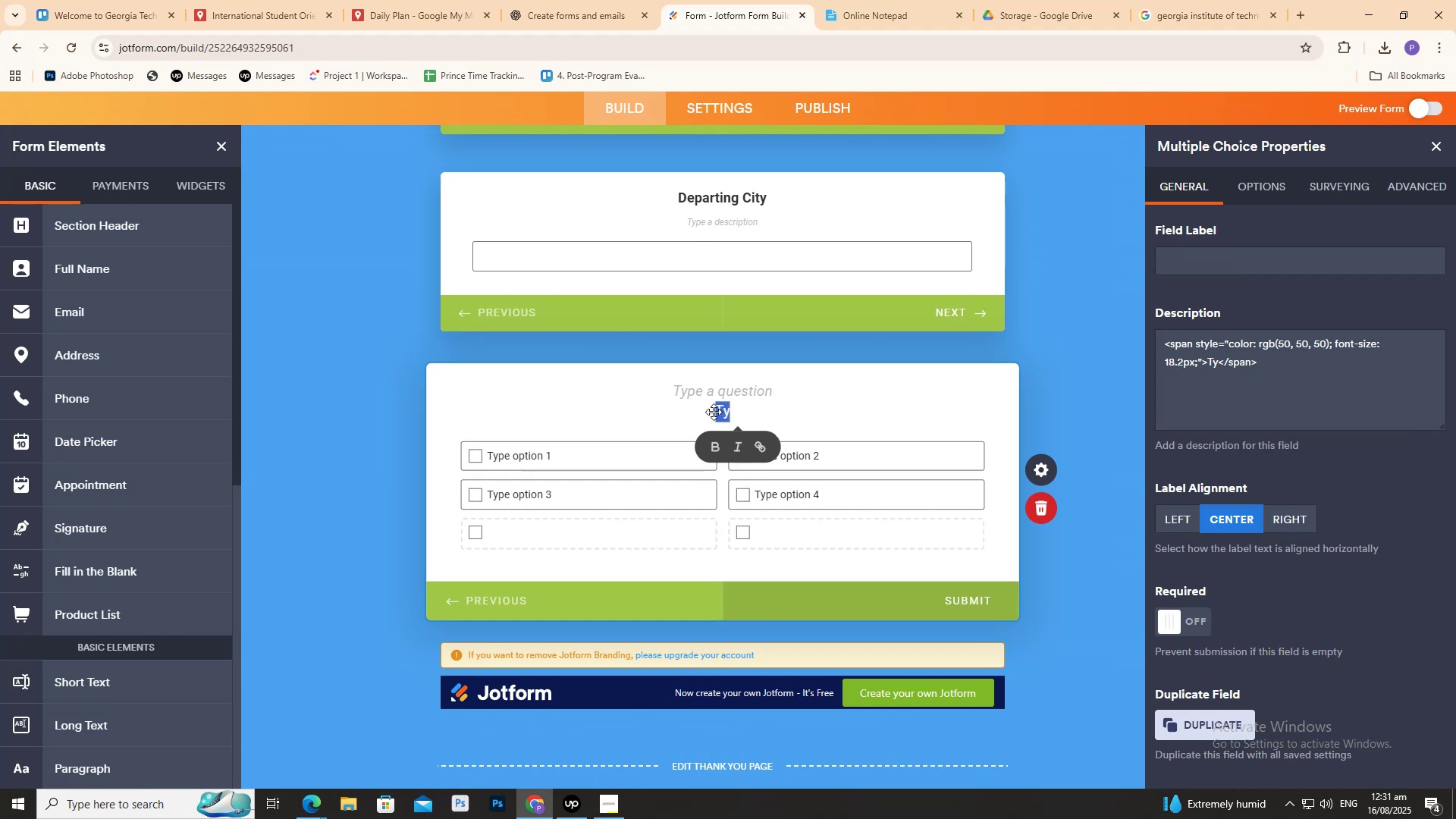 
key(Backspace)
 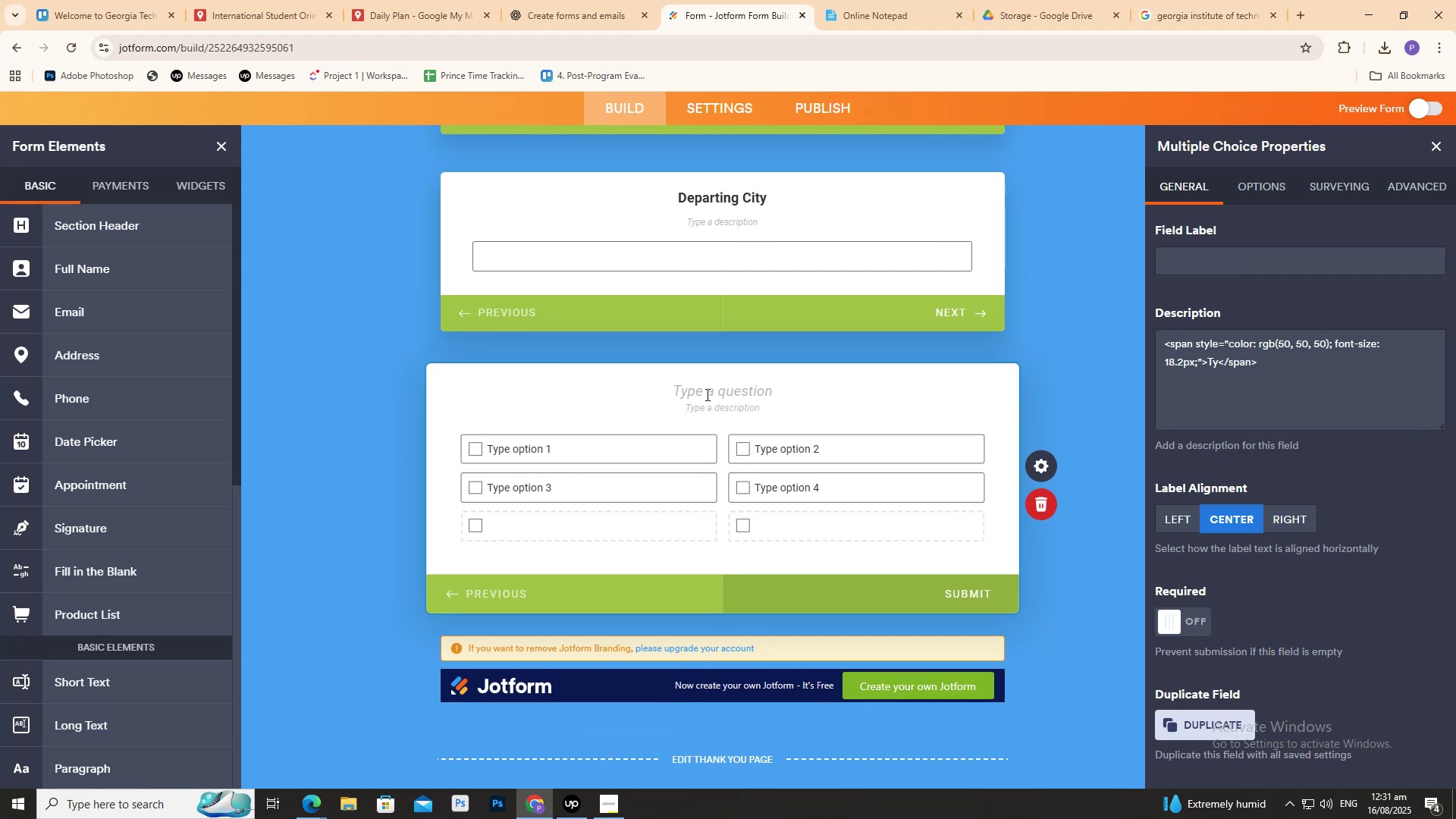 
left_click([706, 390])
 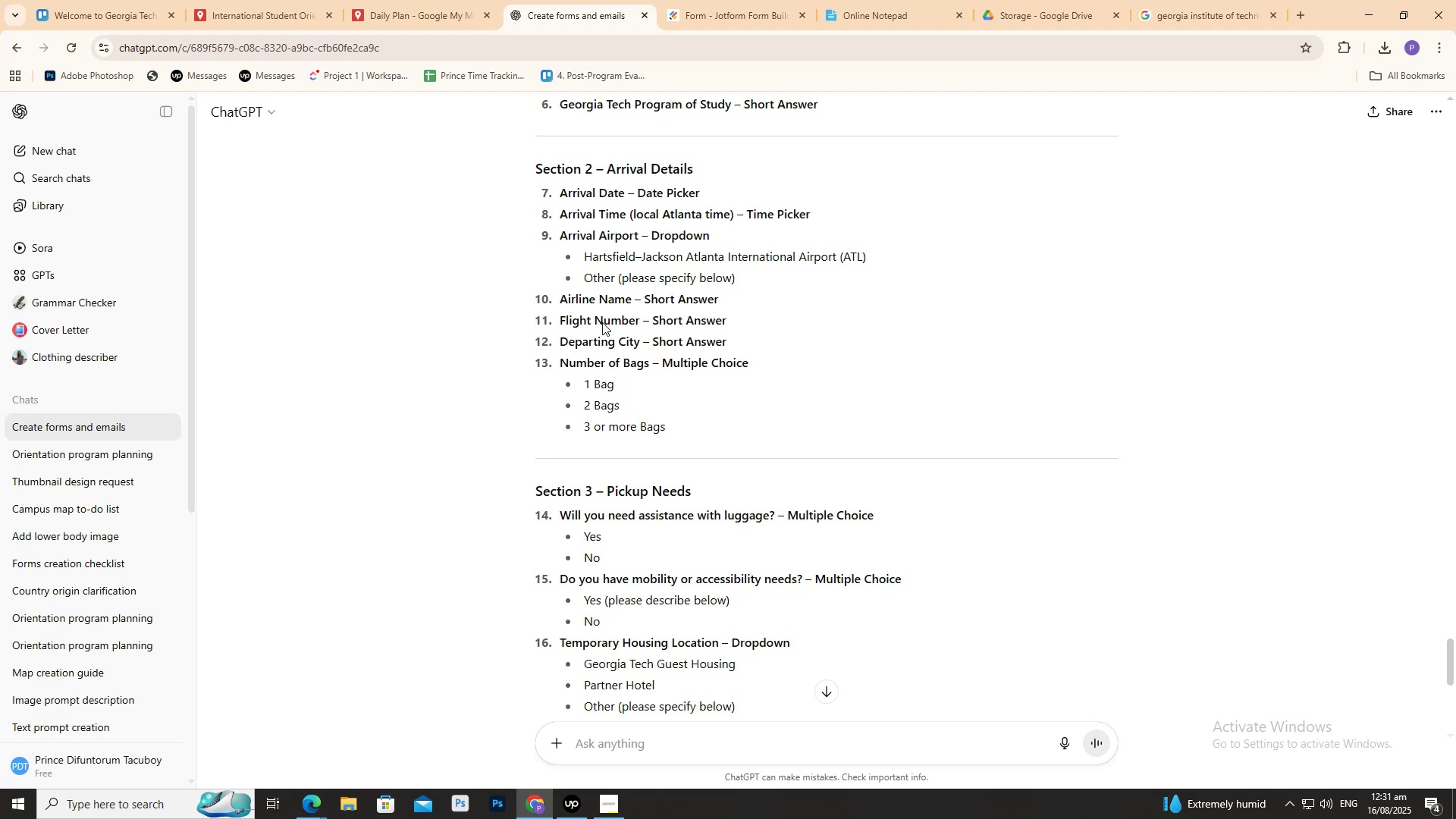 
wait(7.0)
 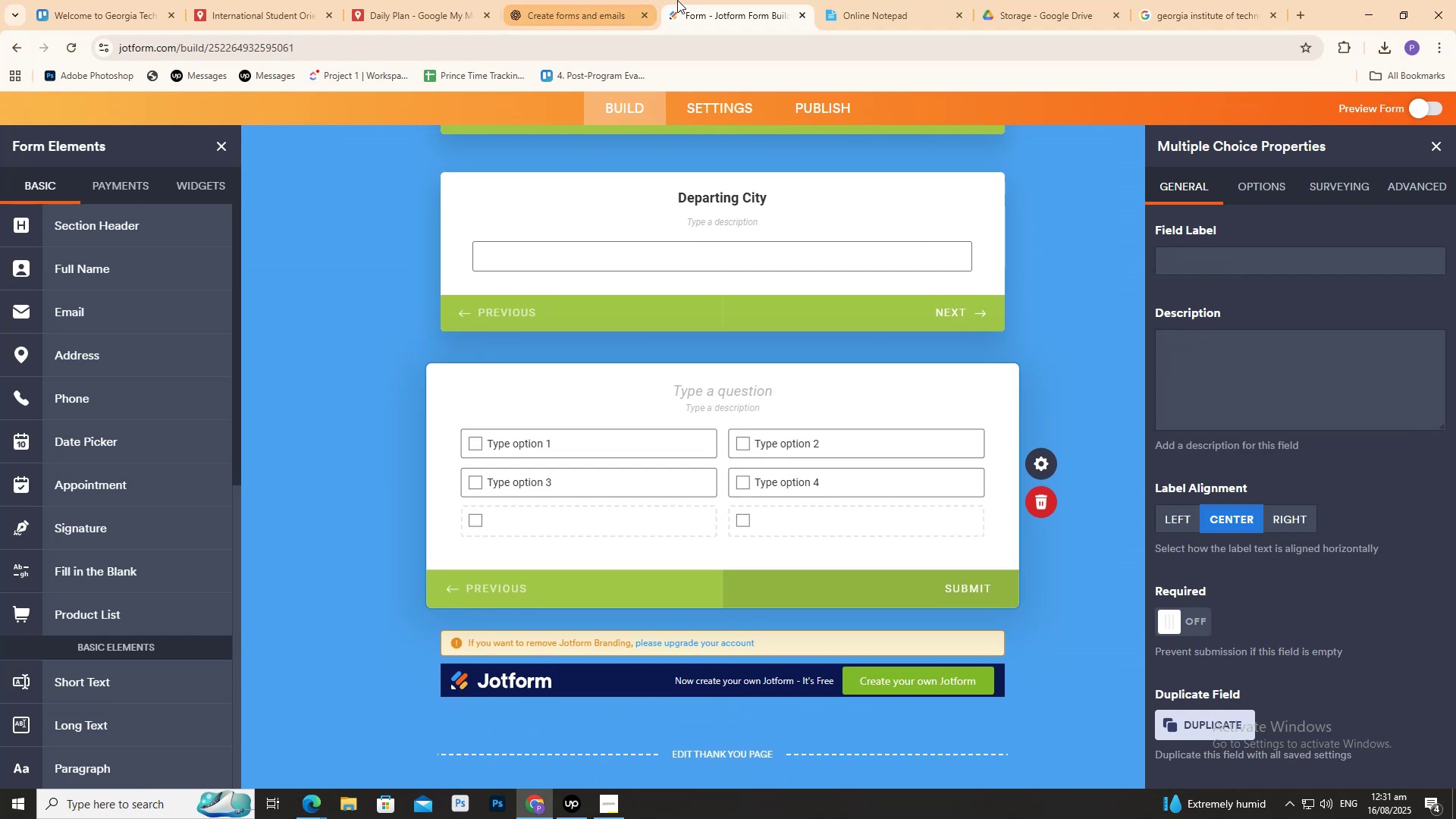 
left_click([736, 8])
 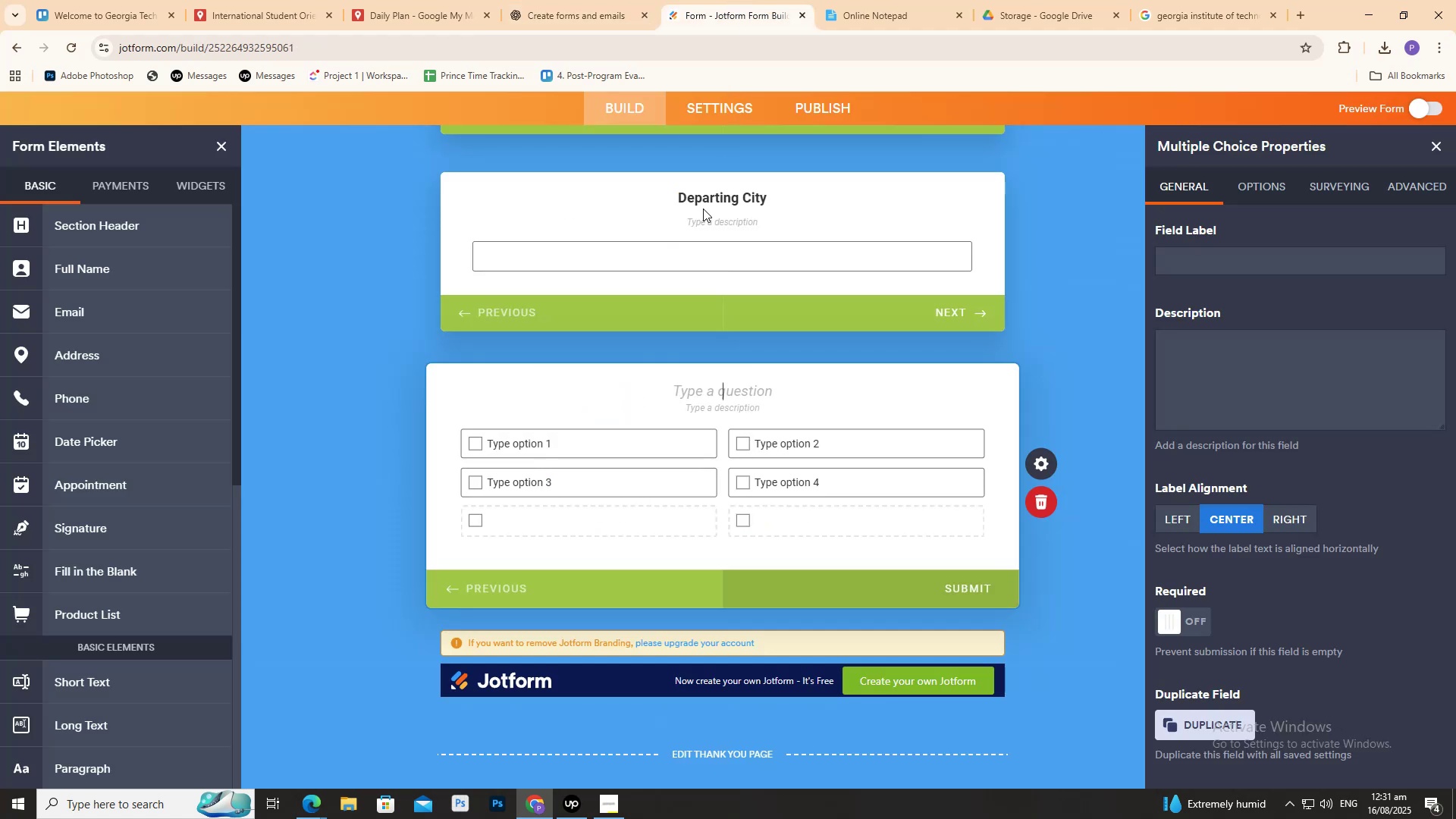 
type(Number of Bags)
 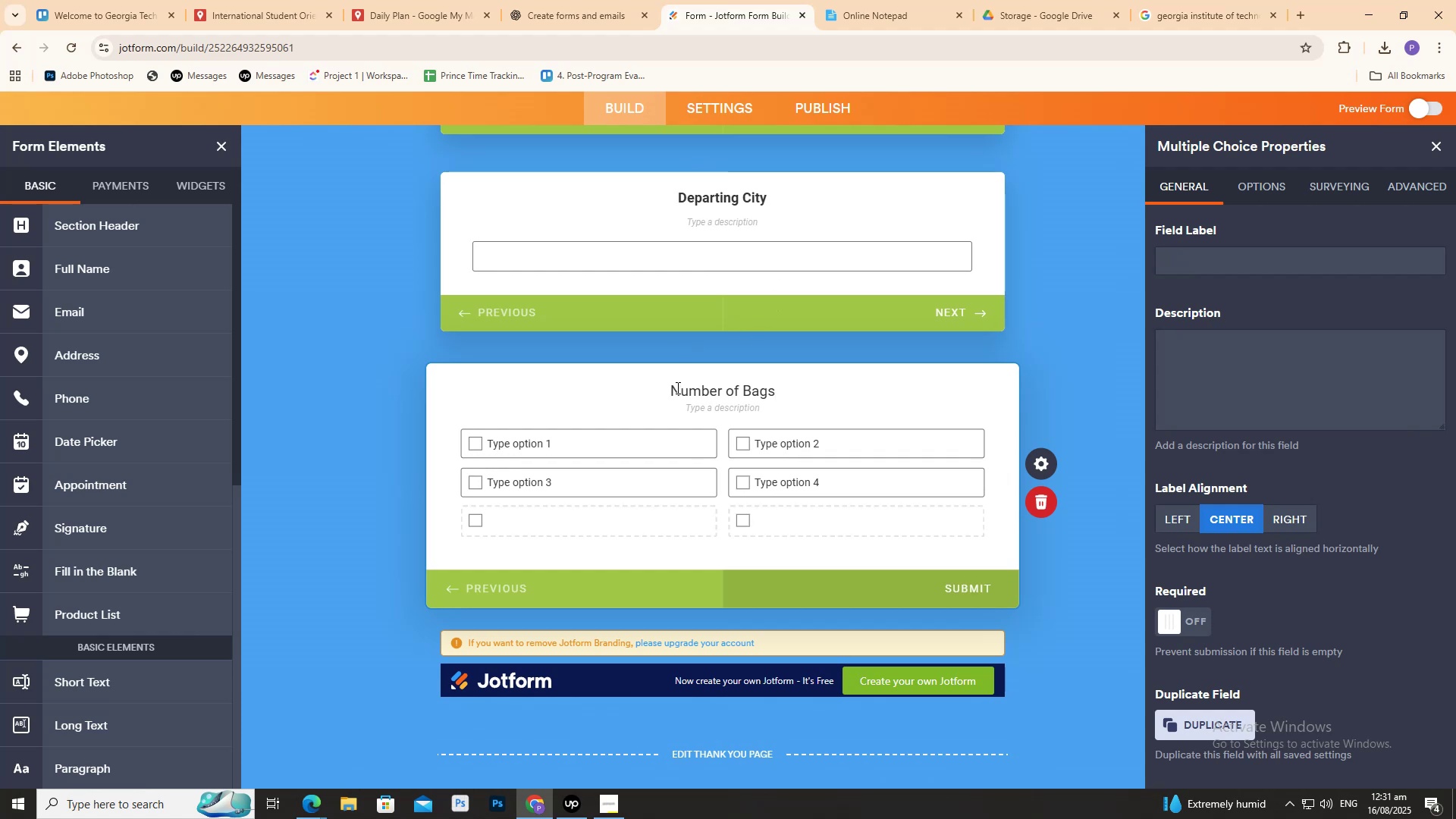 
left_click_drag(start_coordinate=[676, 391], to_coordinate=[805, 394])
 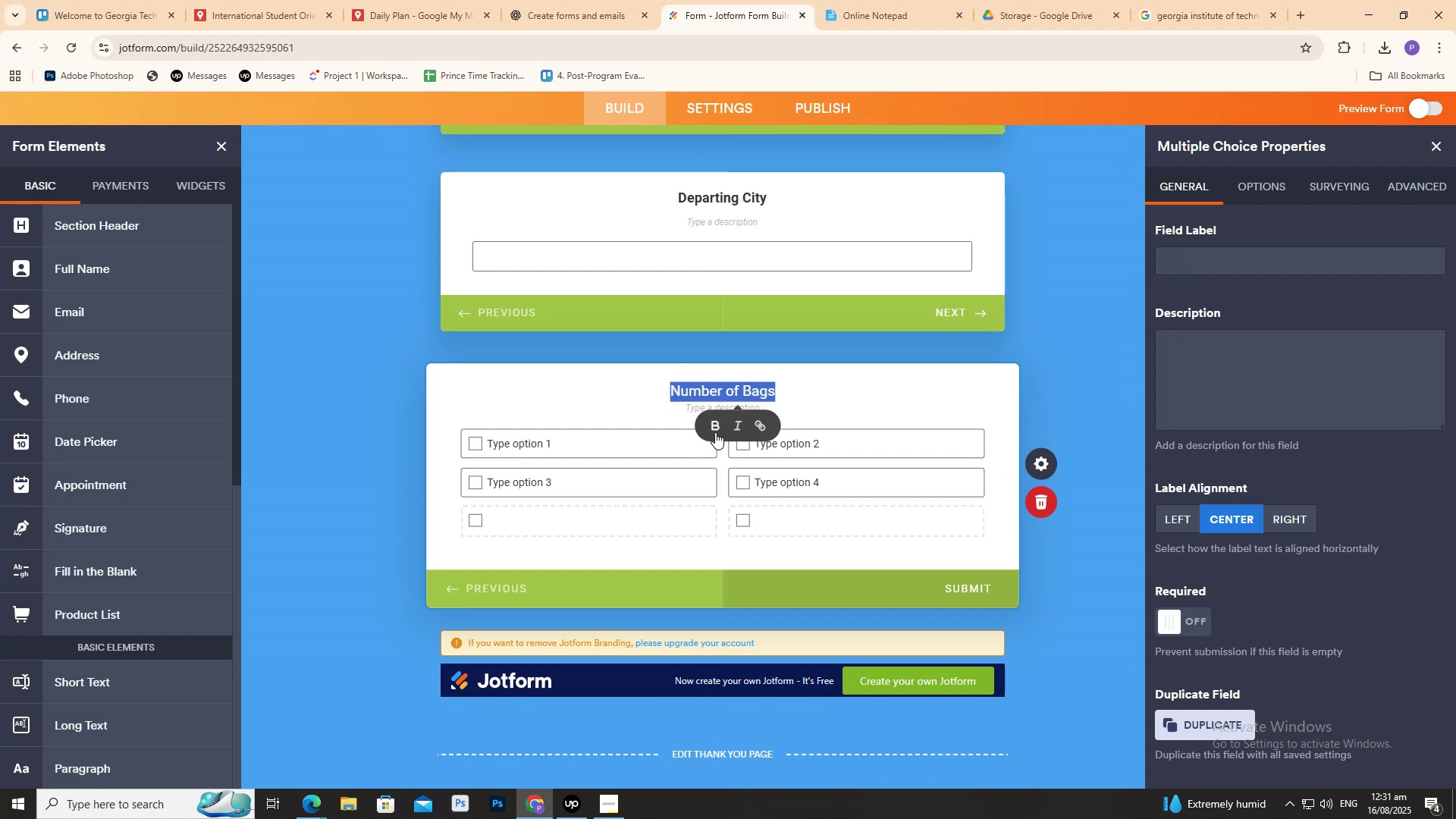 
left_click([715, 432])
 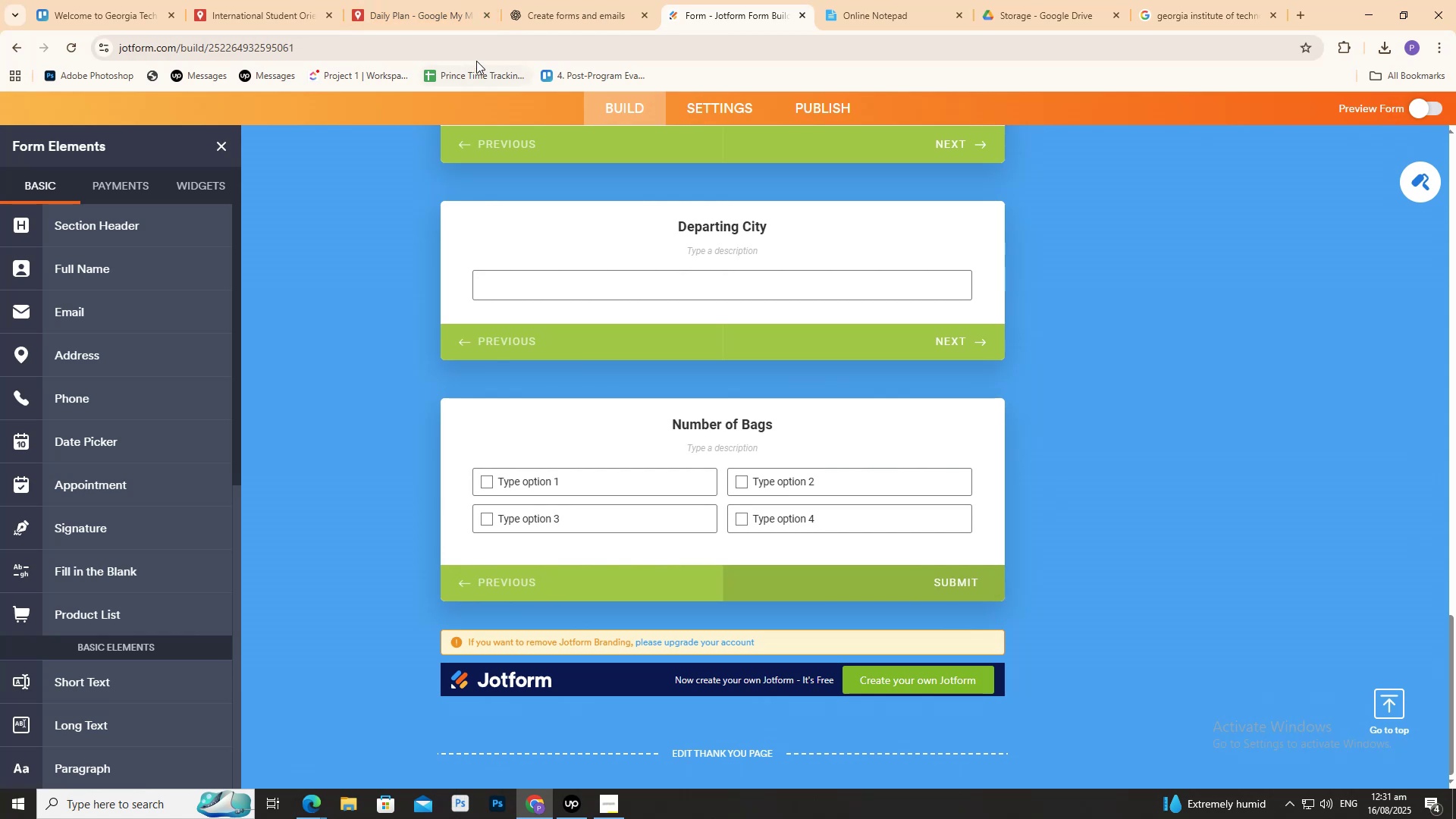 
wait(6.54)
 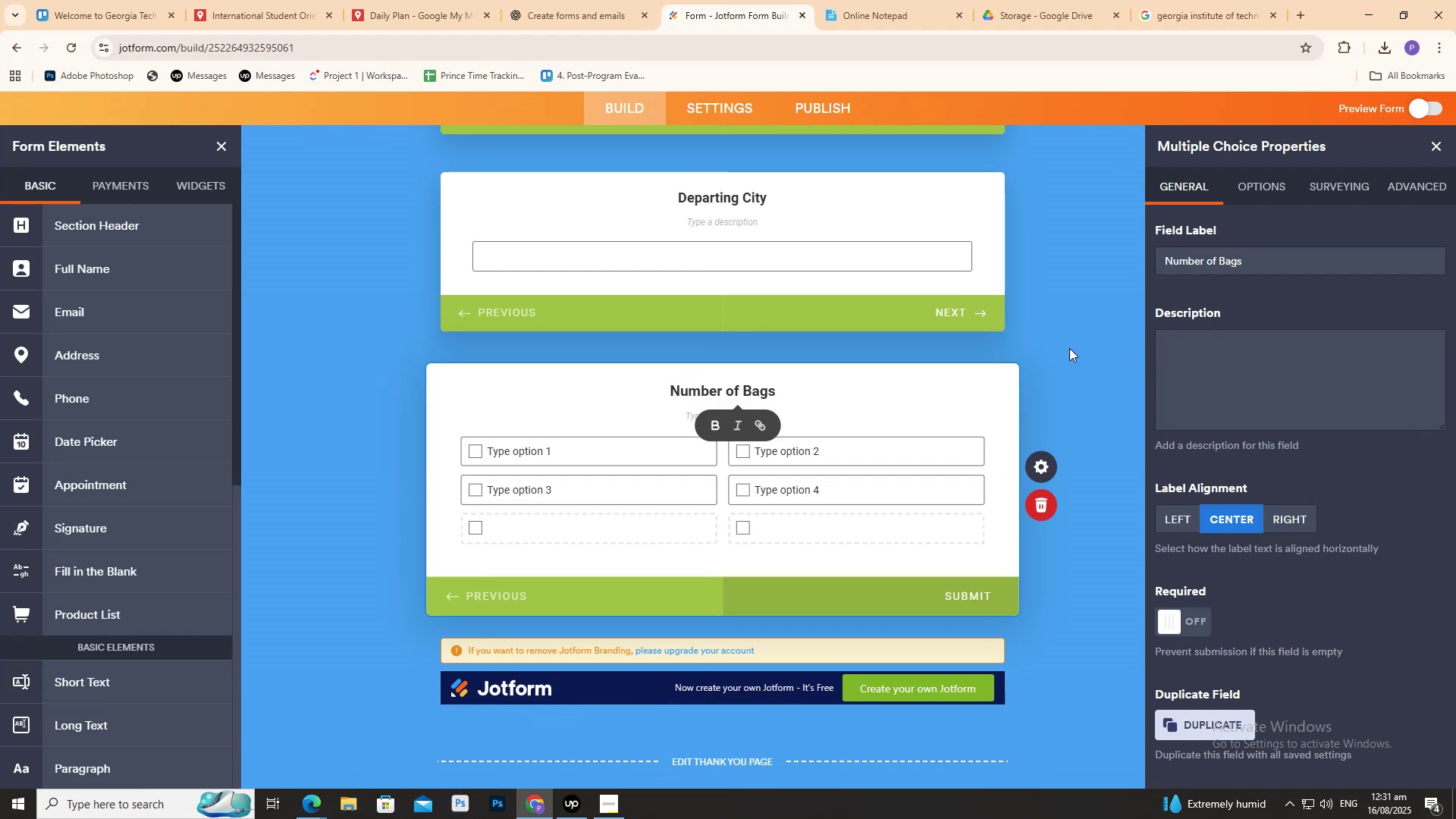 
left_click([575, 13])
 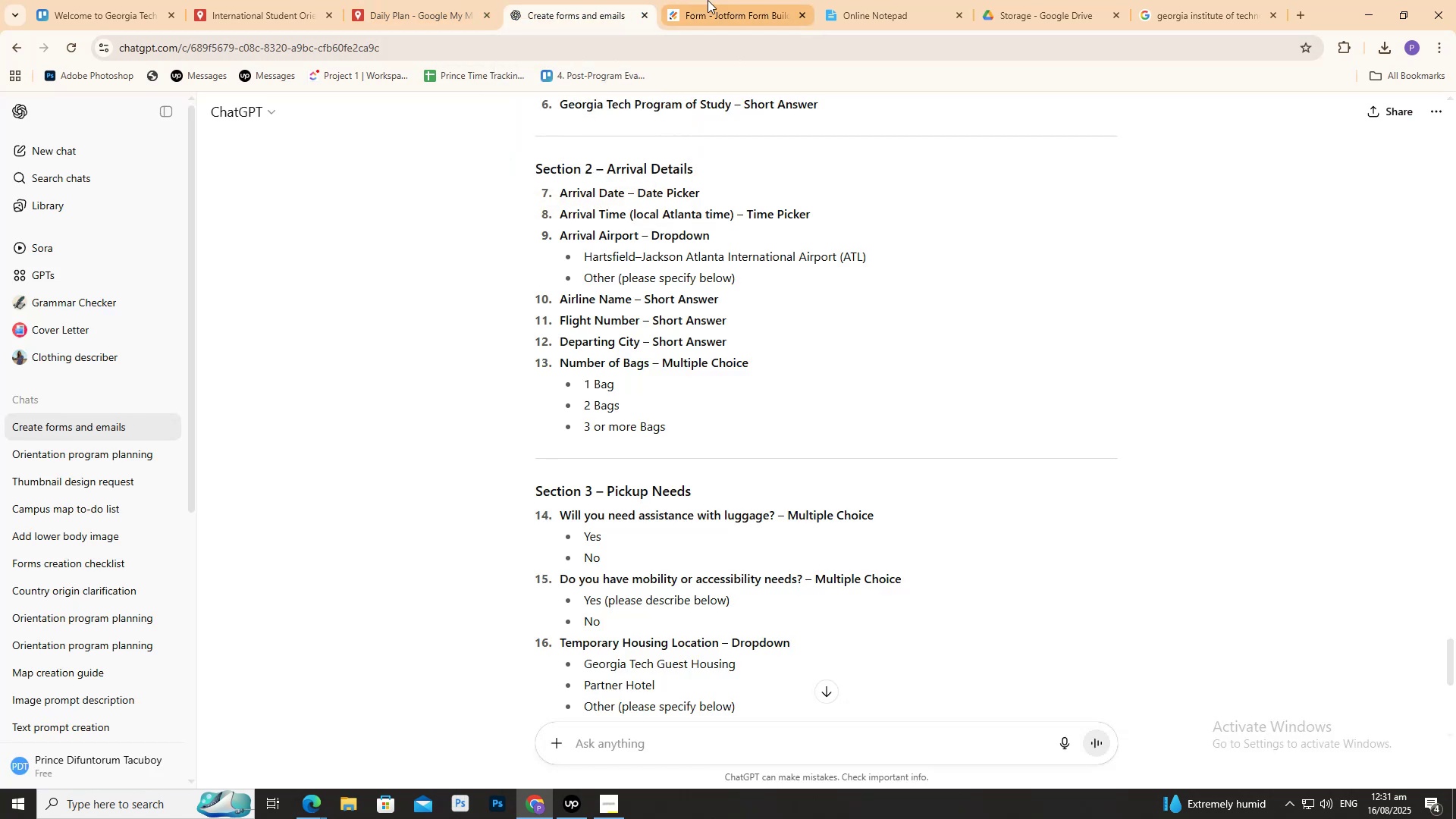 
left_click([747, 7])
 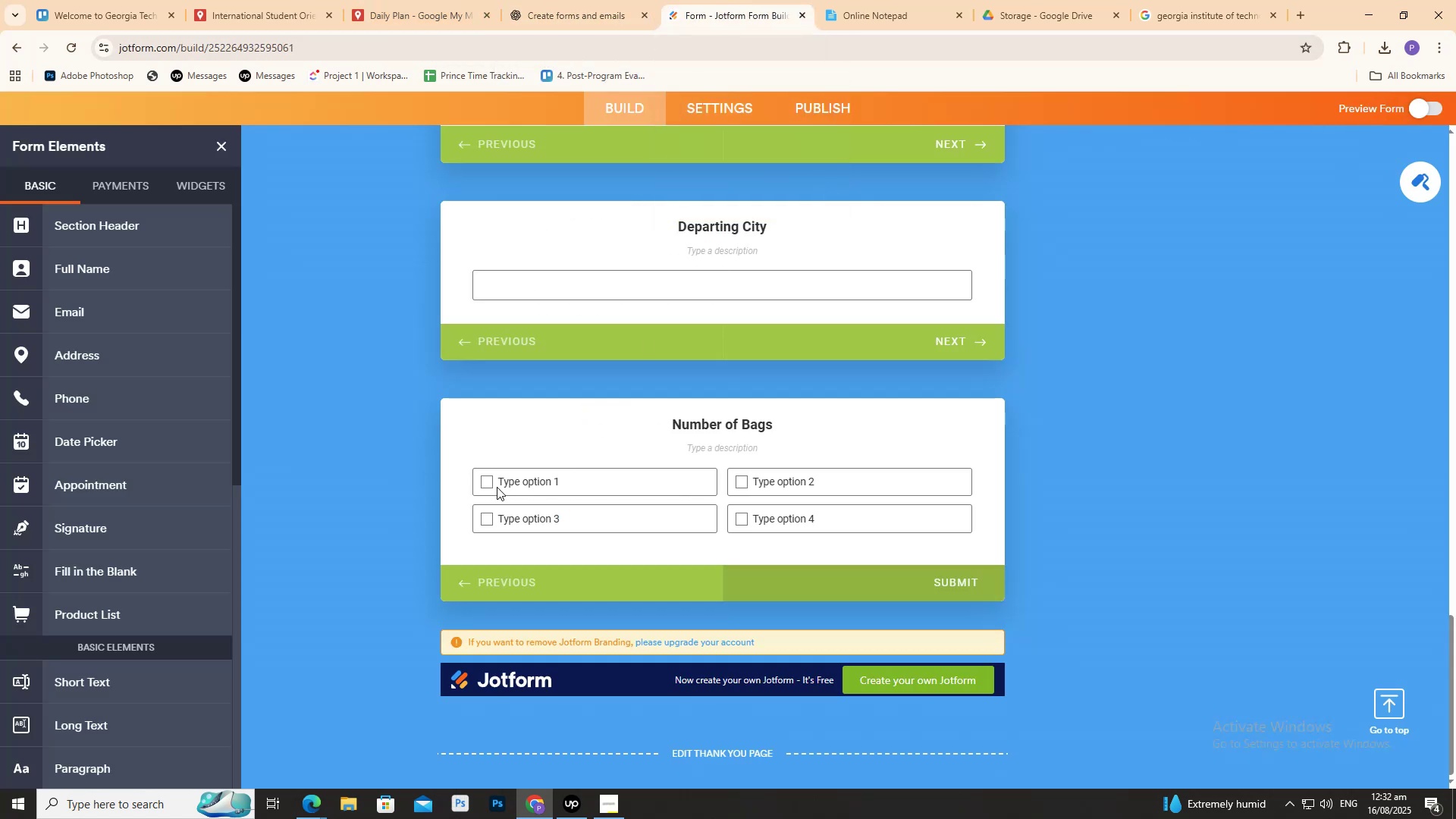 
left_click([529, 480])
 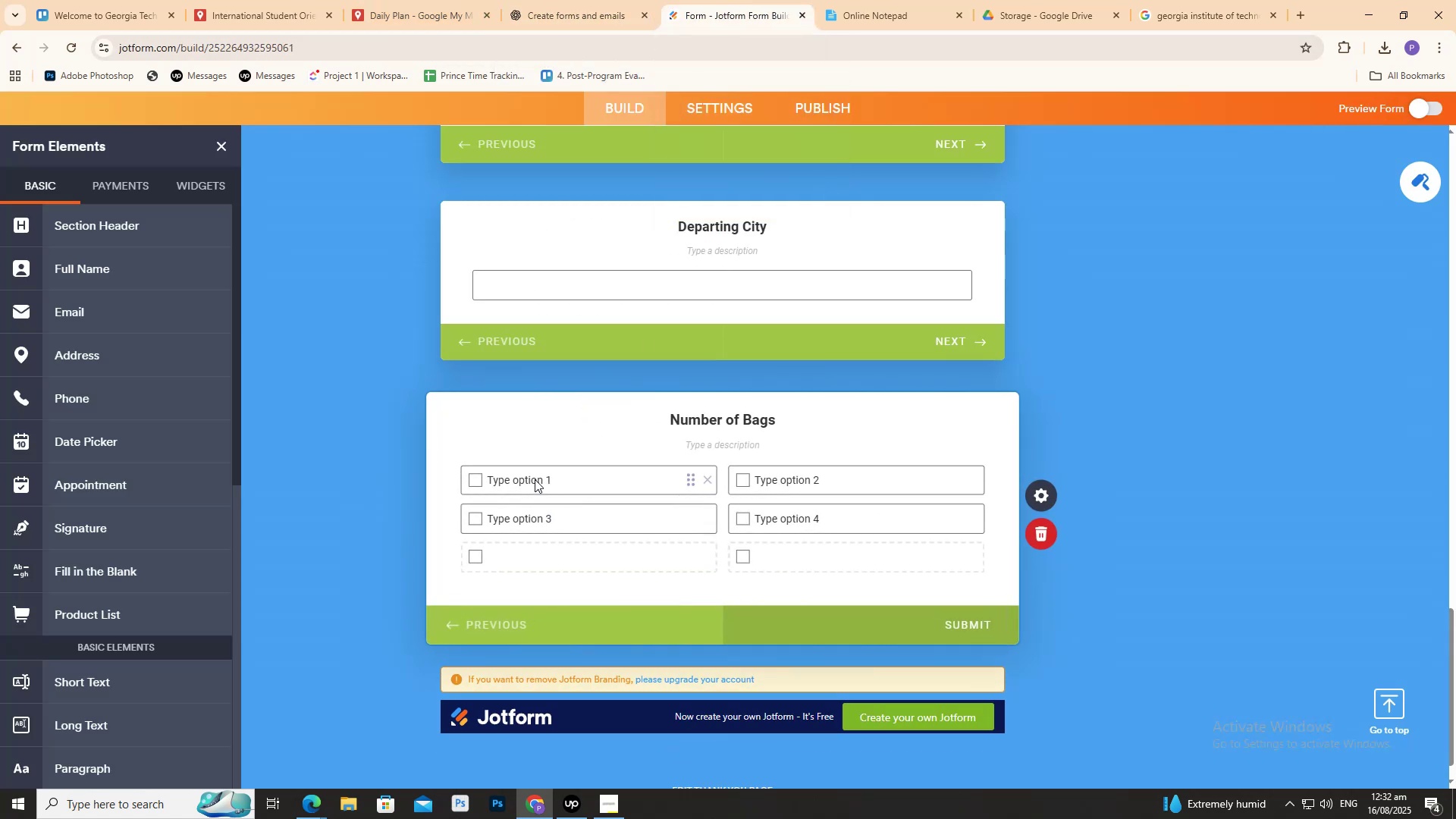 
left_click([539, 476])
 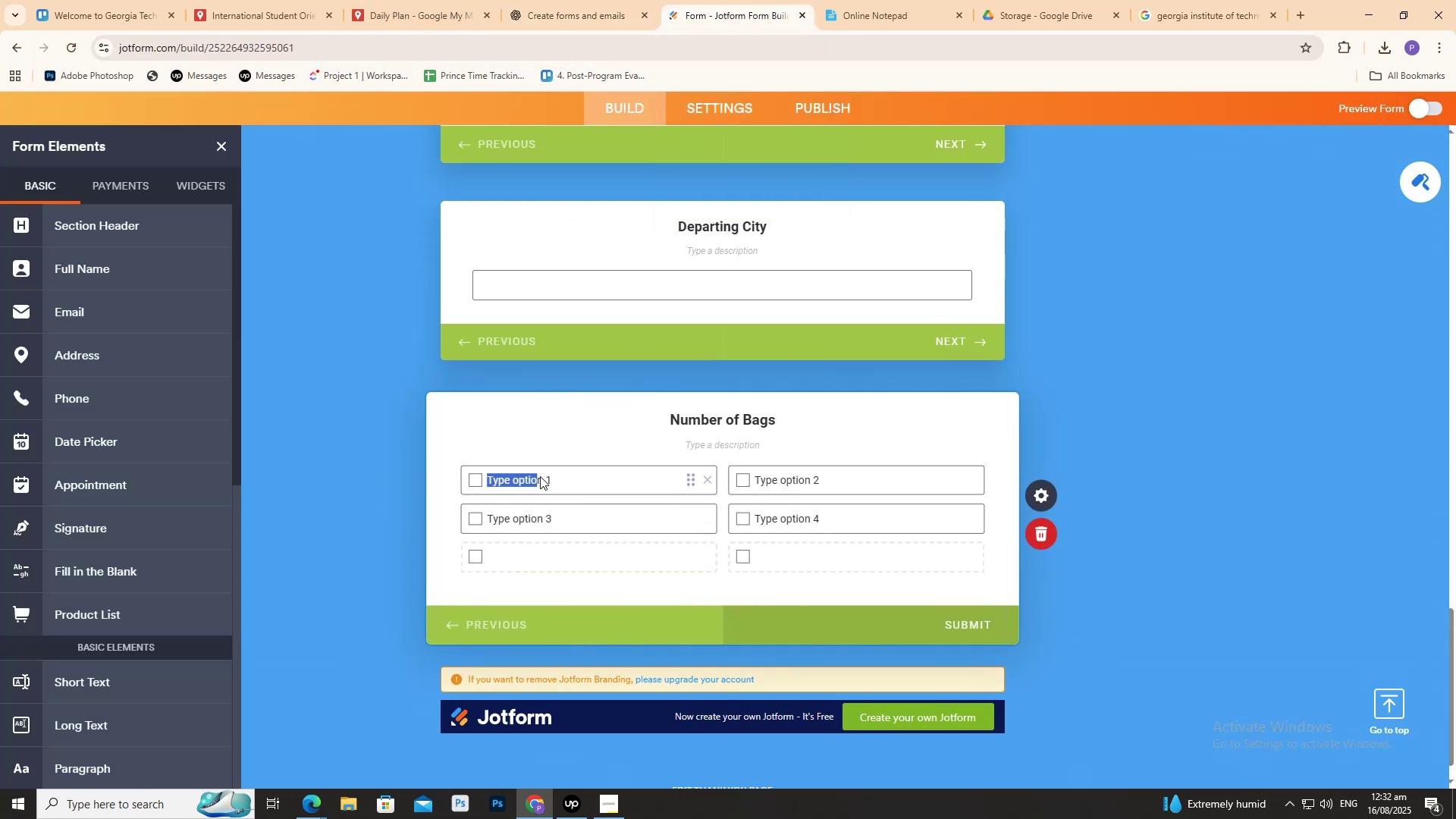 
left_click_drag(start_coordinate=[540, 476], to_coordinate=[548, 477])
 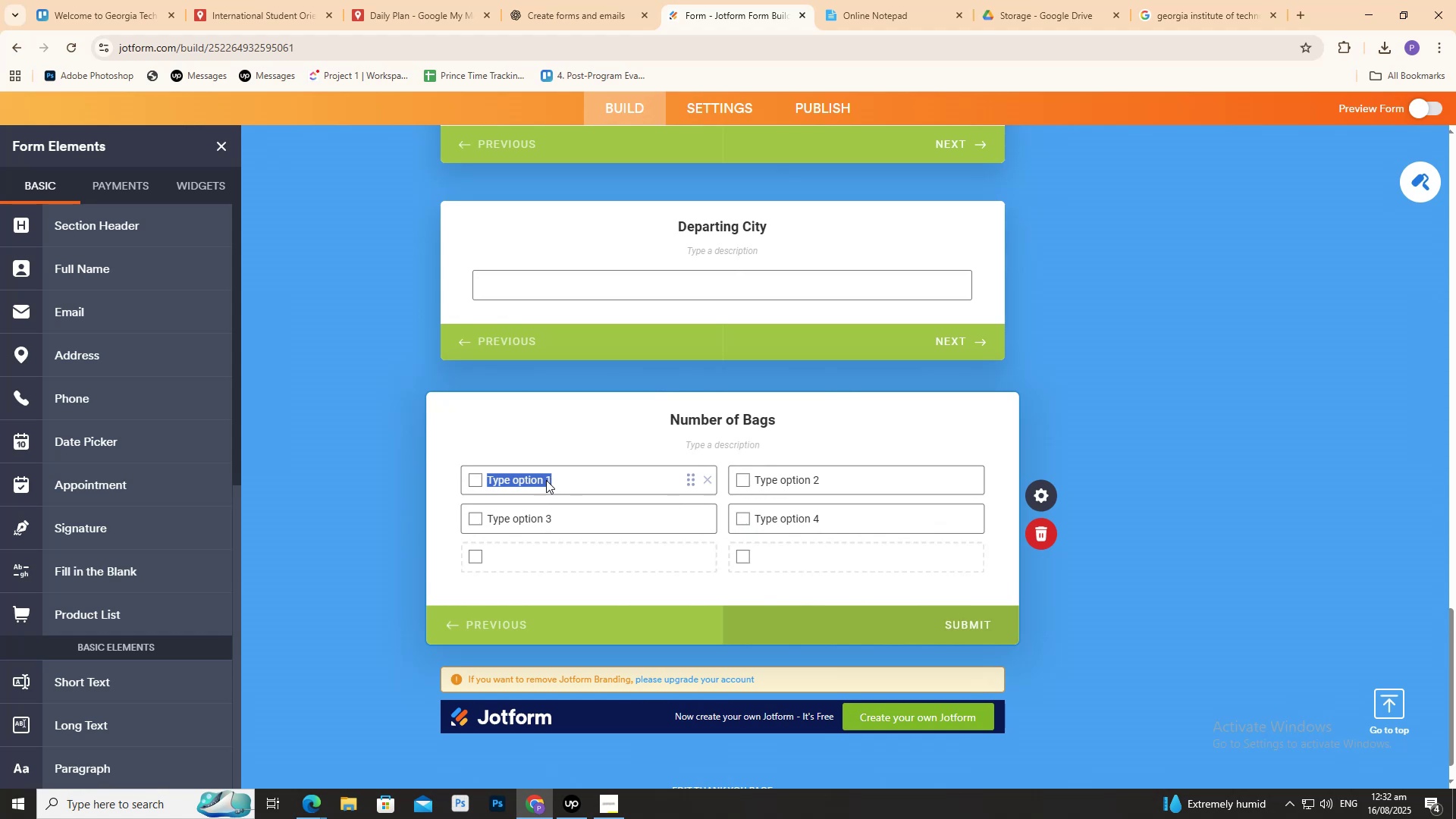 
type(1 Bag)
 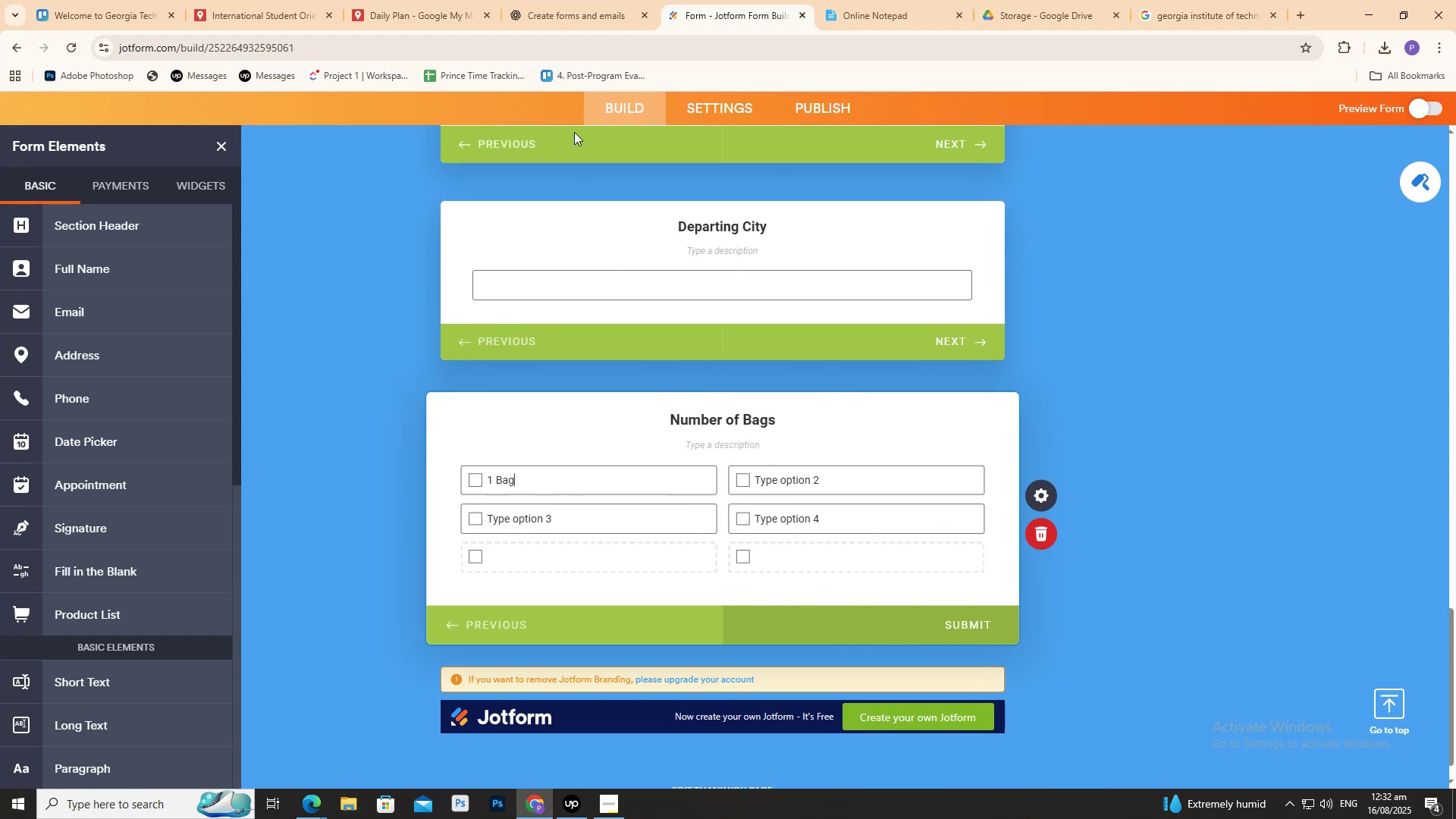 
left_click([559, 8])
 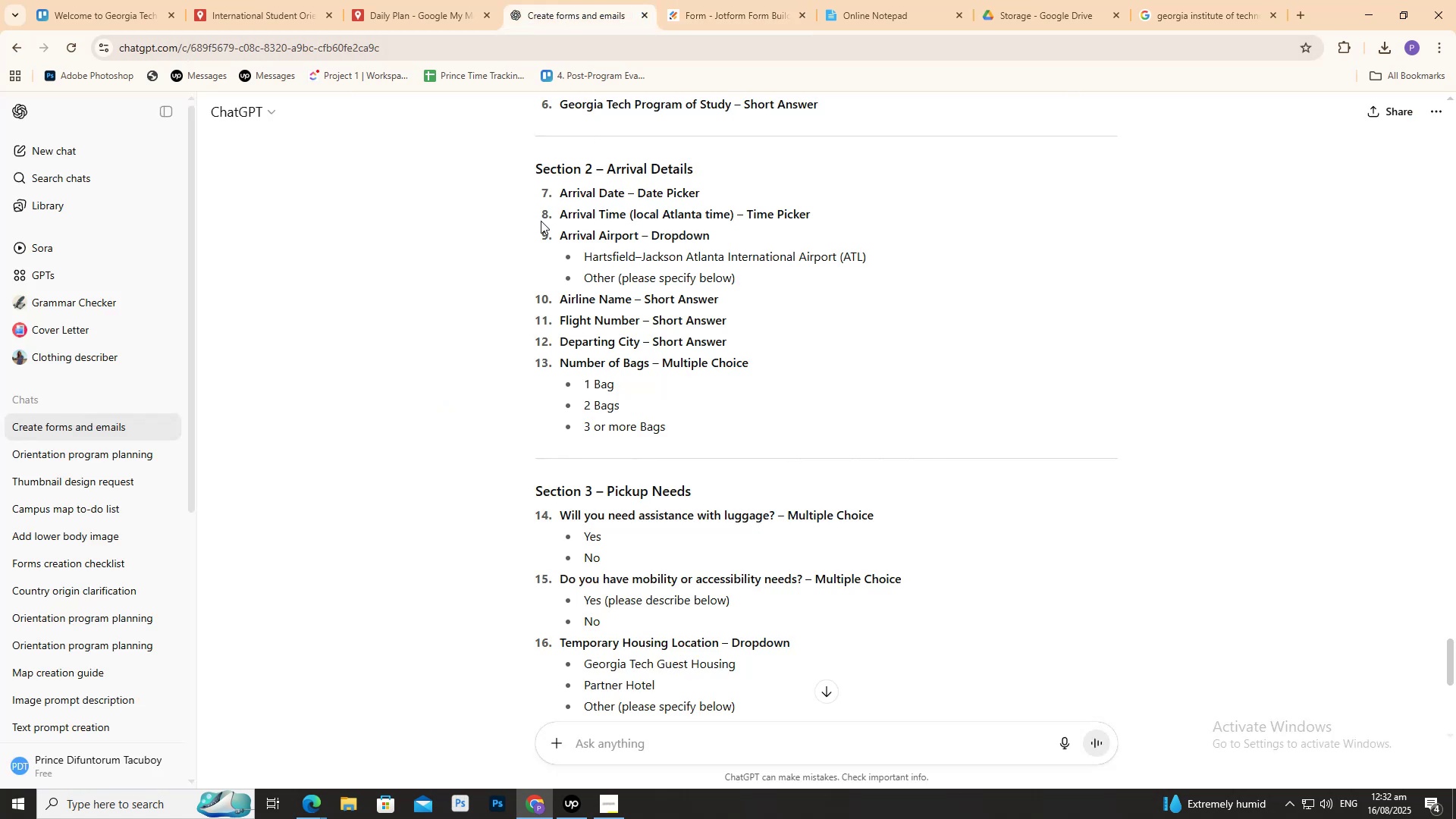 
wait(8.45)
 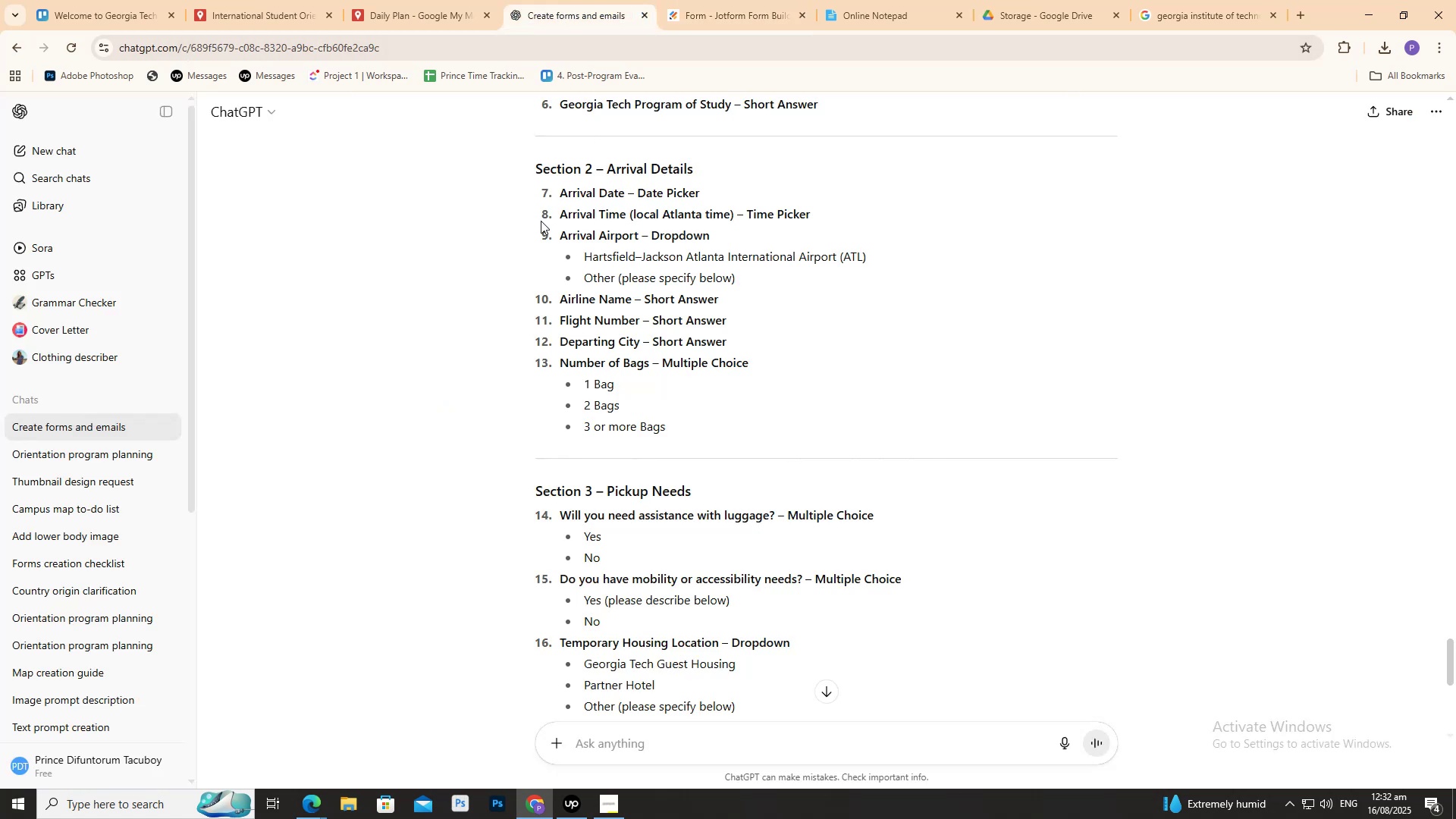 
left_click([719, 0])
 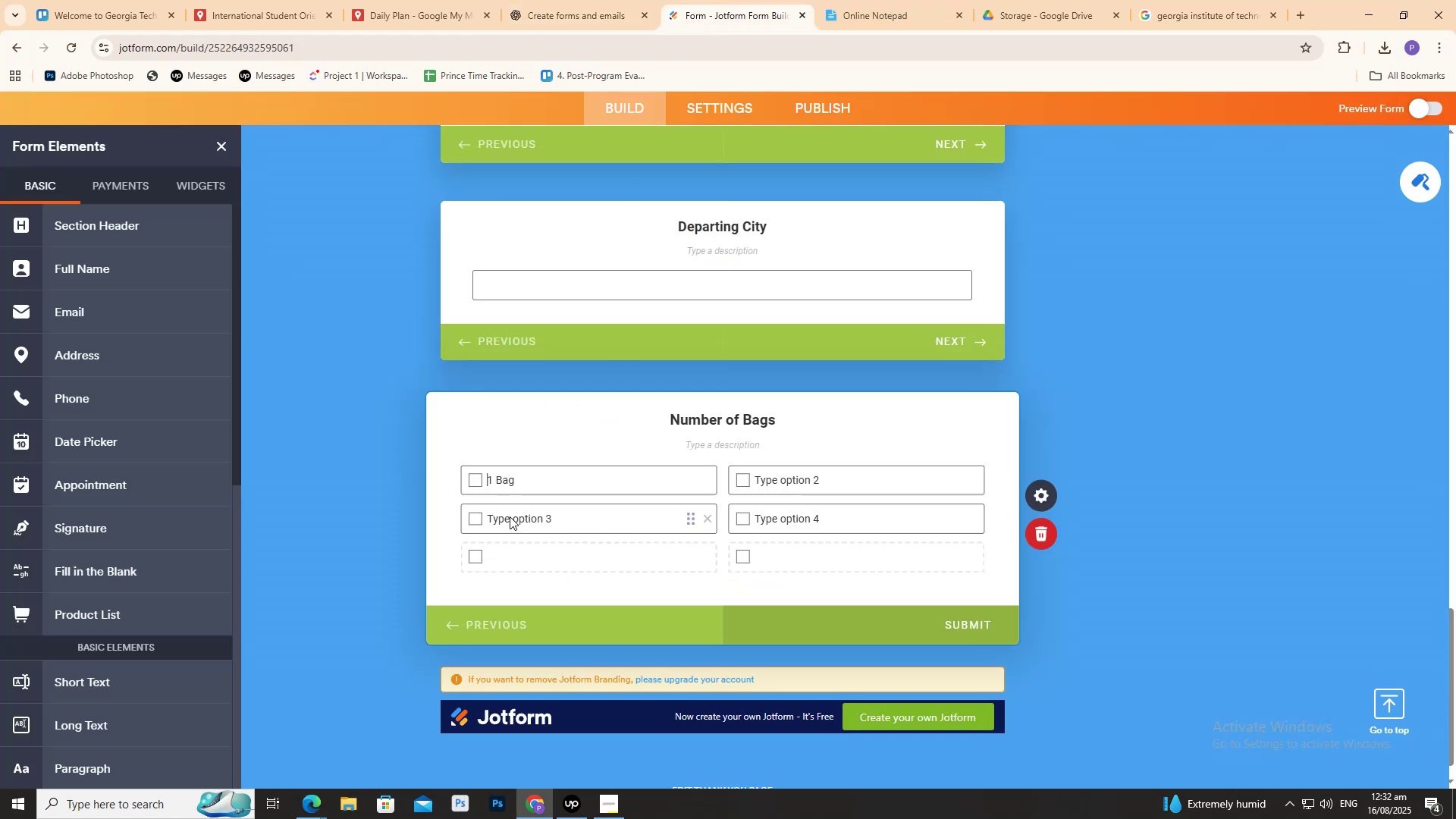 
double_click([510, 516])
 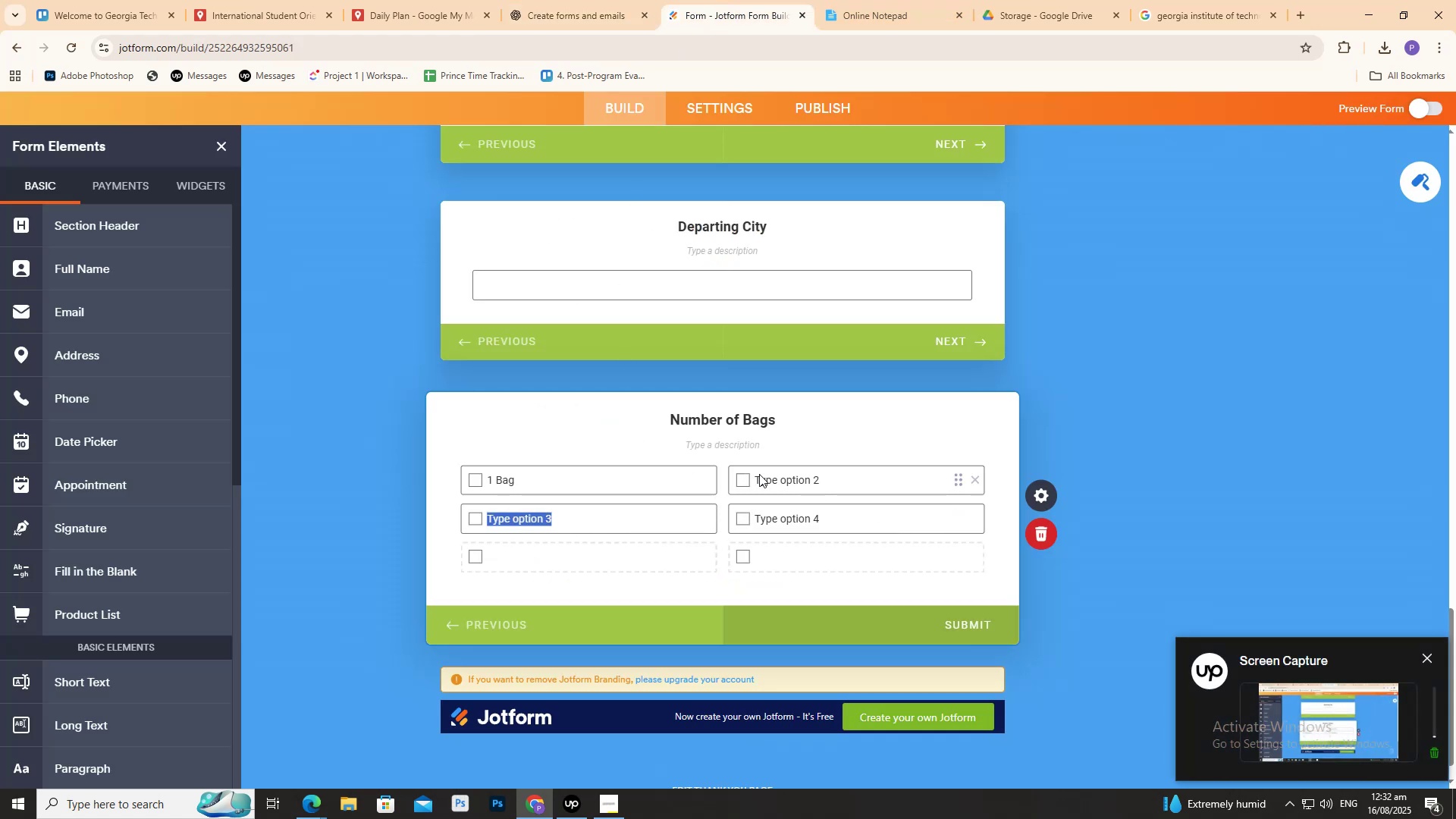 
left_click([761, 476])
 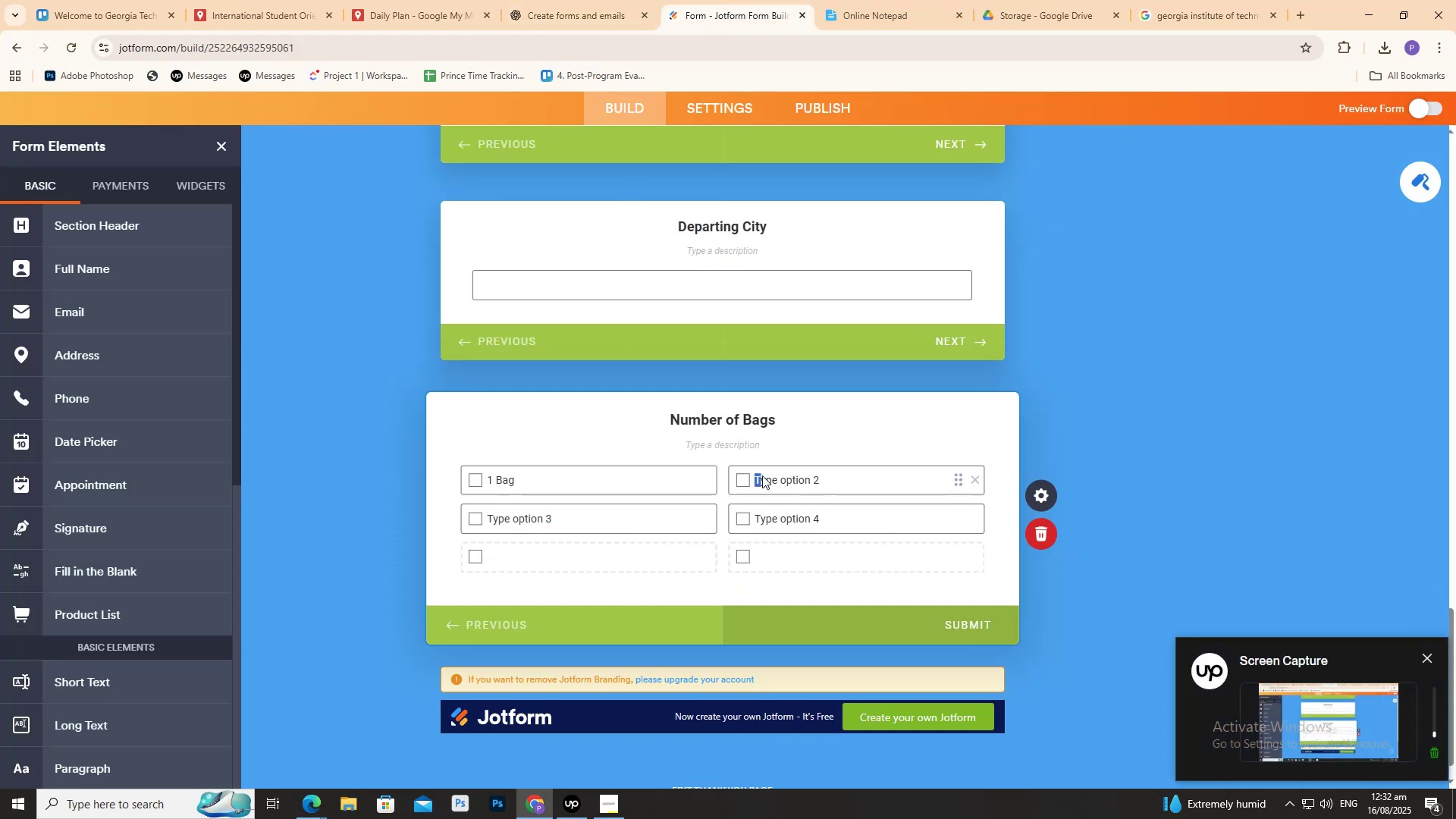 
left_click_drag(start_coordinate=[762, 475], to_coordinate=[769, 479])
 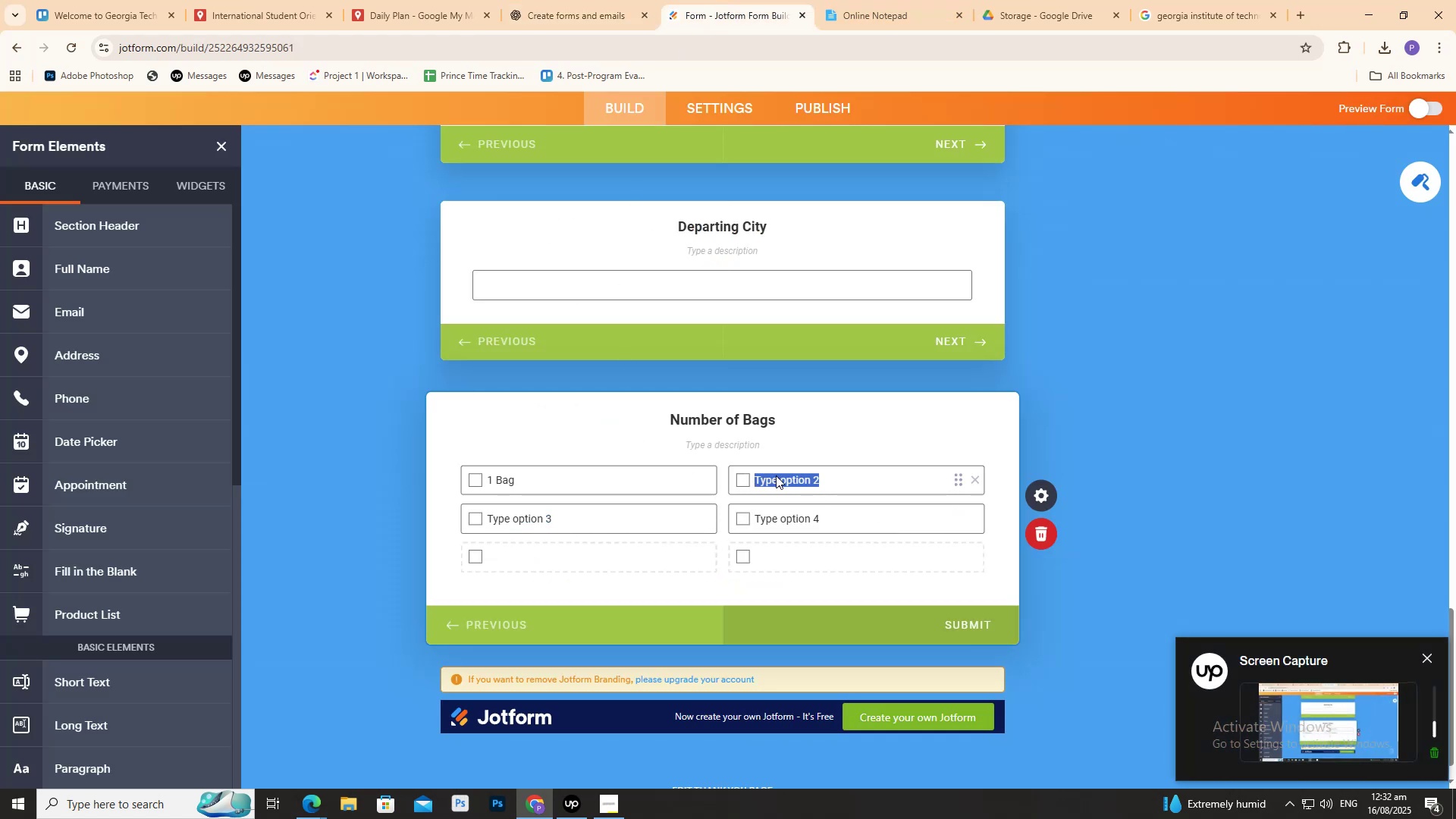 
type(2 Bags)
 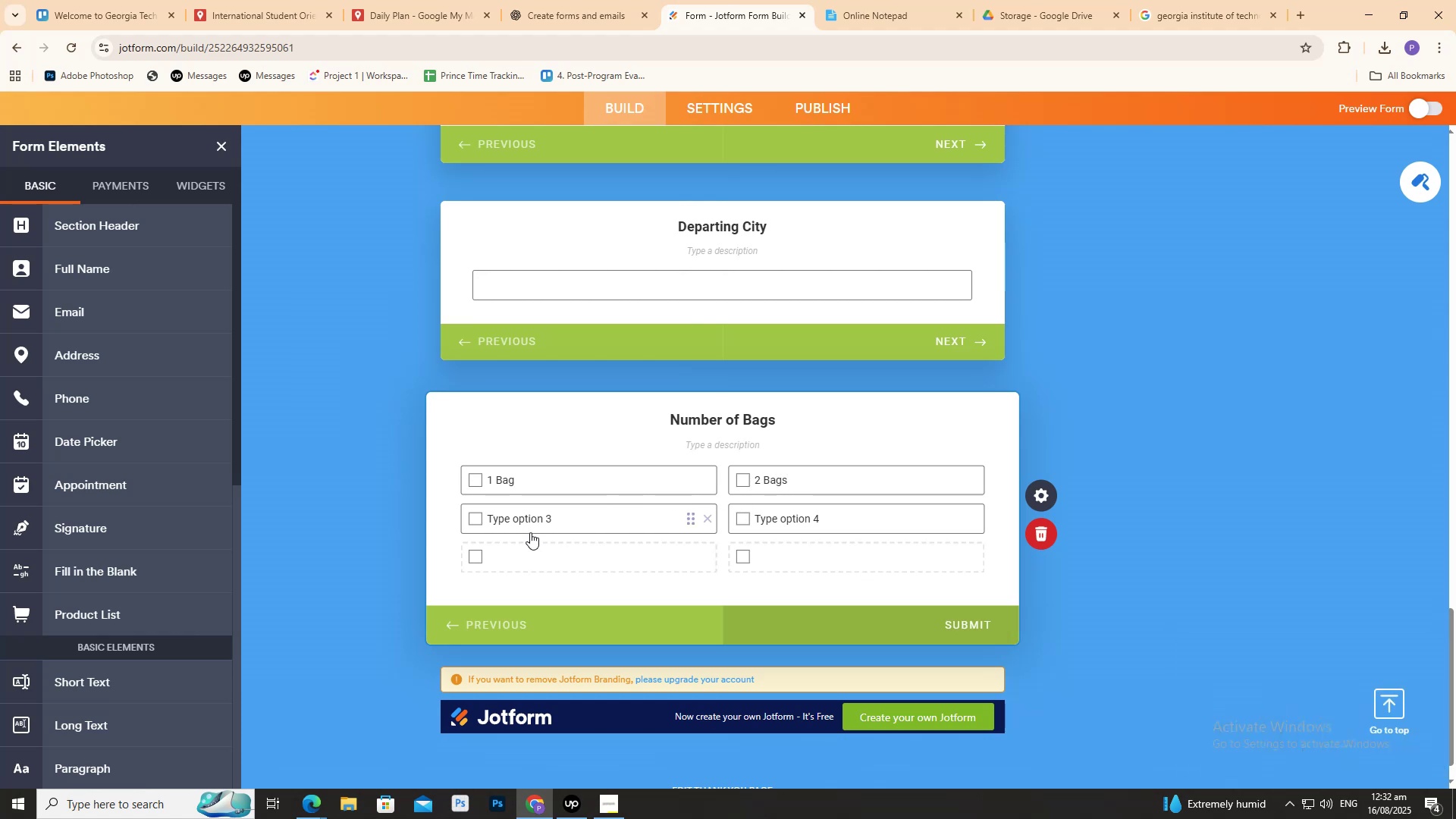 
double_click([535, 520])
 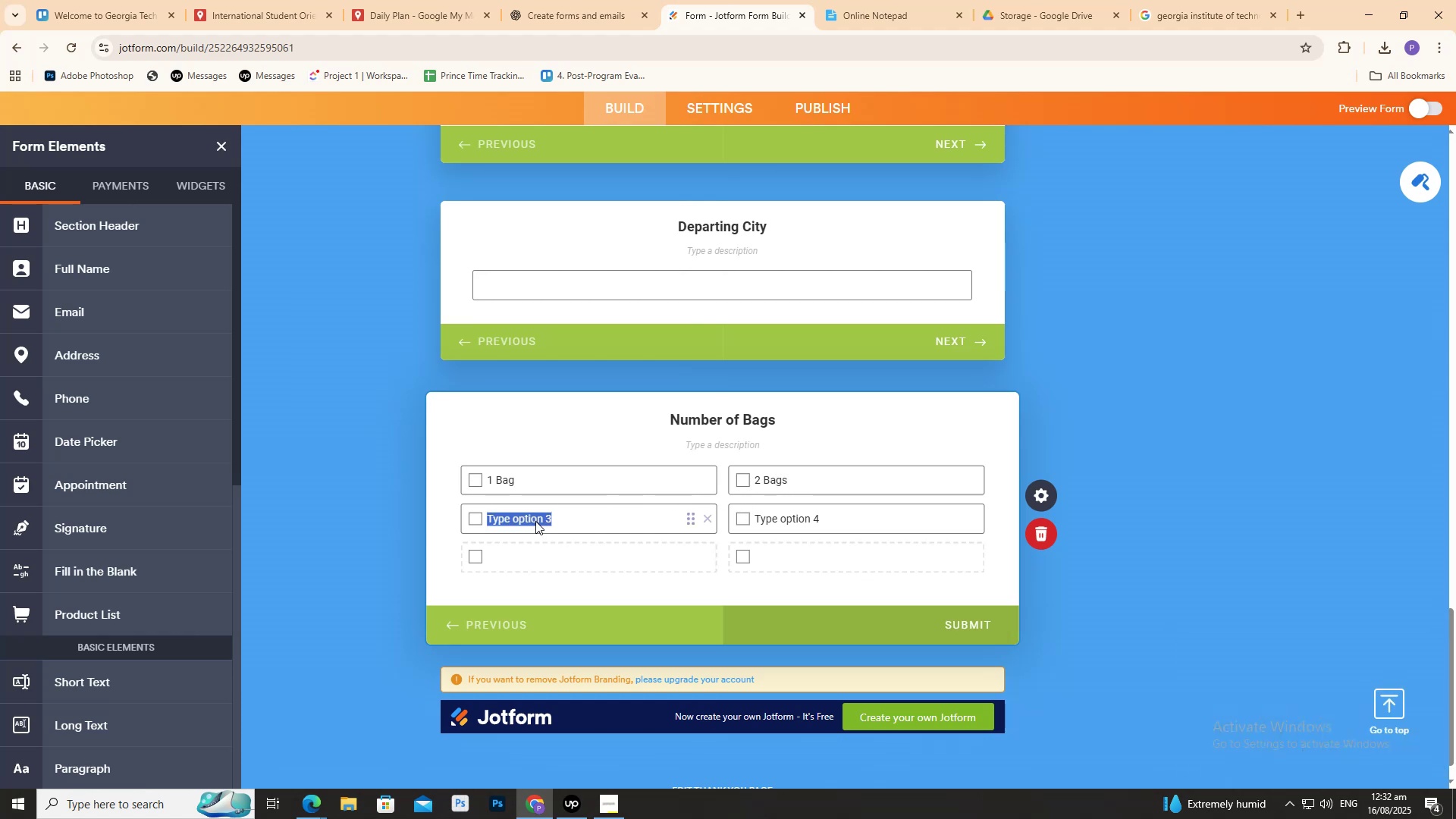 
type(3 Bags or more)
 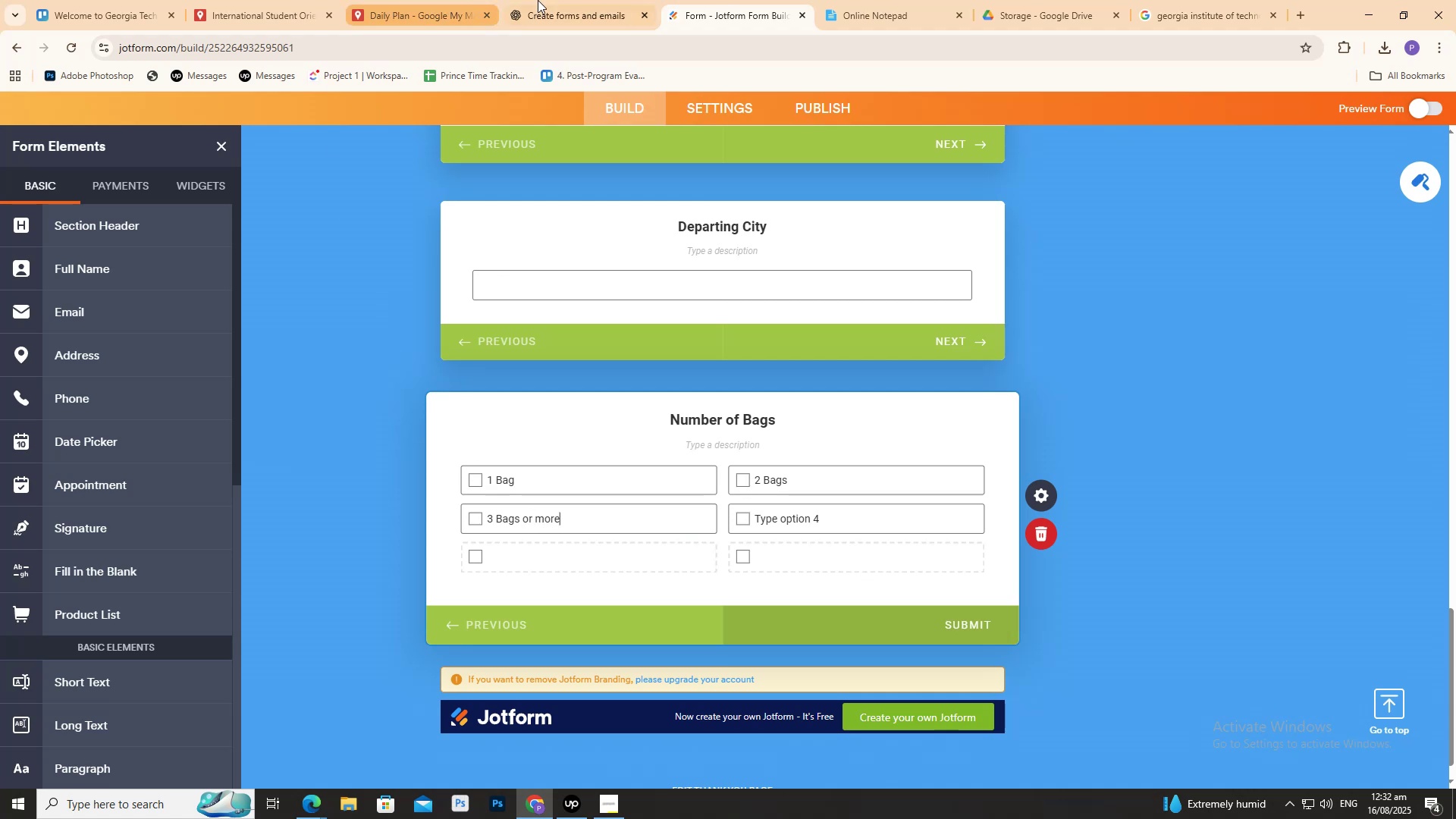 
left_click([563, 0])
 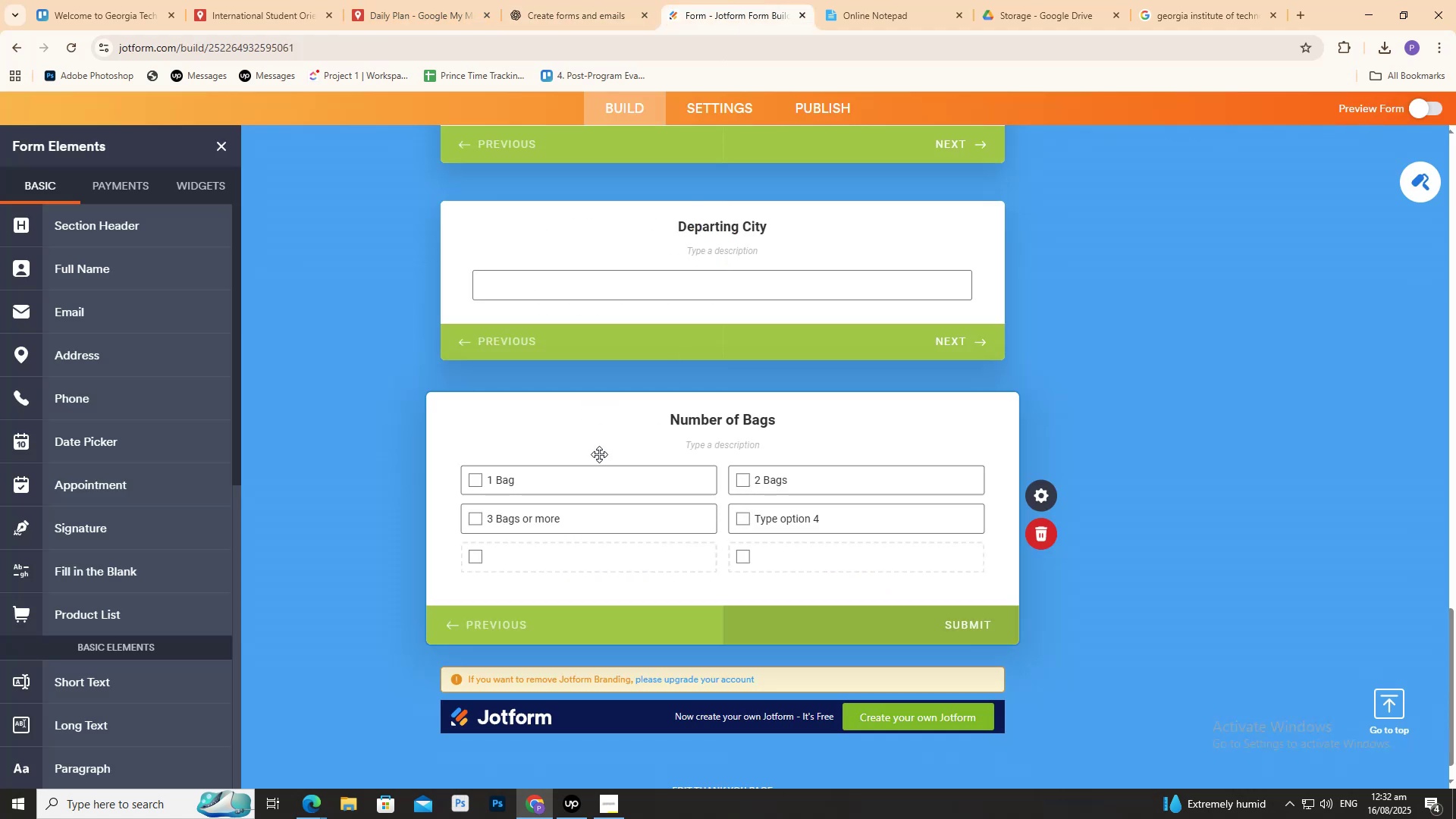 
left_click([560, 512])
 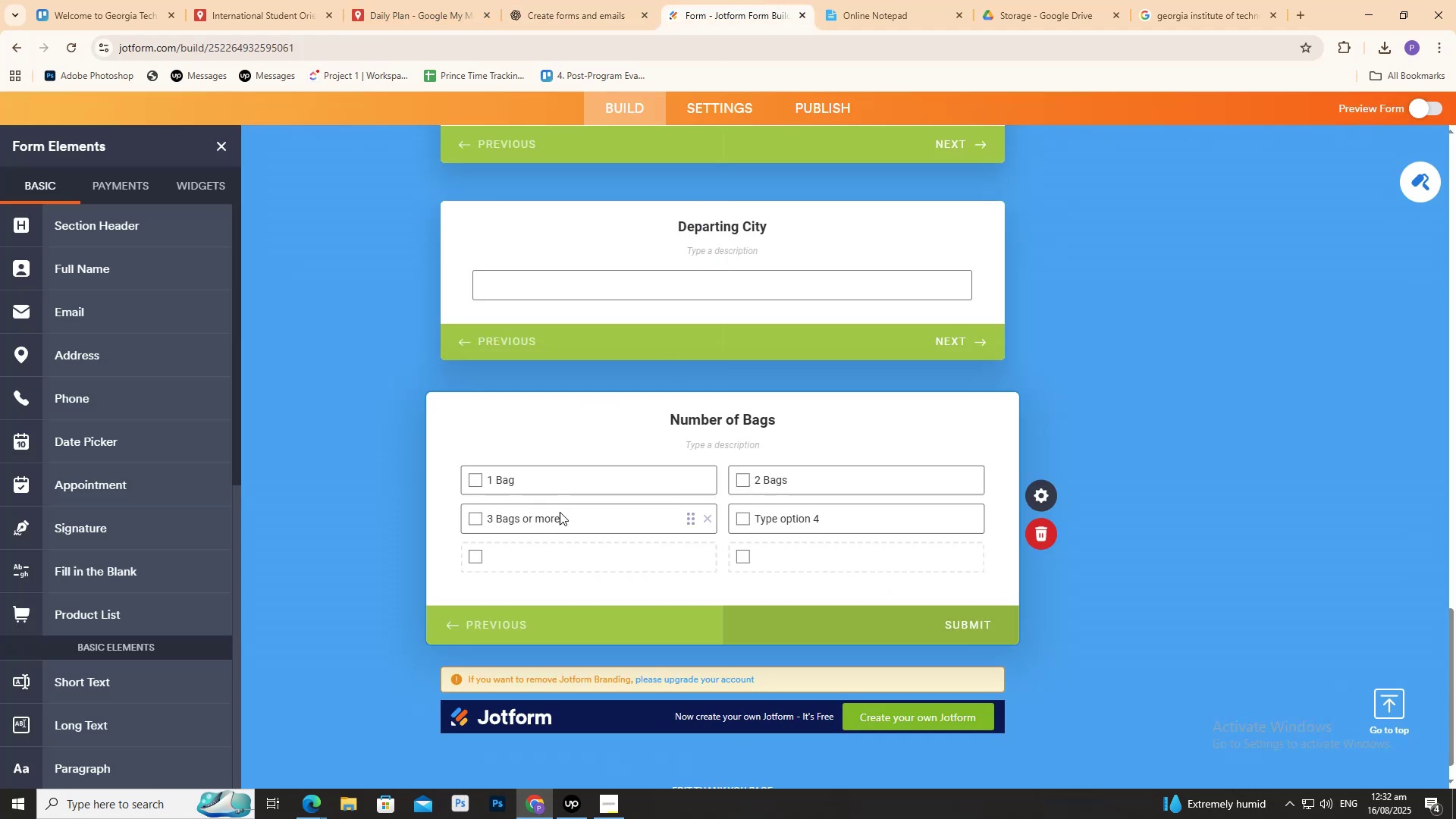 
left_click_drag(start_coordinate=[560, 512], to_coordinate=[491, 535])
 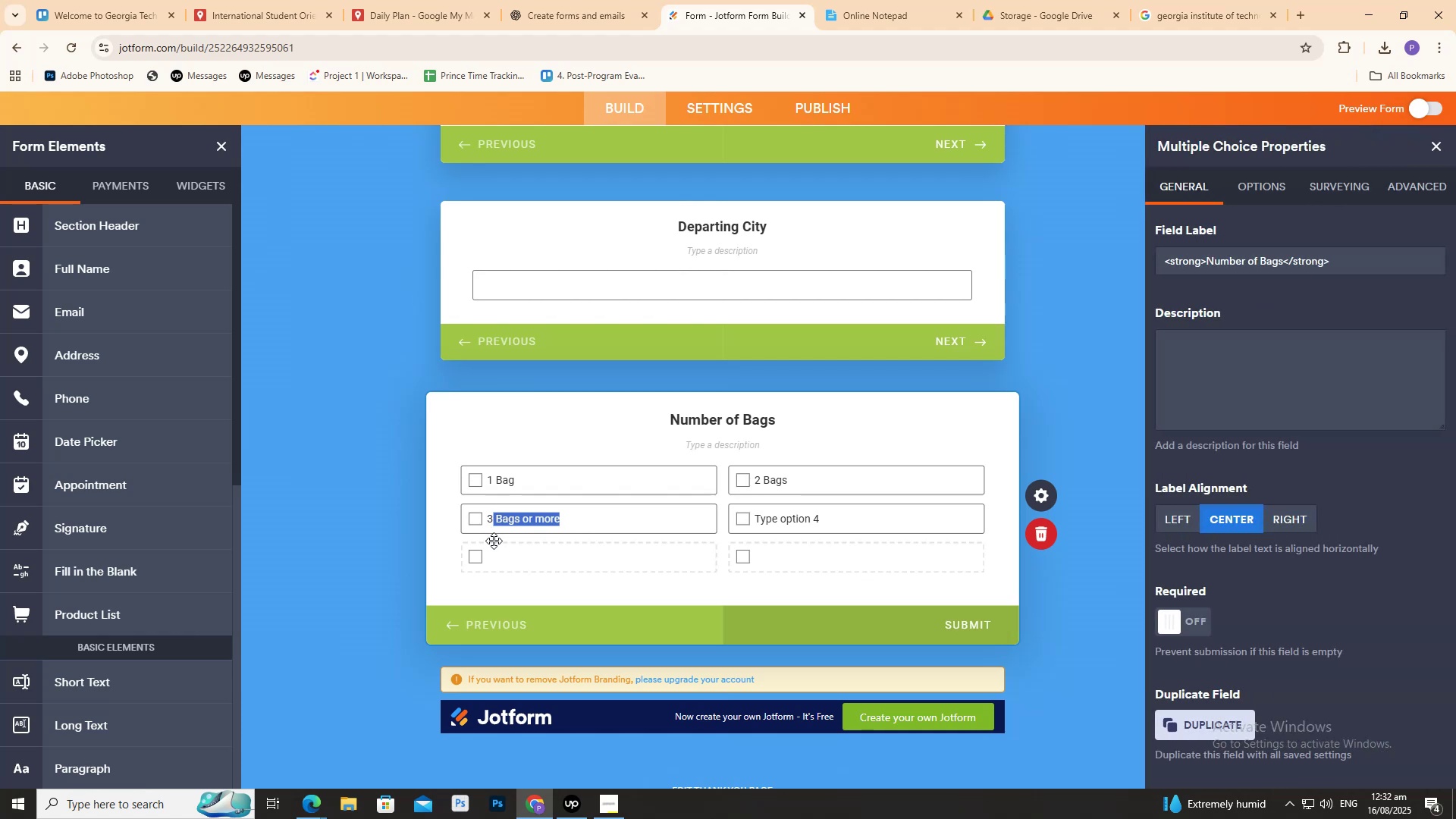 
key(Backspace)
type( or more bags)
 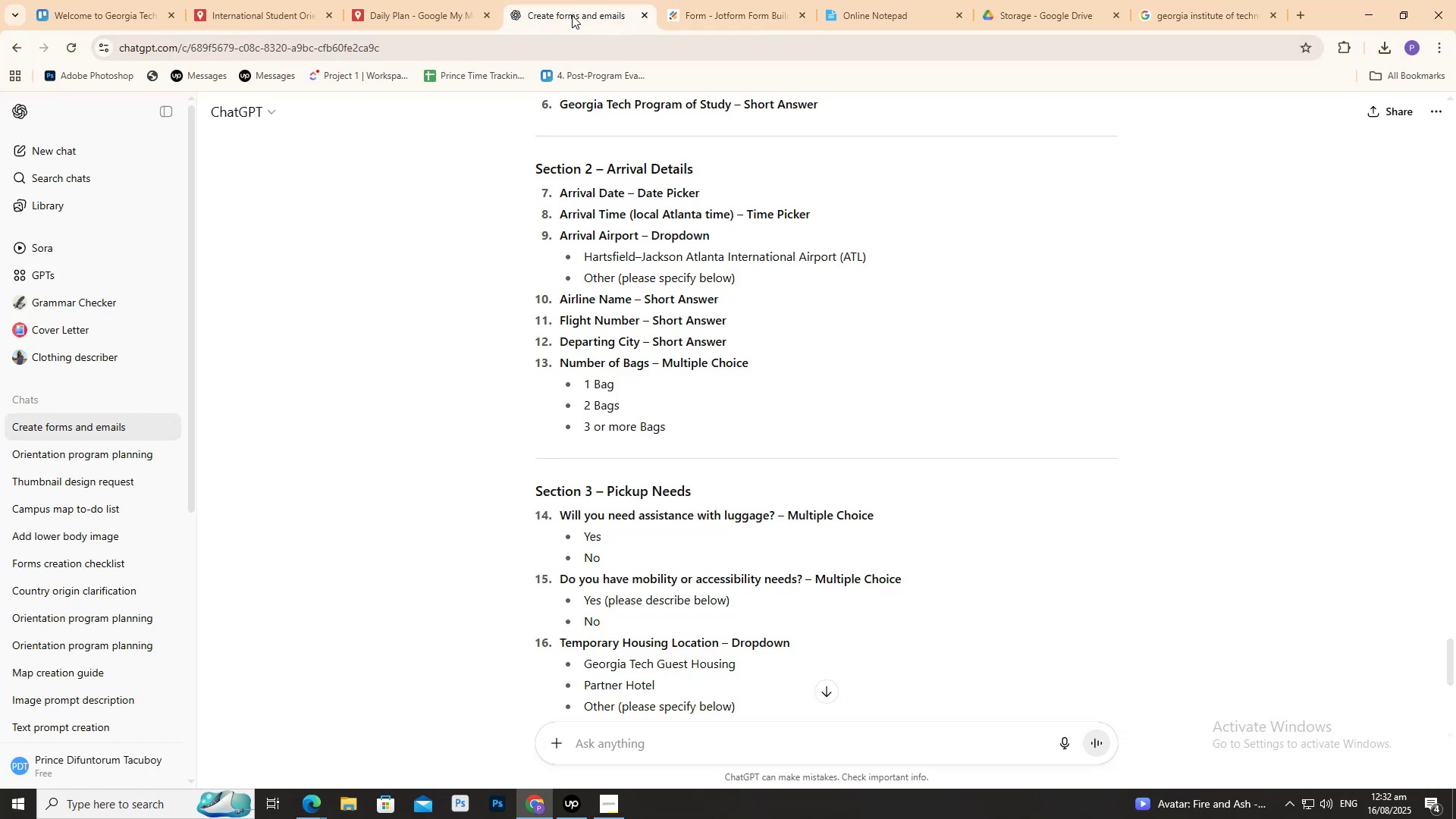 
left_click([736, 0])
 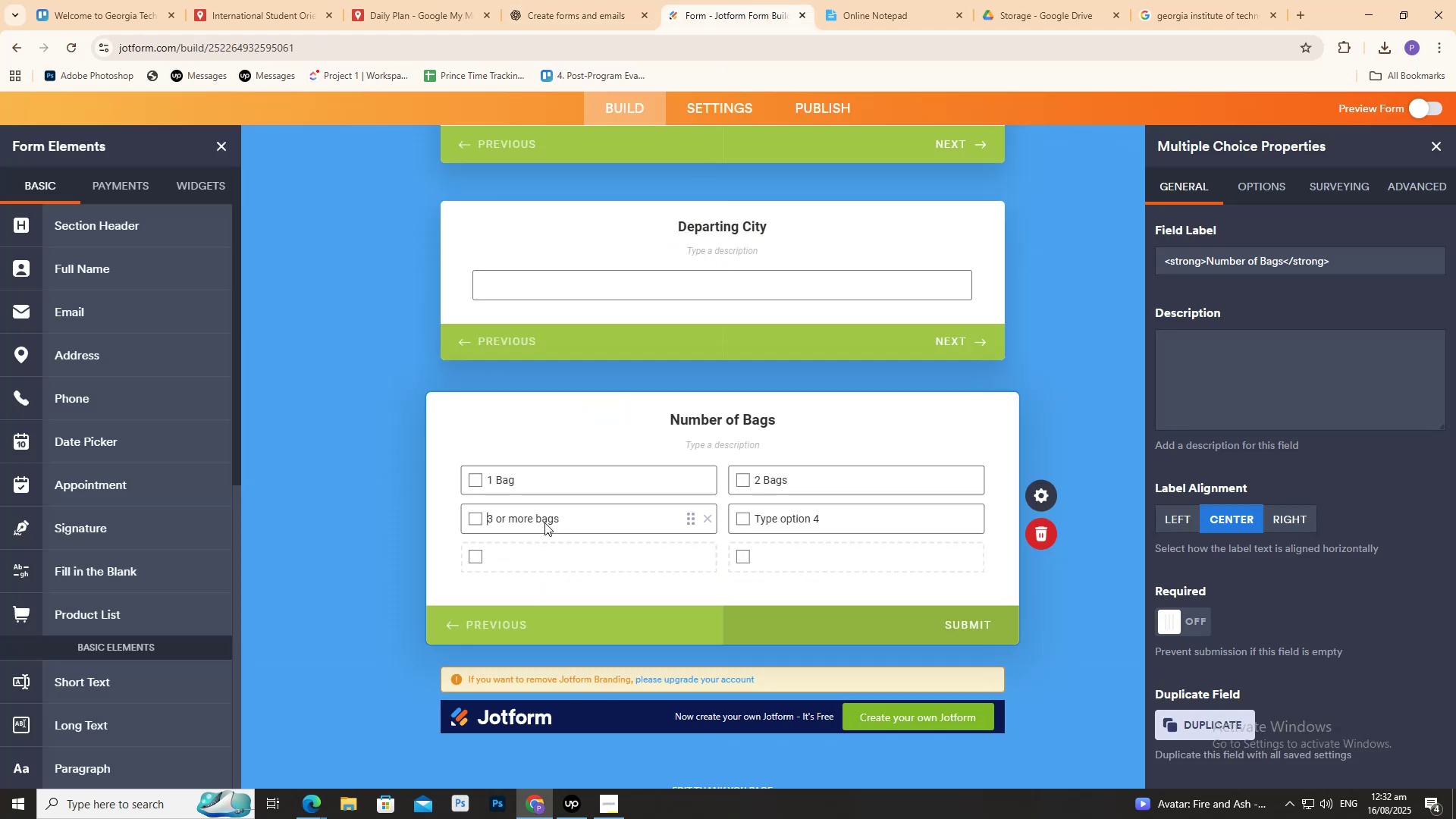 
left_click([543, 519])
 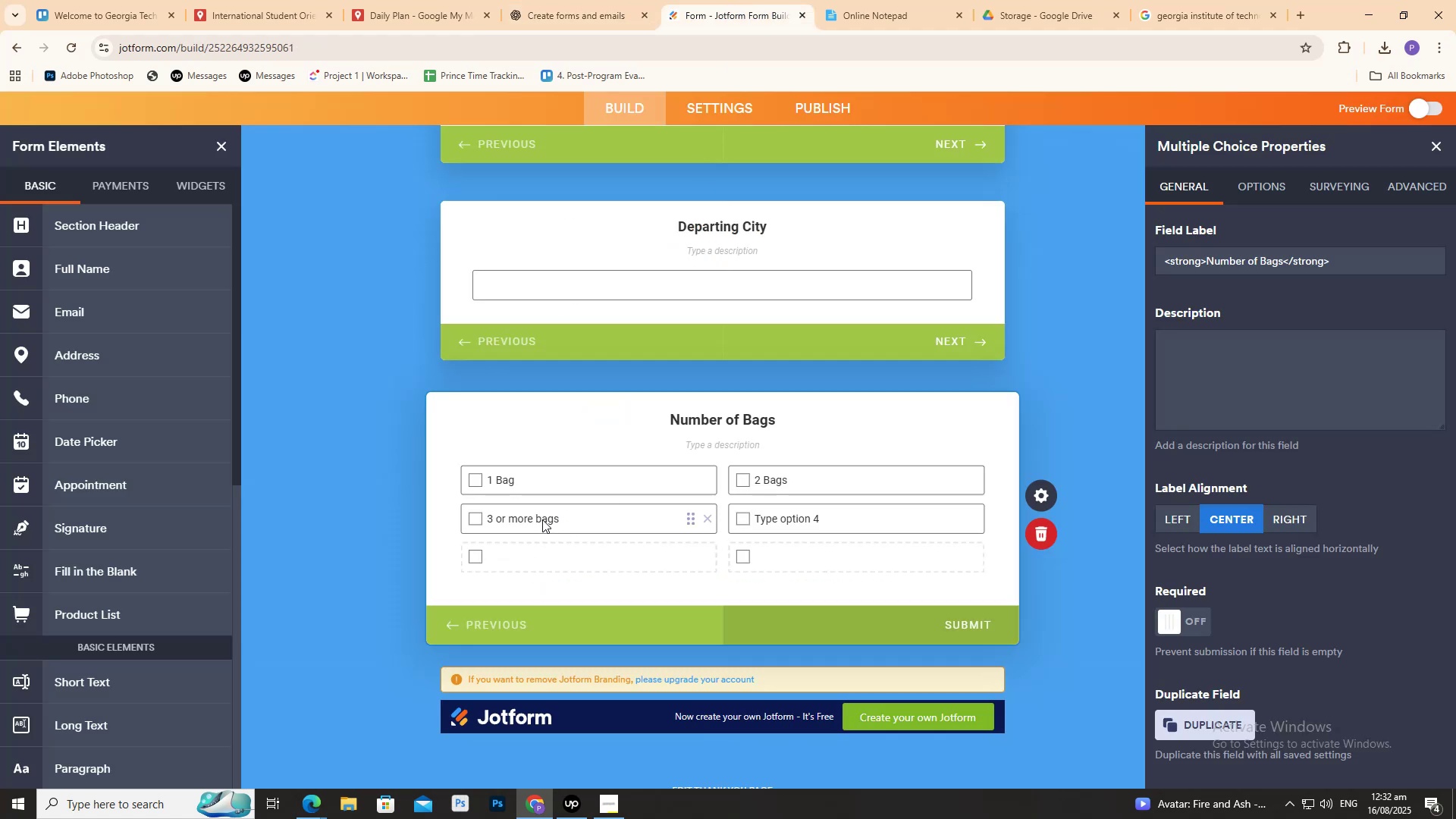 
key(Backspace)
 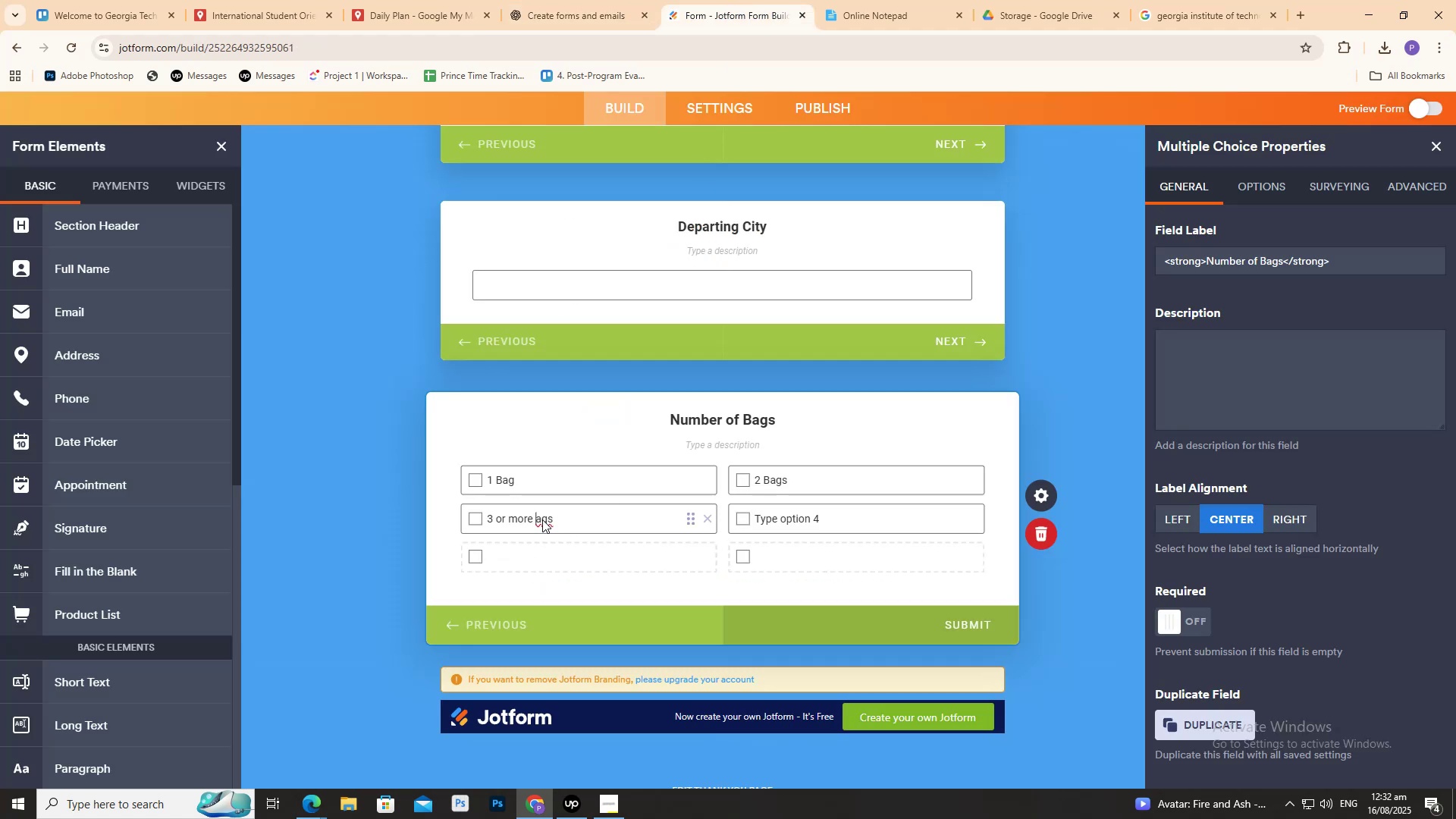 
key(CapsLock)
 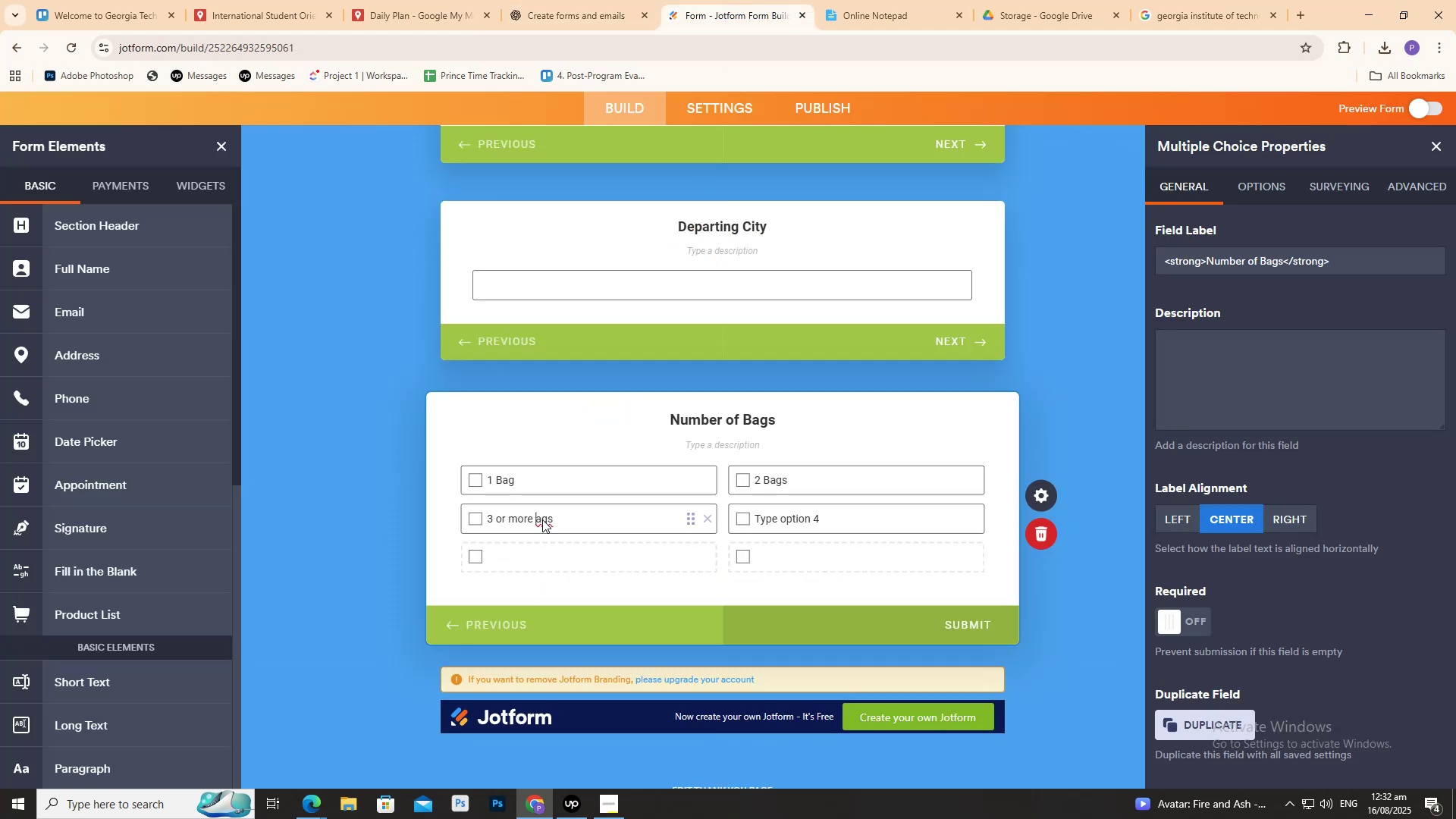 
key(B)
 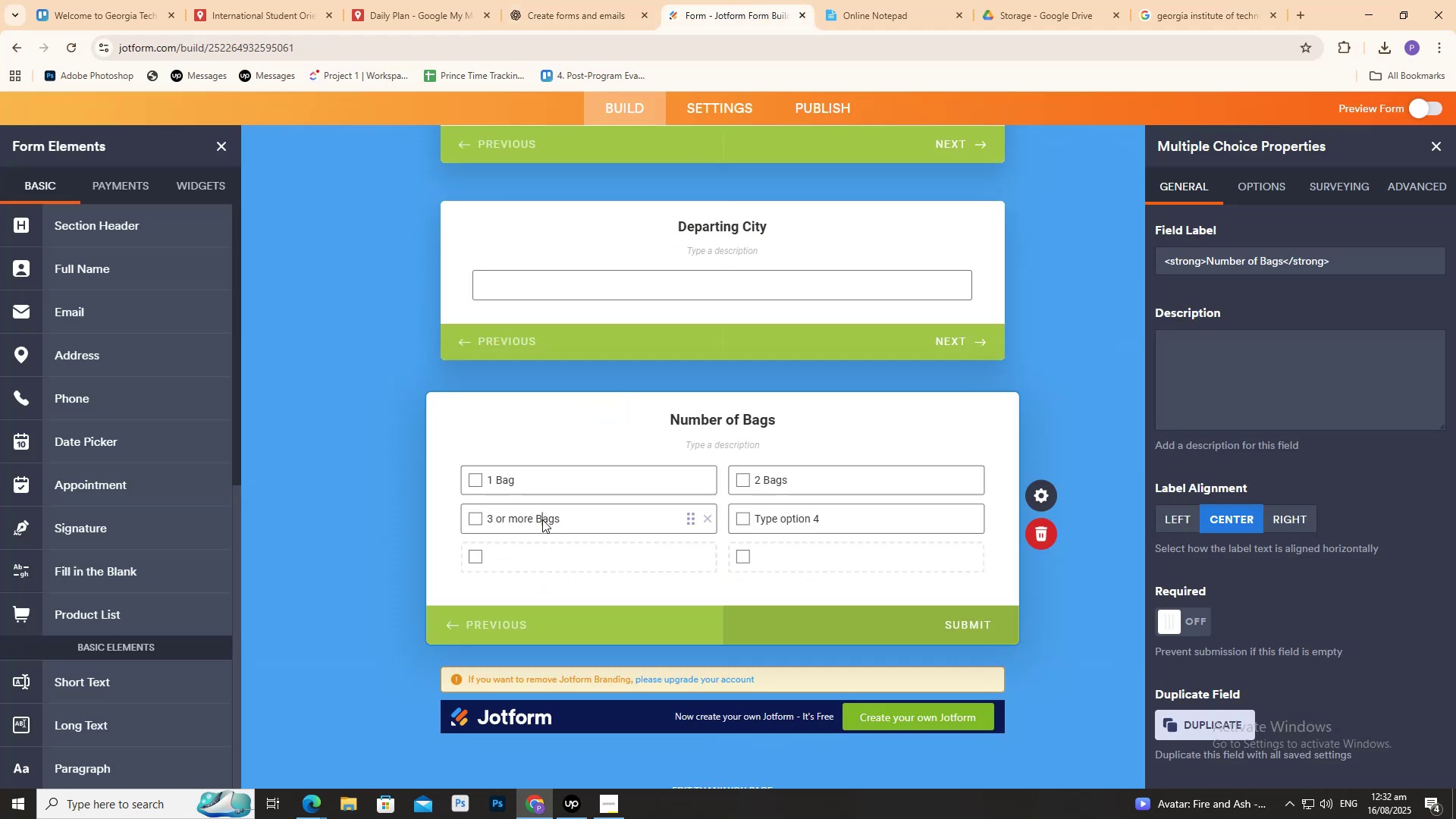 
key(CapsLock)
 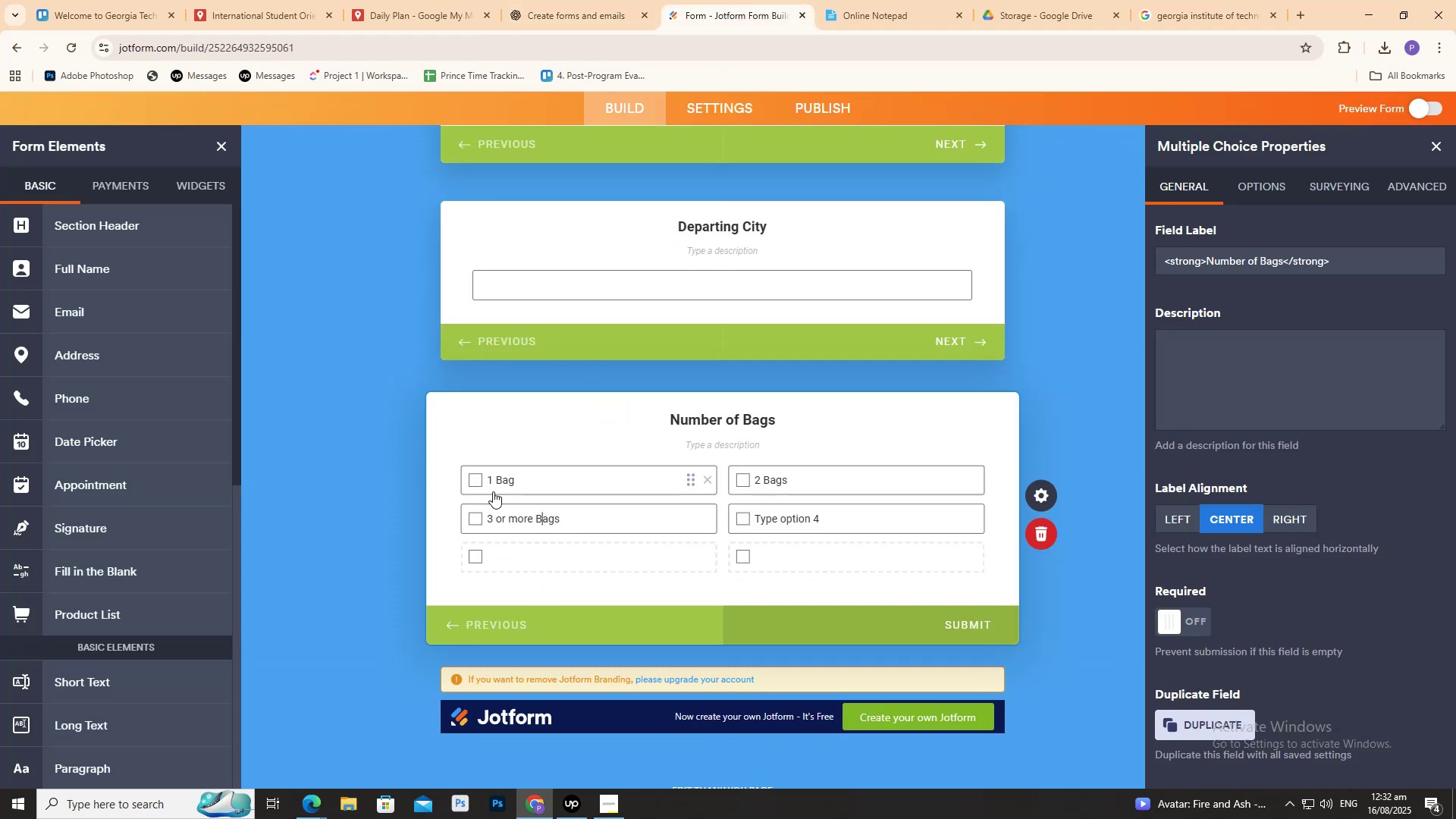 
left_click([487, 476])
 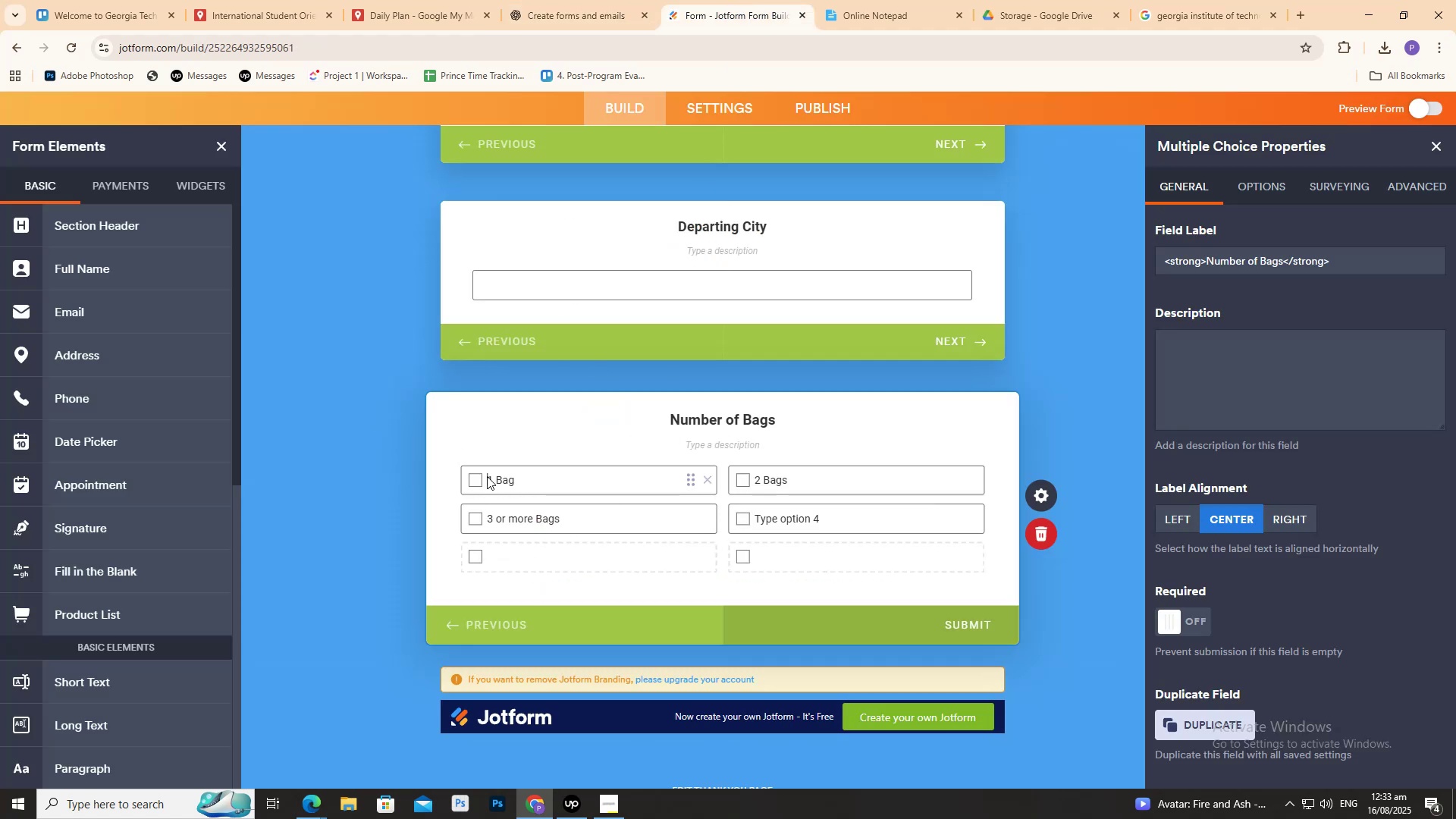 
left_click_drag(start_coordinate=[487, 476], to_coordinate=[505, 479])
 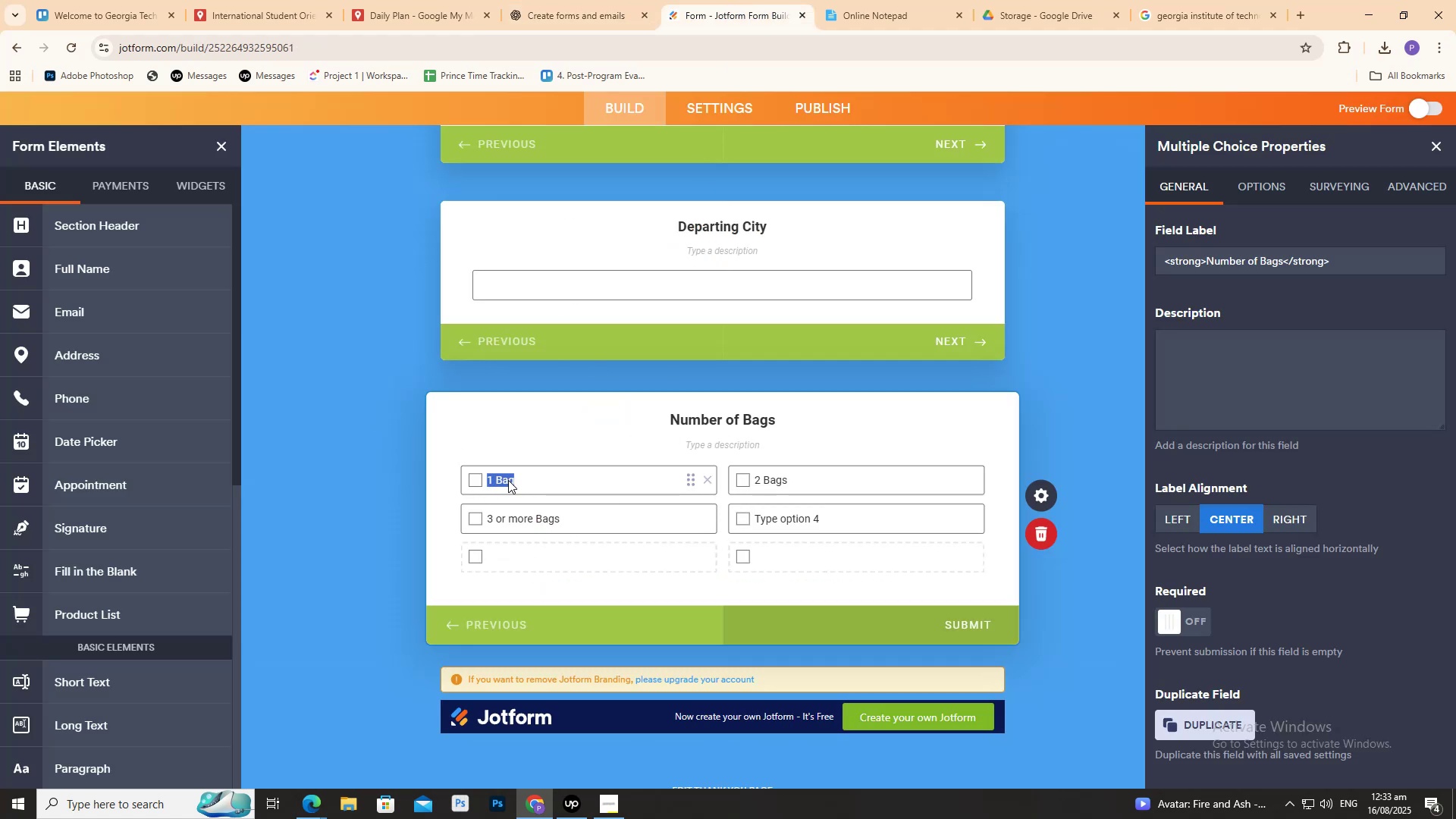 
double_click([508, 480])
 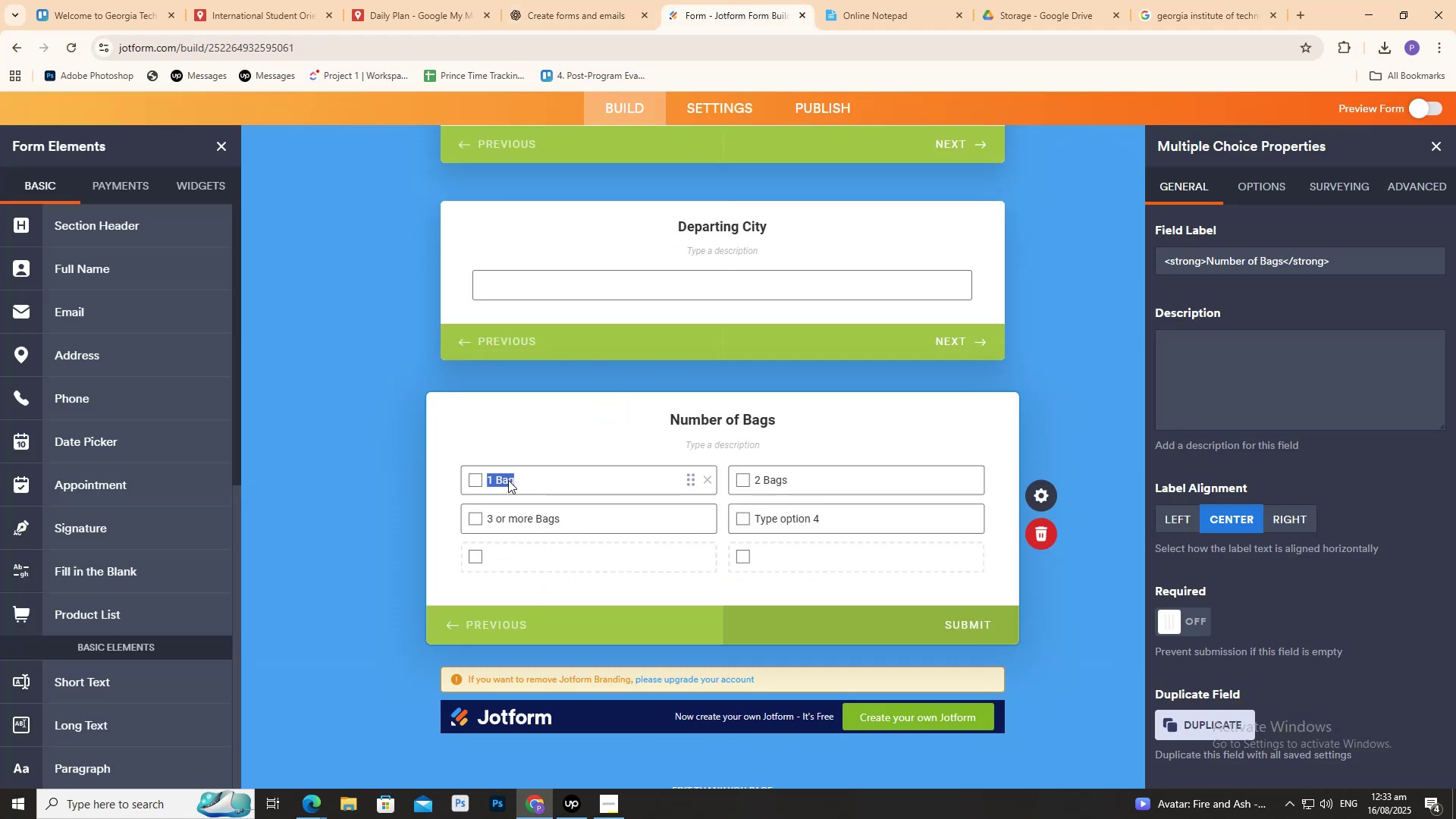 
triple_click([508, 480])
 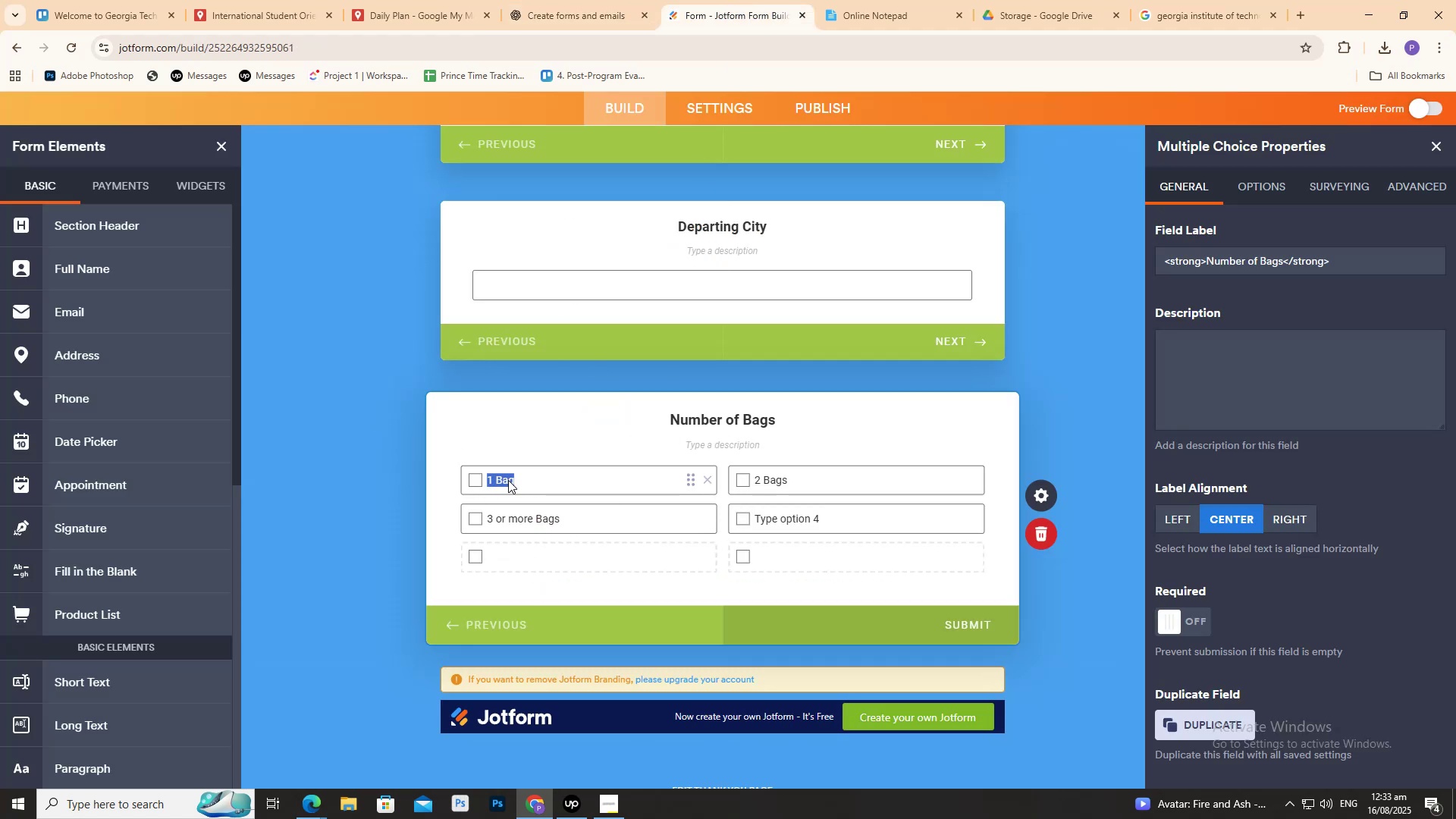 
triple_click([508, 480])
 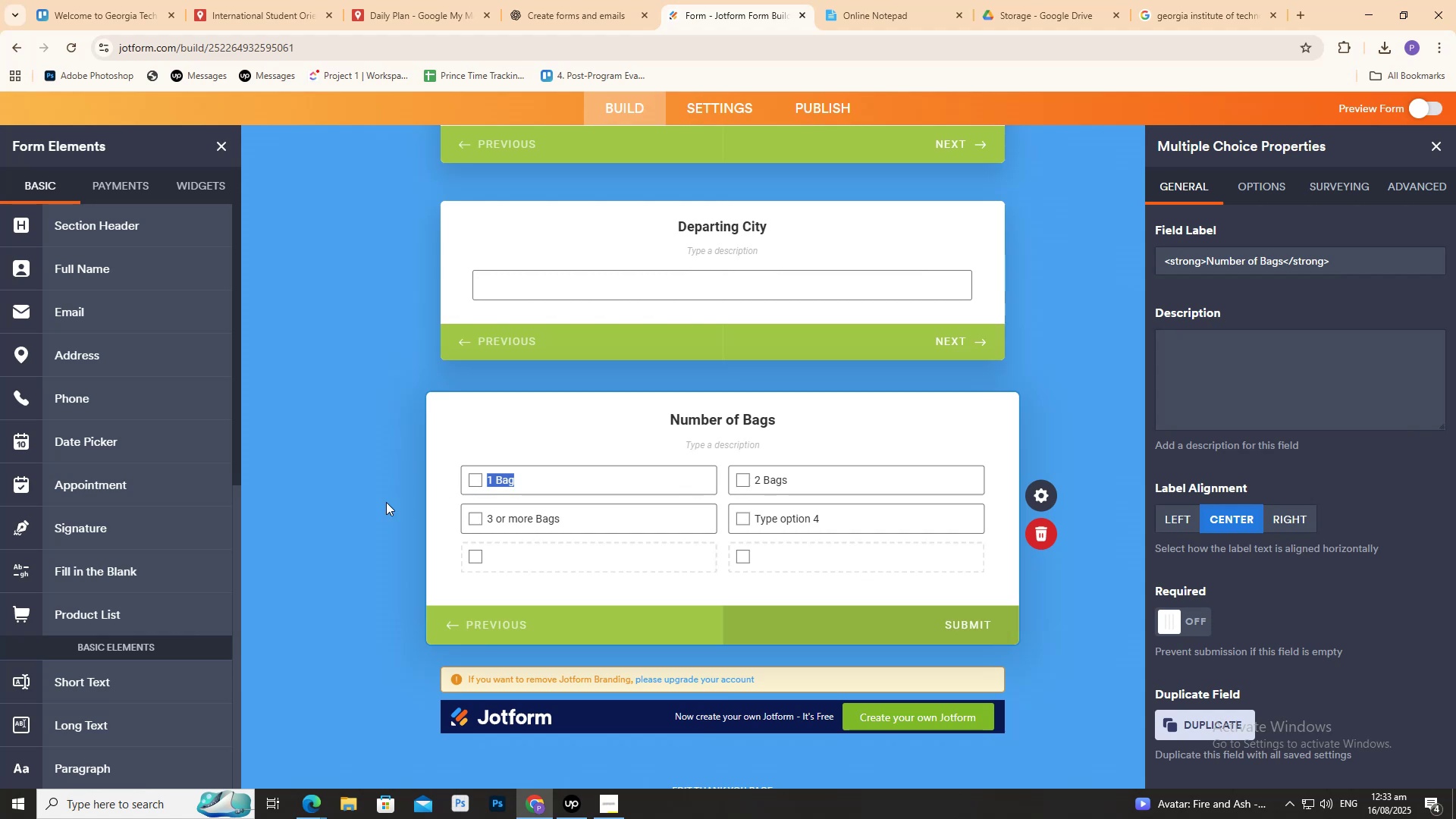 
left_click([381, 502])
 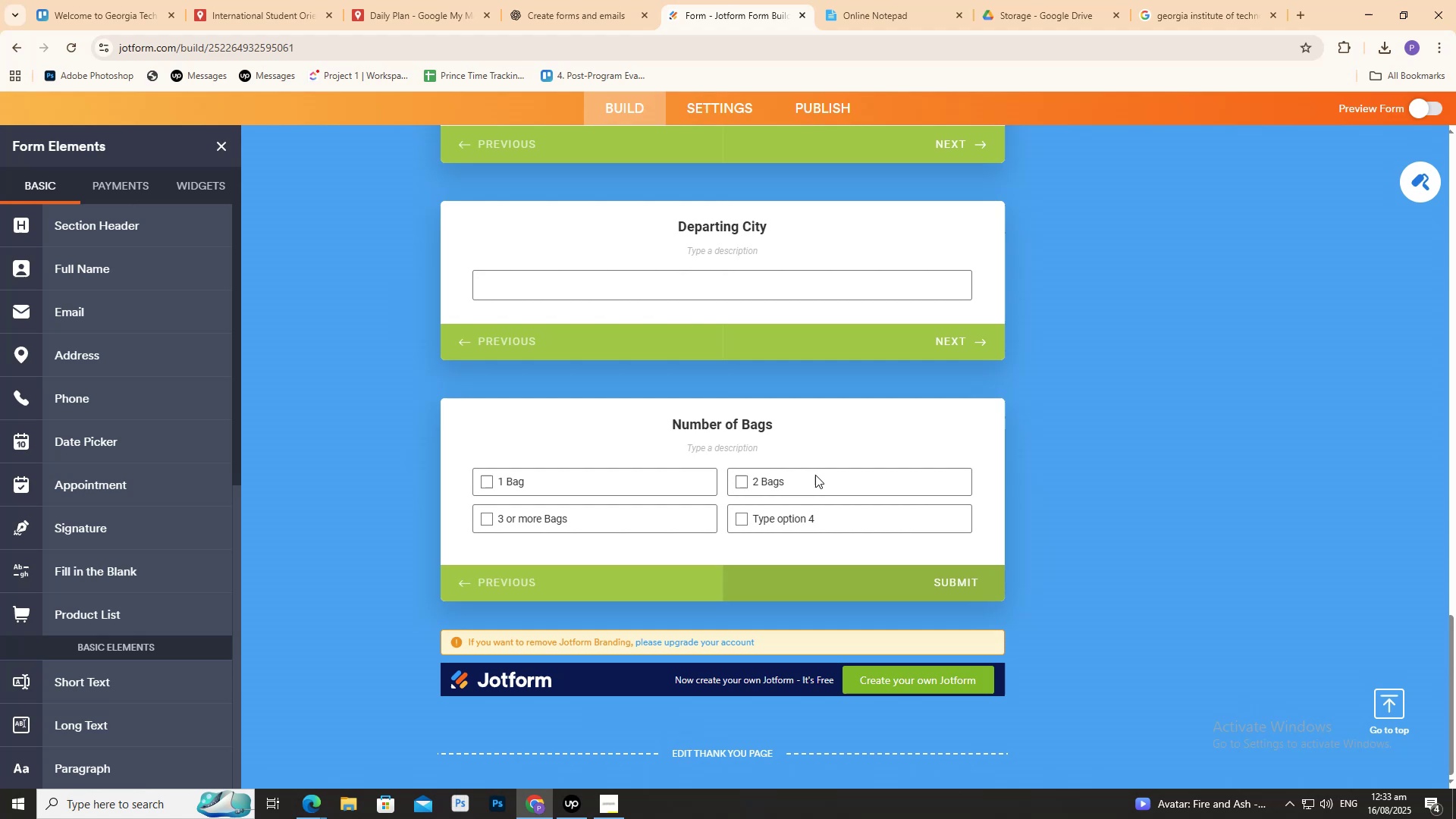 
wait(14.53)
 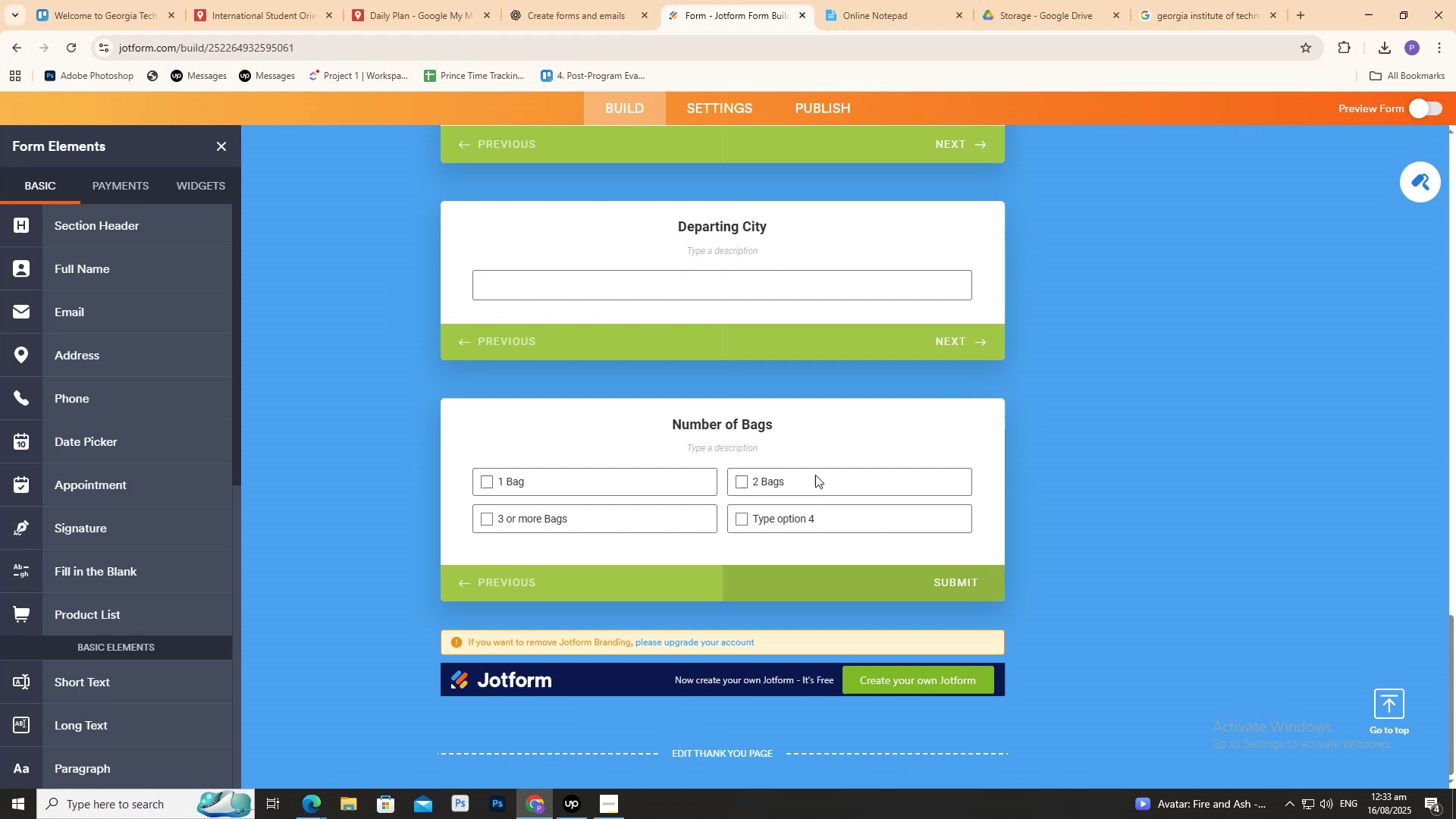 
left_click([794, 524])
 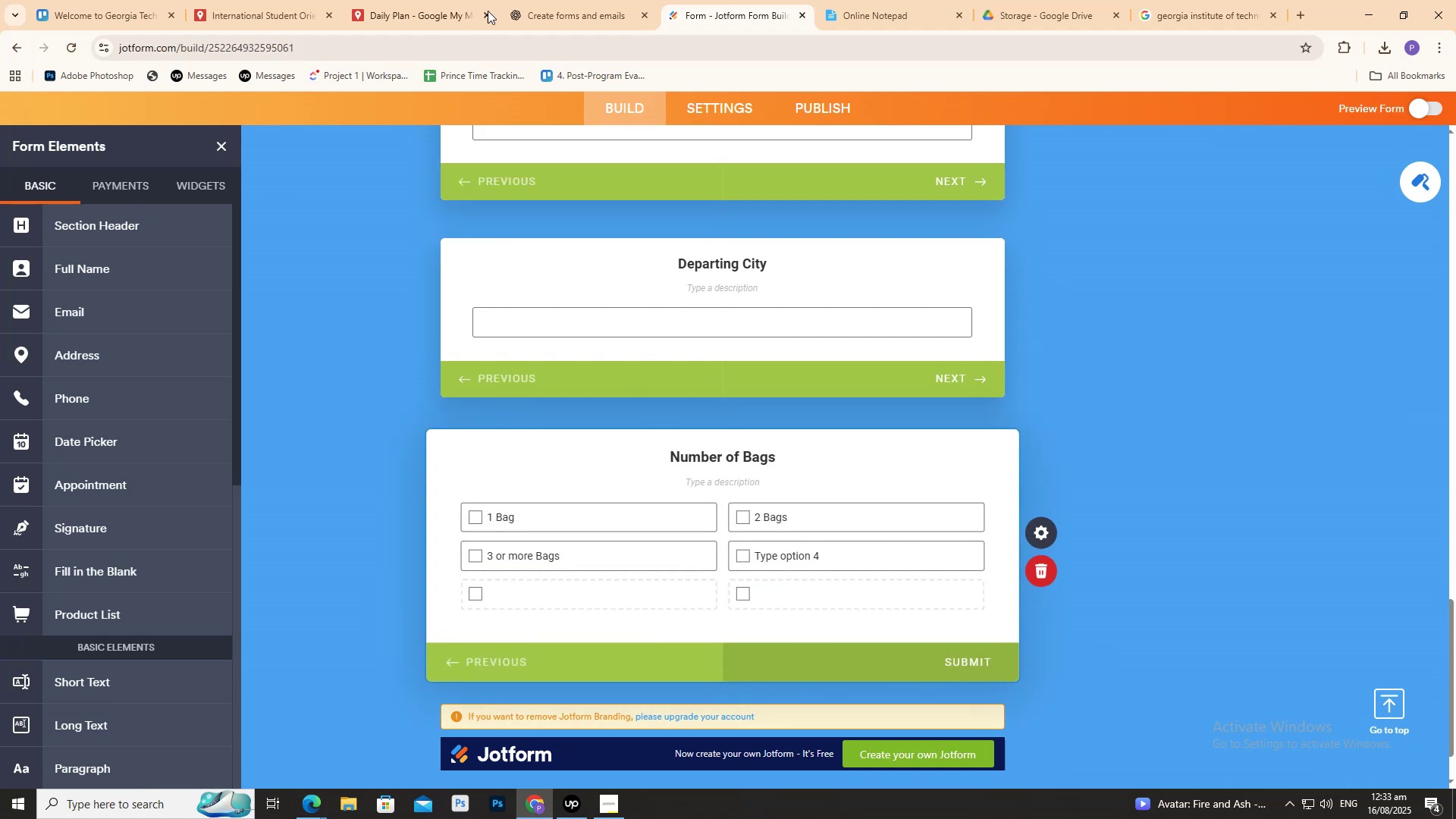 
left_click([537, 0])
 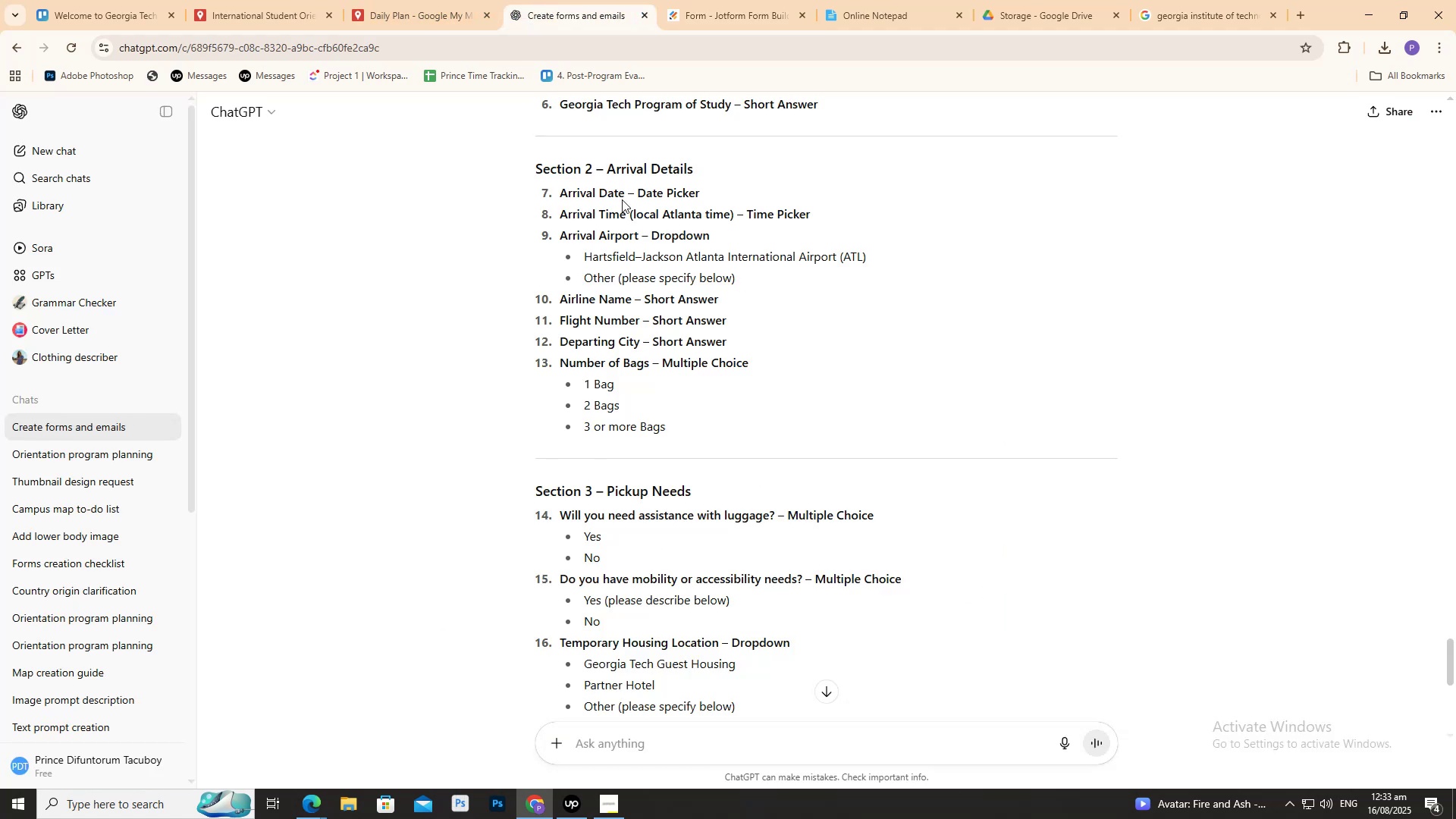 
left_click([723, 0])
 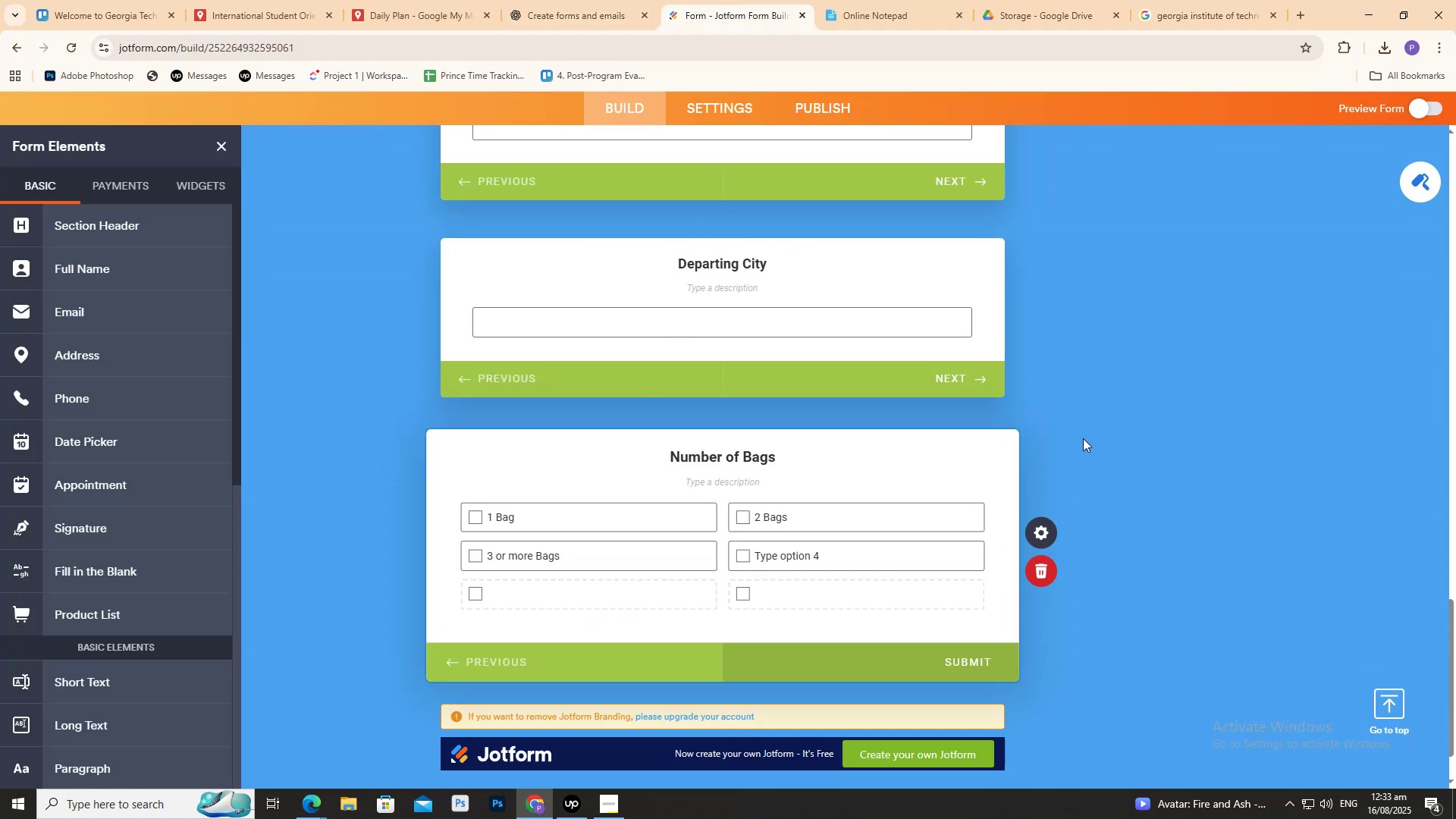 
scroll: coordinate [684, 369], scroll_direction: down, amount: 2.0
 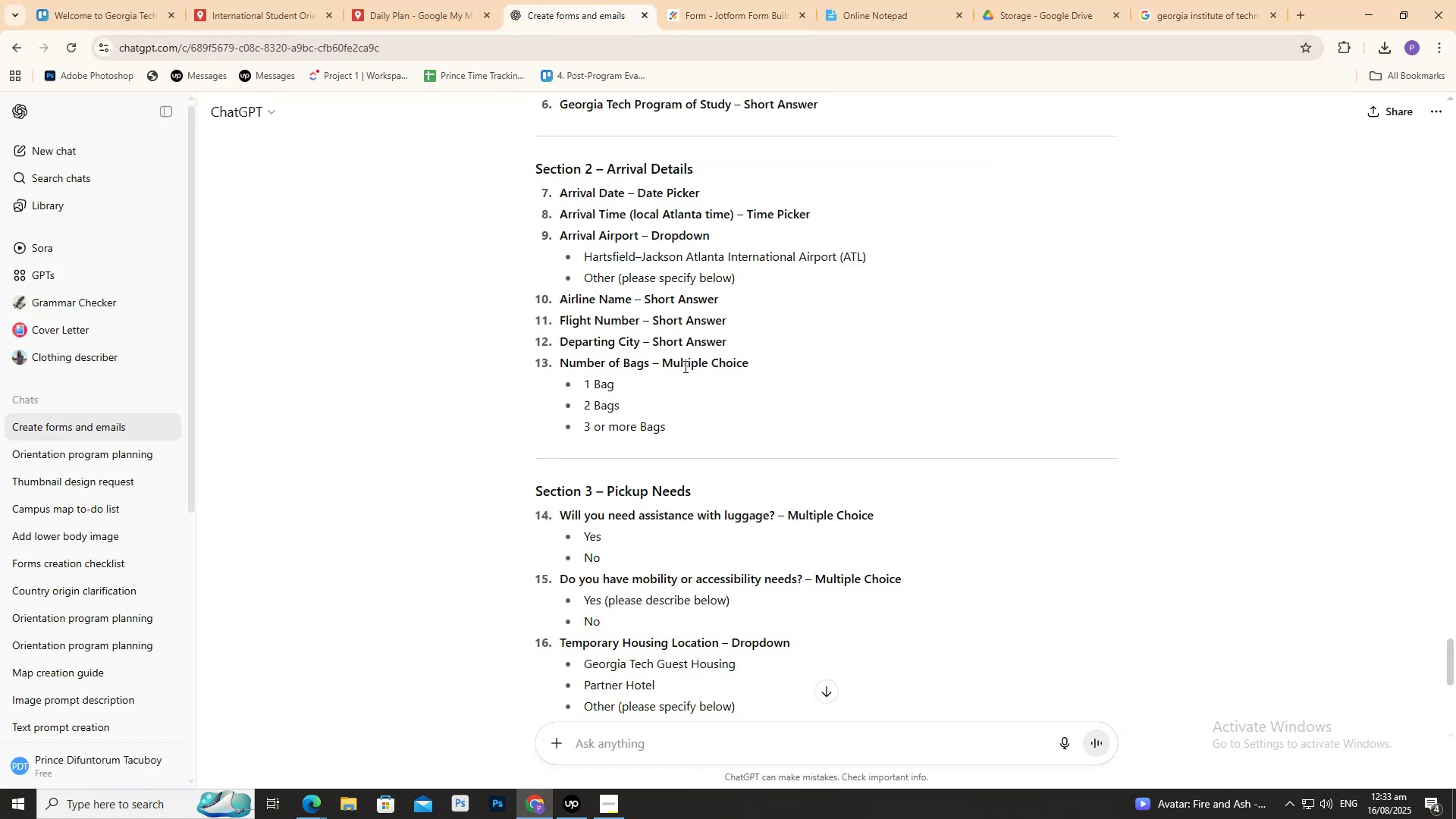 
mouse_move([701, 382])
 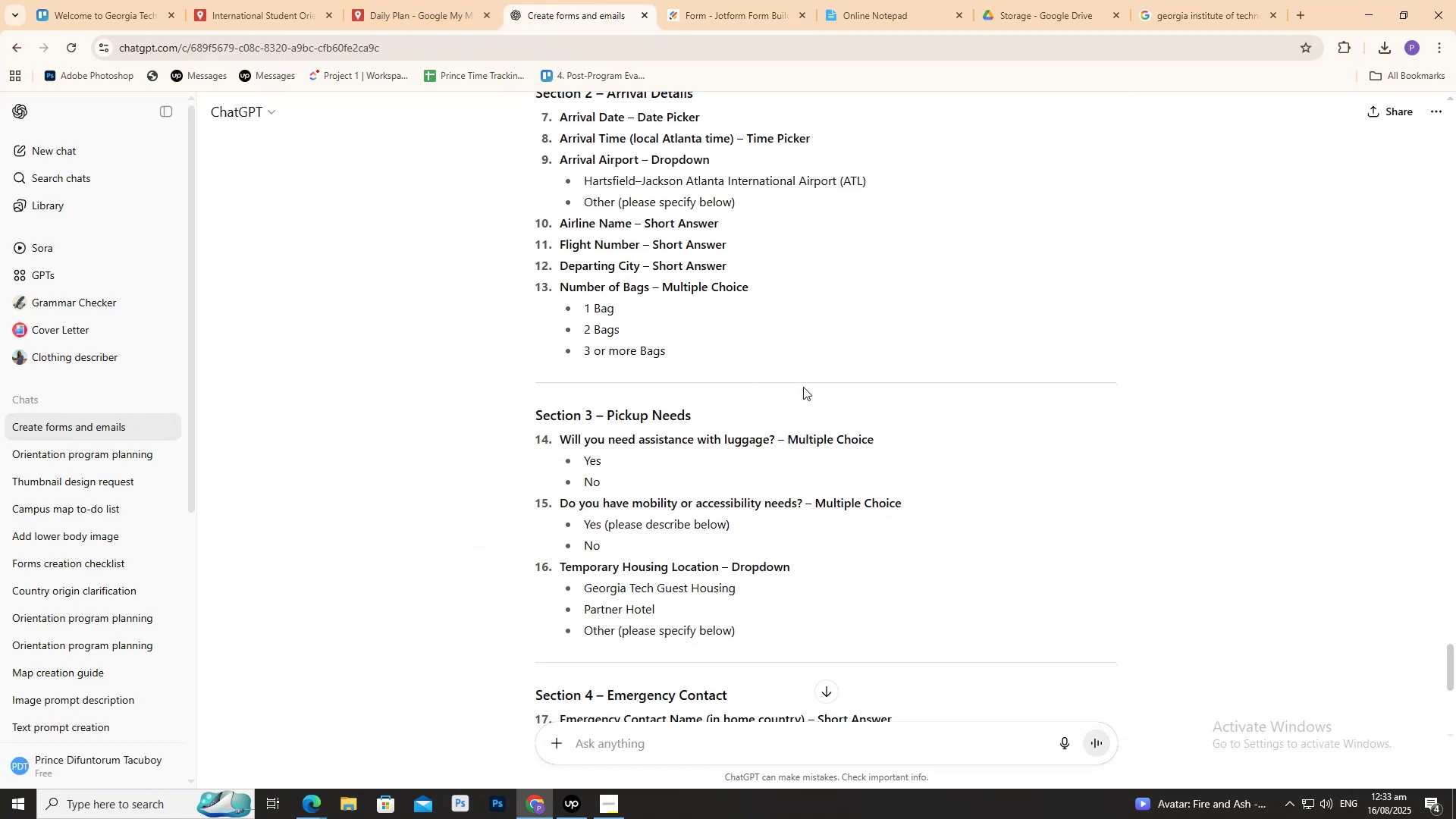 
scroll: coordinate [821, 347], scroll_direction: down, amount: 7.0
 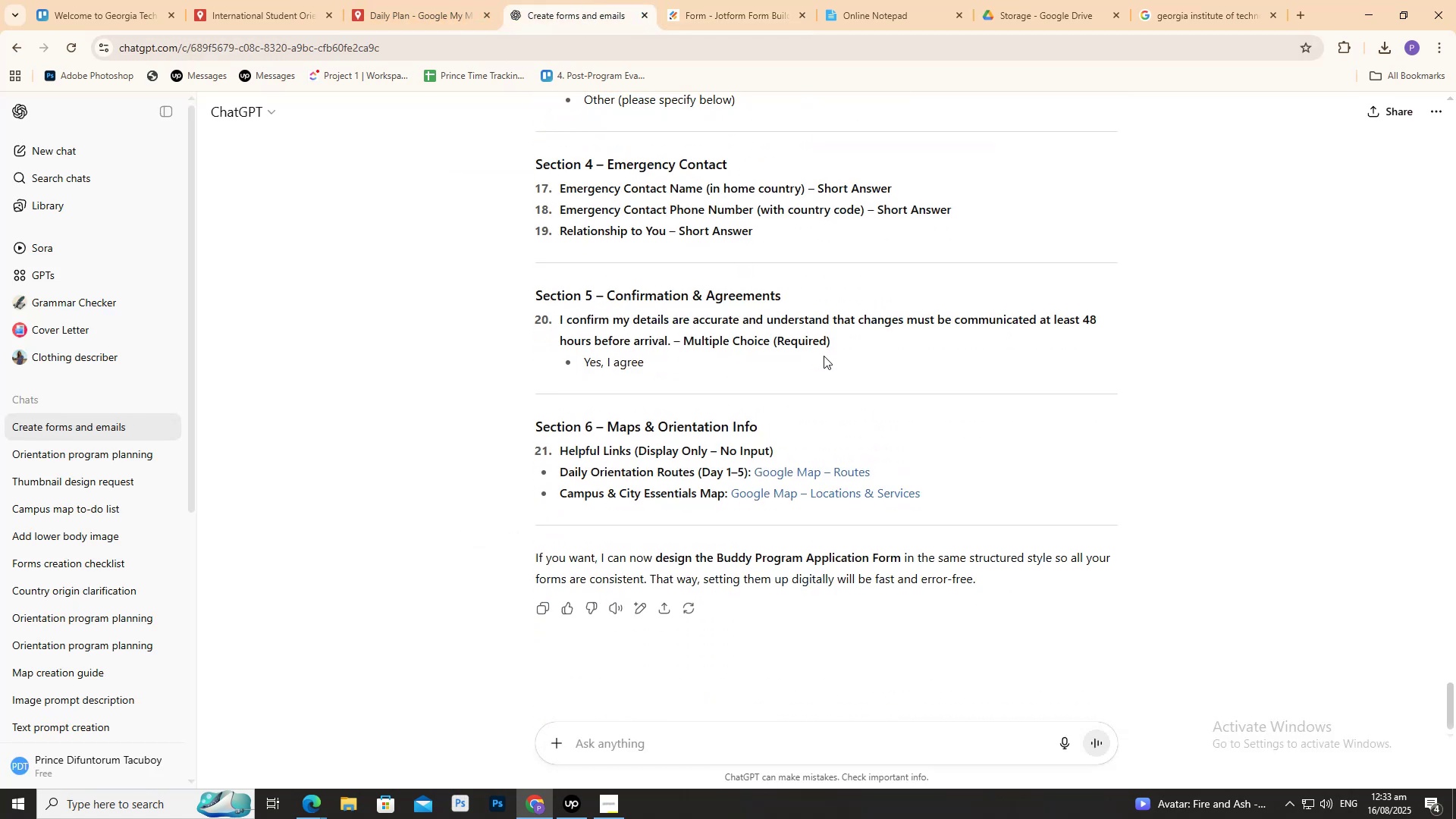 
scroll: coordinate [840, 320], scroll_direction: up, amount: 6.0
 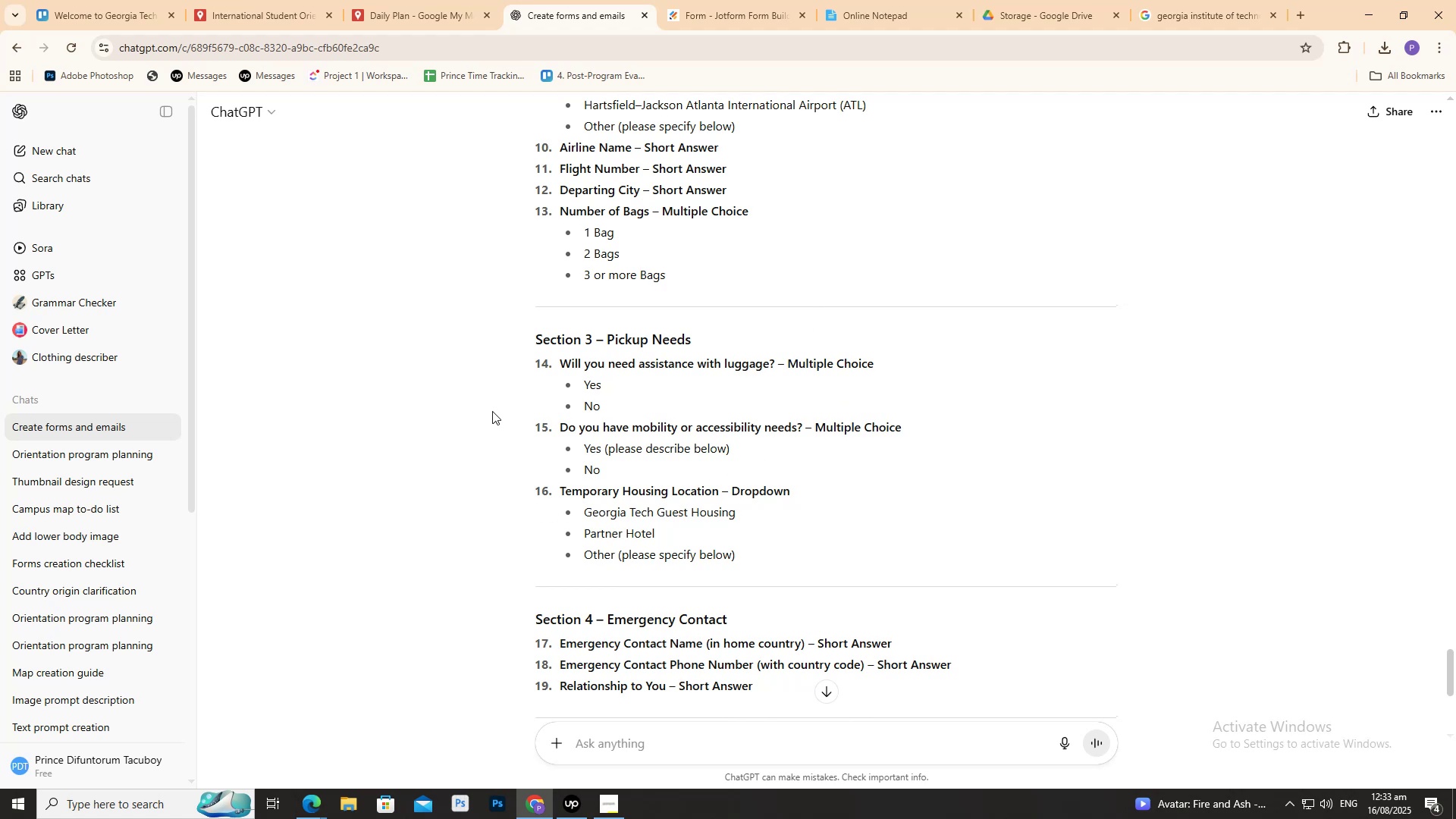 
wait(8.97)
 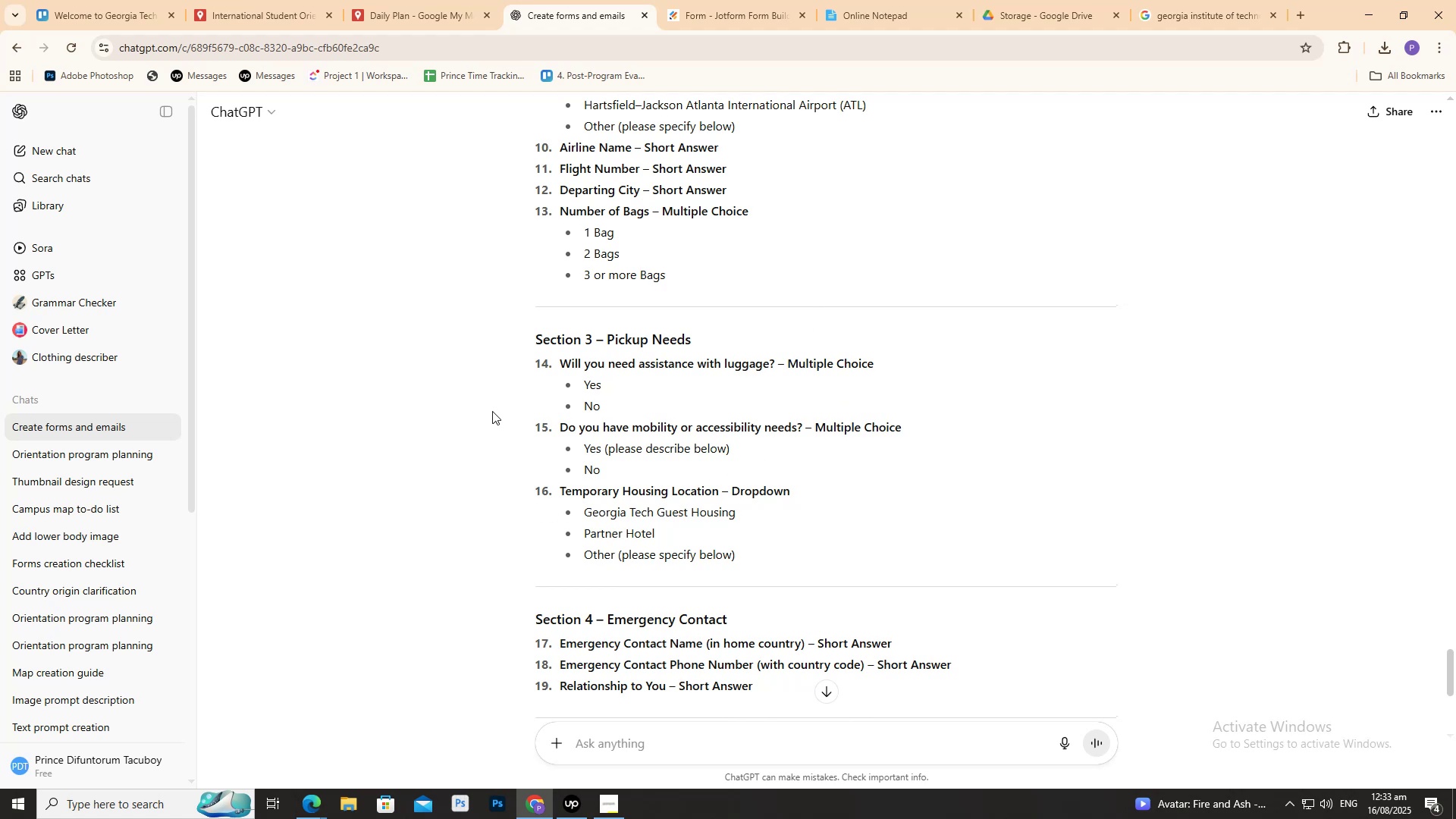 
scroll: coordinate [824, 331], scroll_direction: up, amount: 1.0
 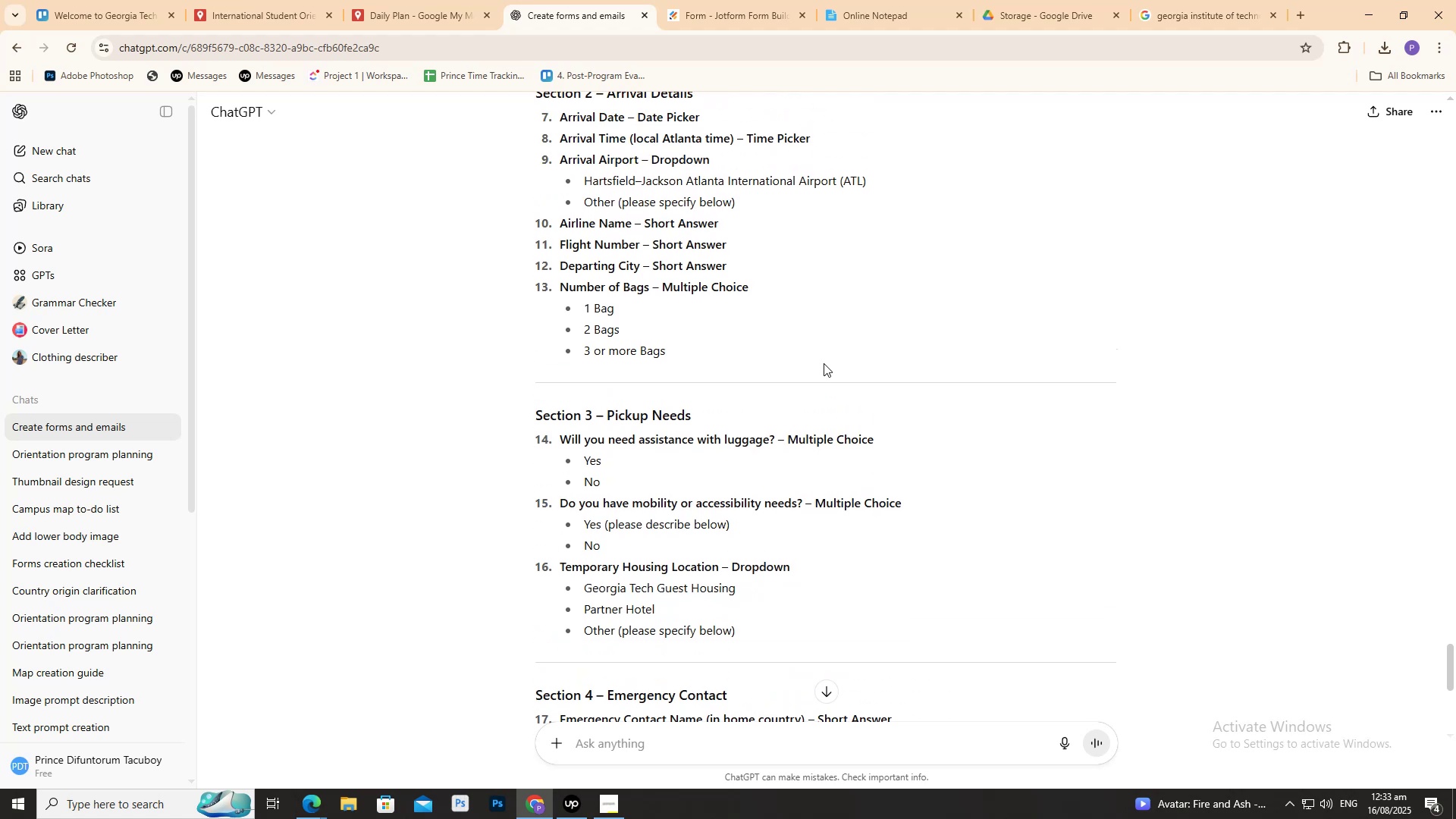 
scroll: coordinate [824, 363], scroll_direction: down, amount: 1.0
 